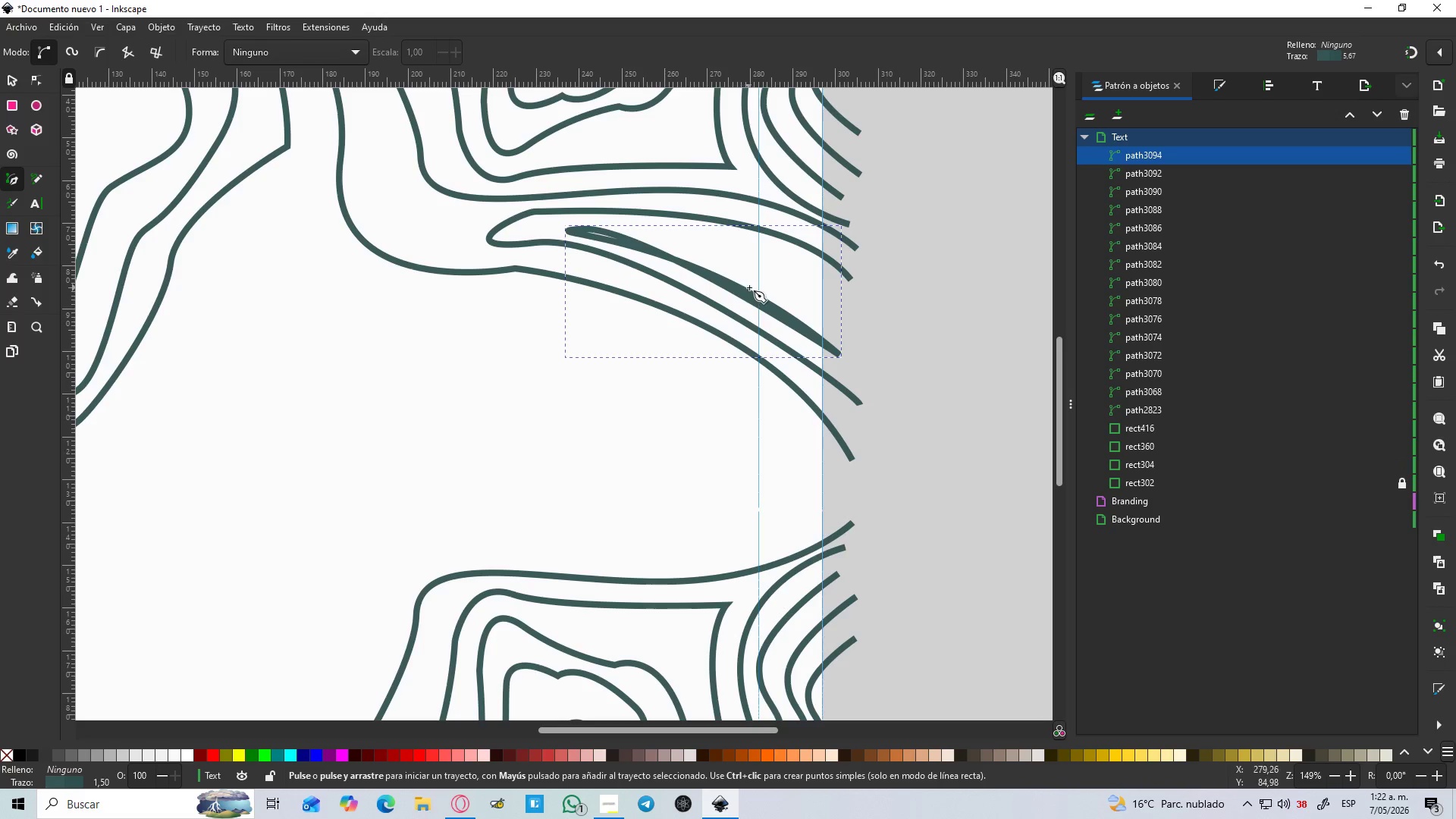 
key(Control+Z)
 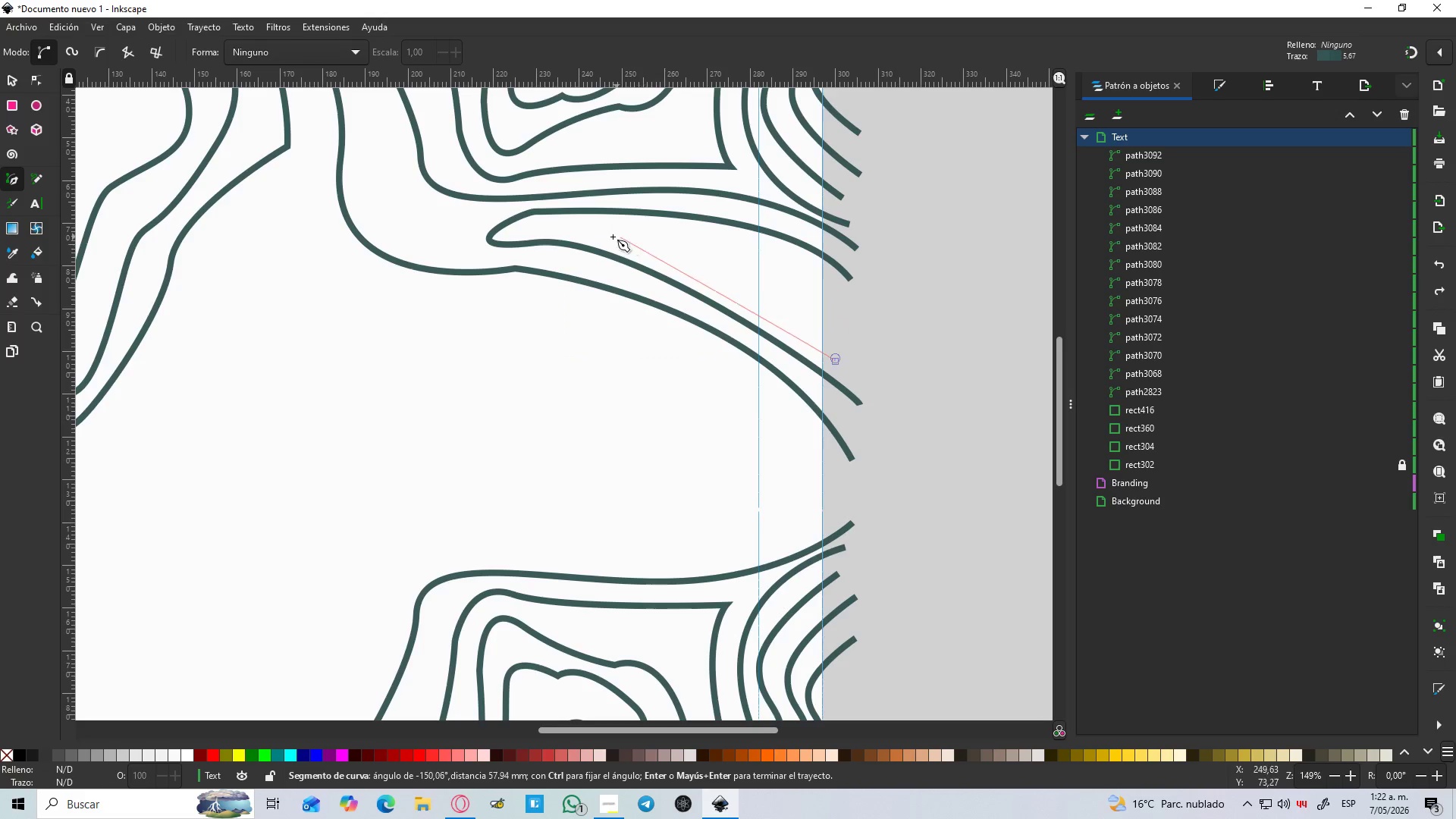 
left_click_drag(start_coordinate=[605, 234], to_coordinate=[558, 229])
 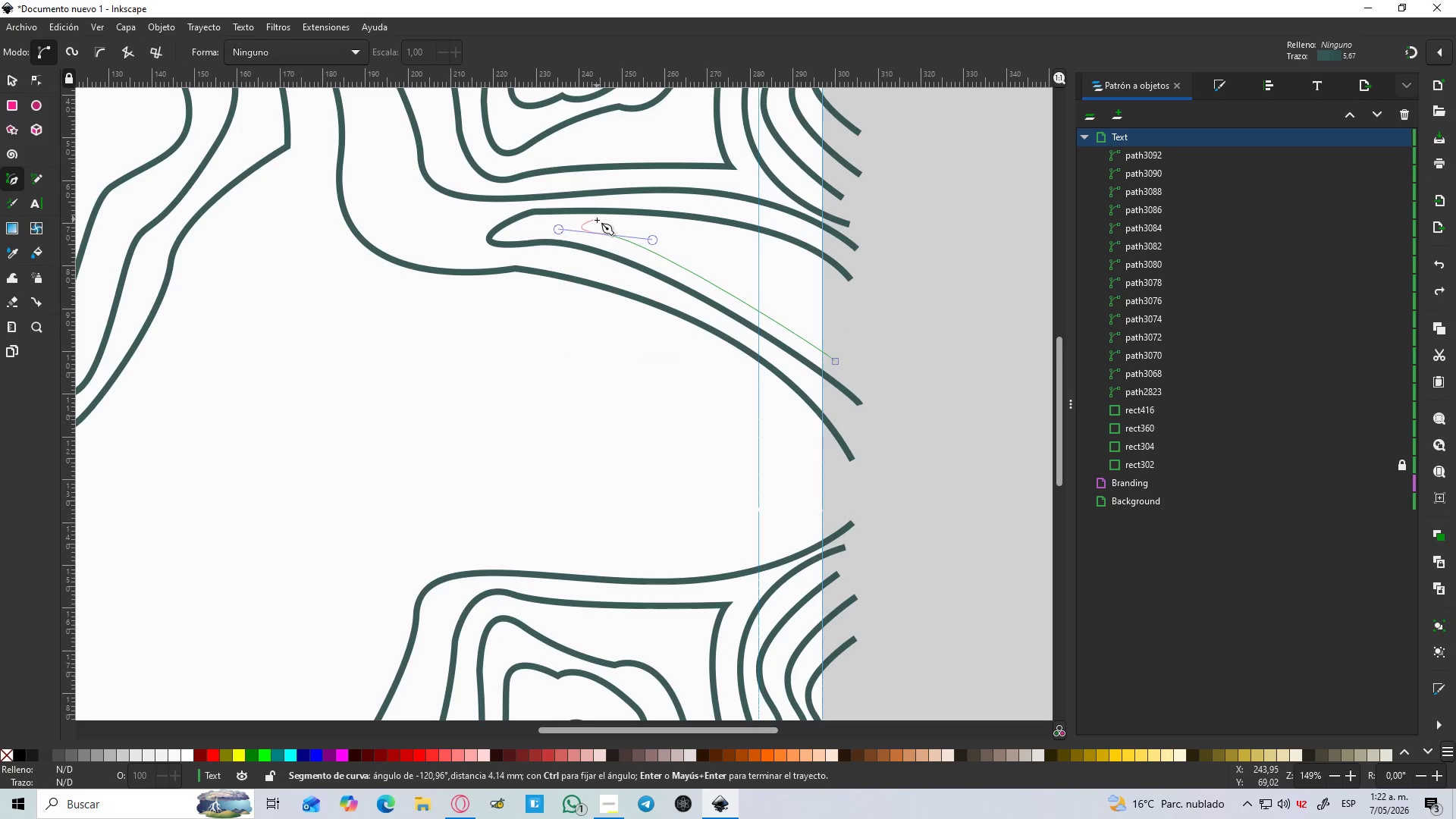 
left_click([598, 221])
 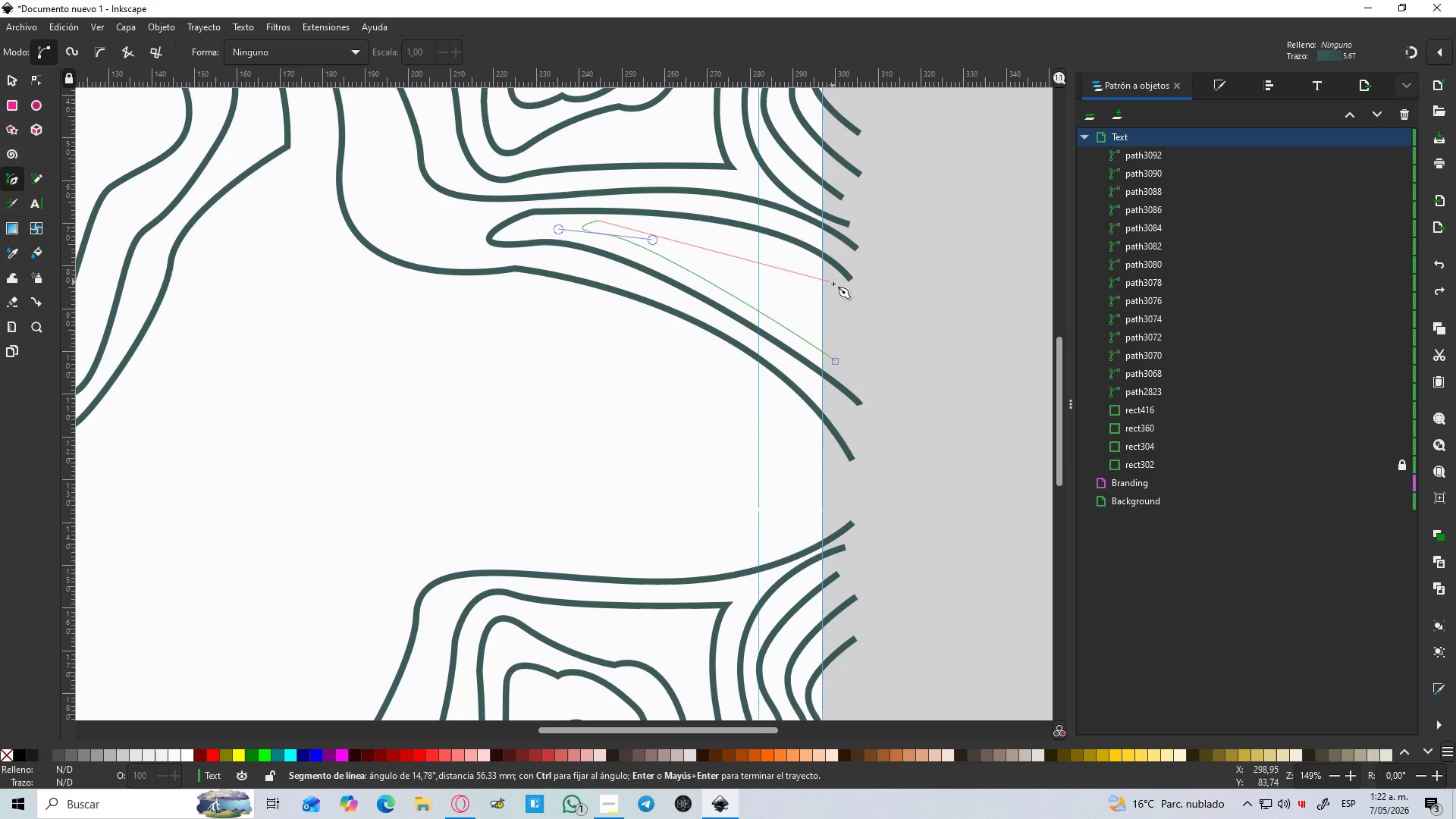 
left_click_drag(start_coordinate=[843, 295], to_coordinate=[877, 354])
 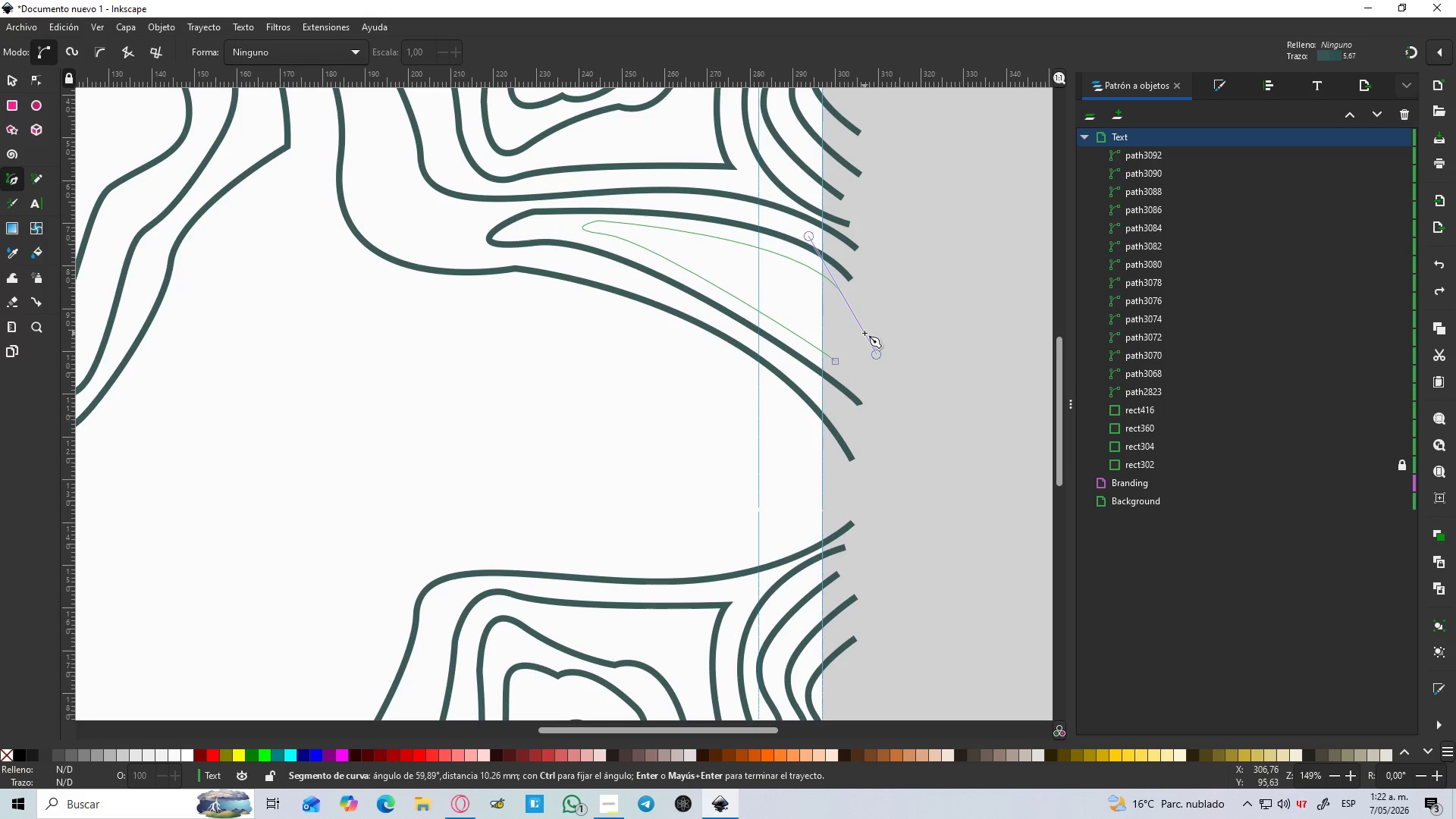 
key(Enter)
 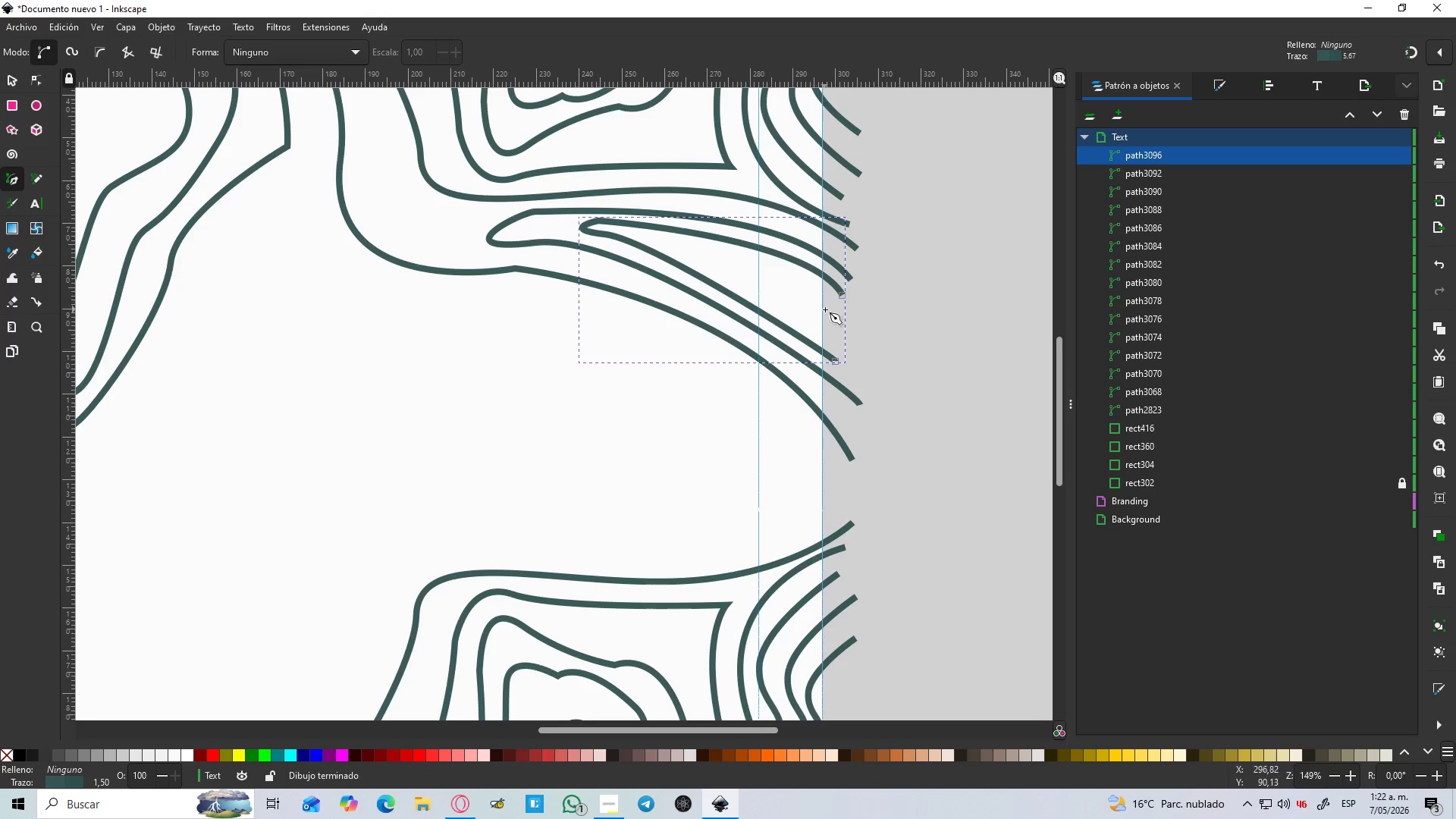 
left_click_drag(start_coordinate=[830, 310], to_coordinate=[822, 299])
 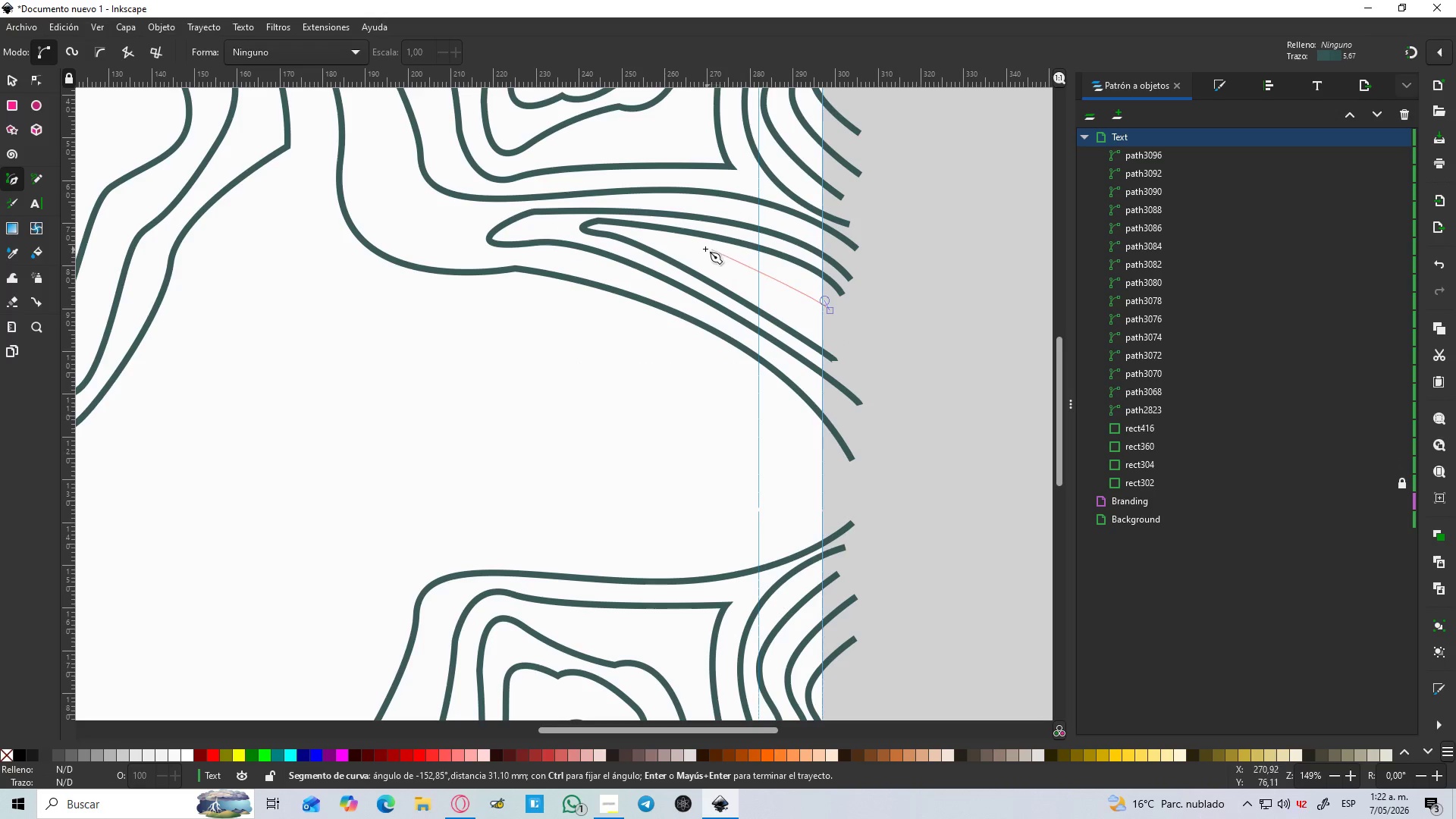 
left_click_drag(start_coordinate=[693, 247], to_coordinate=[659, 246])
 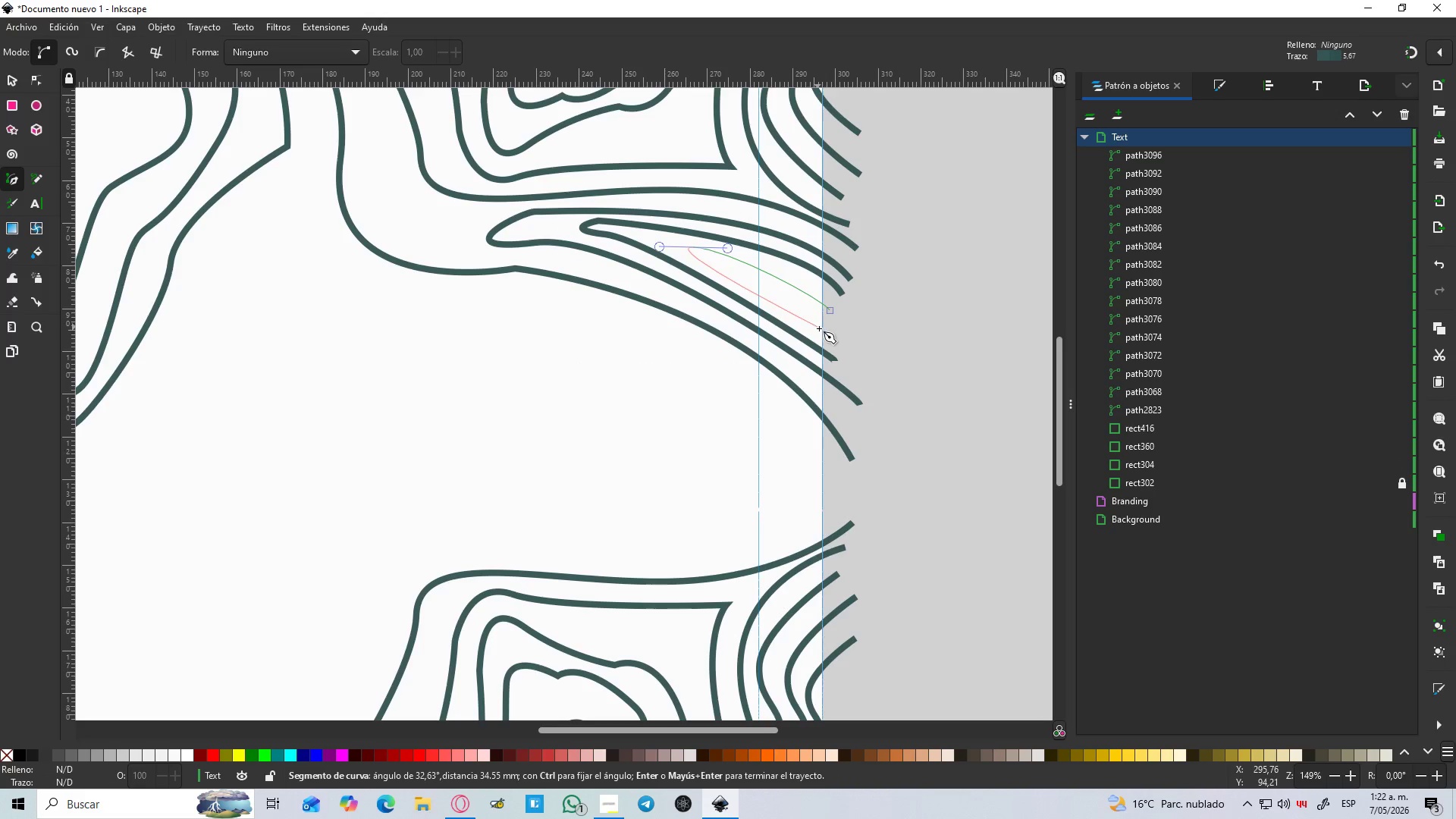 
left_click([839, 337])
 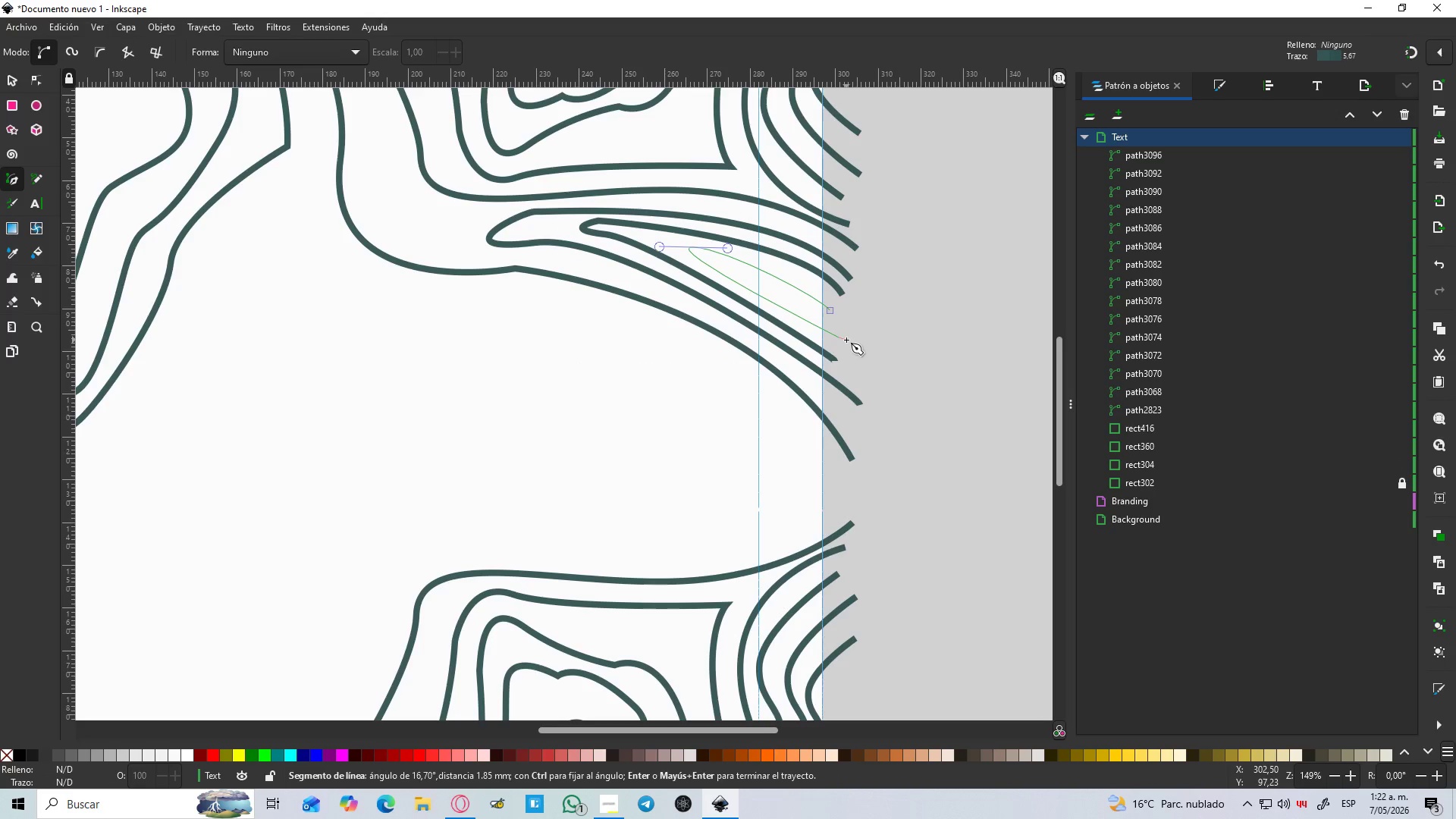 
key(Enter)
 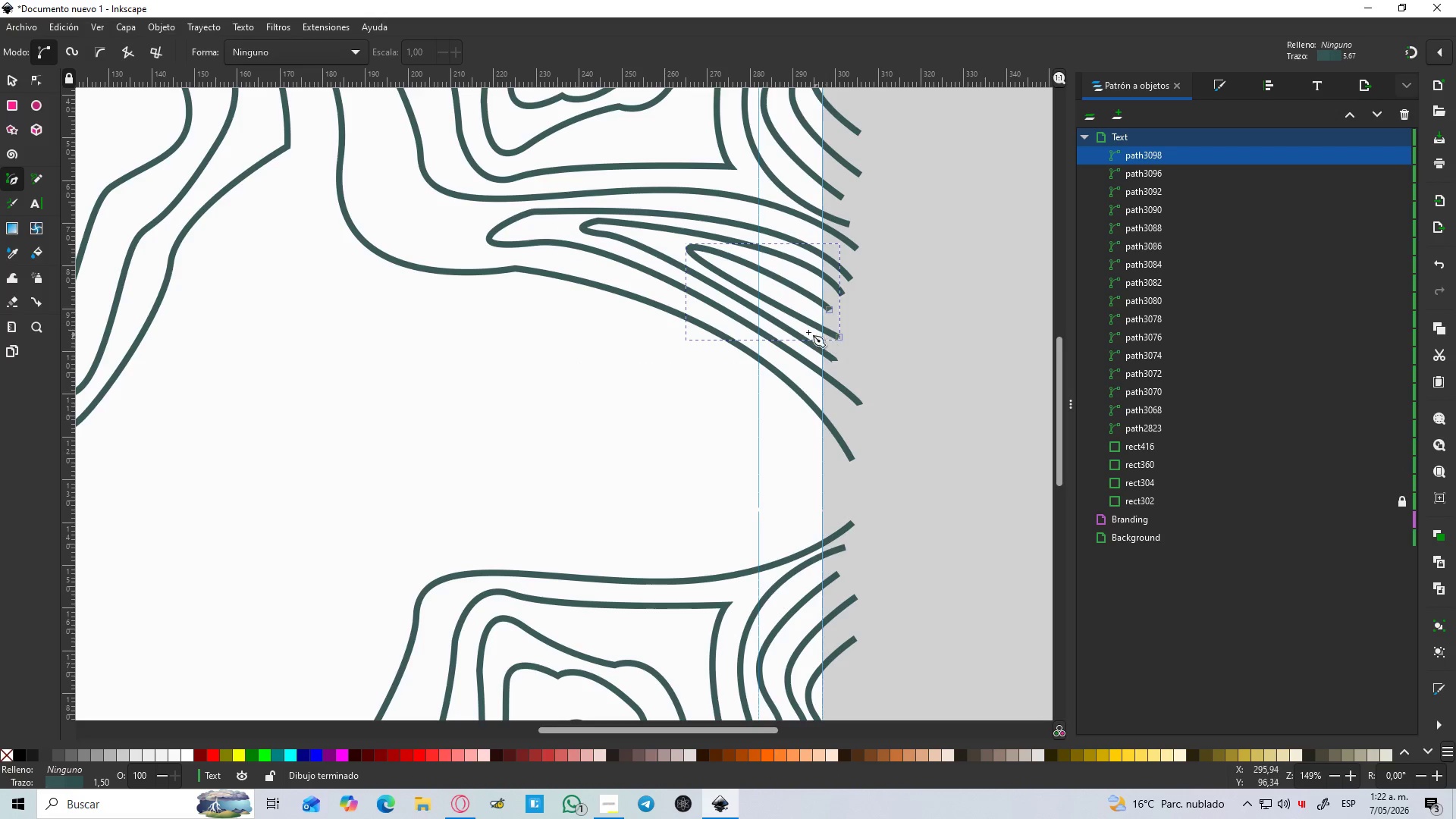 
hold_key(key=ControlLeft, duration=1.27)
scroll: coordinate [786, 325], scroll_direction: down, amount: 4.0
 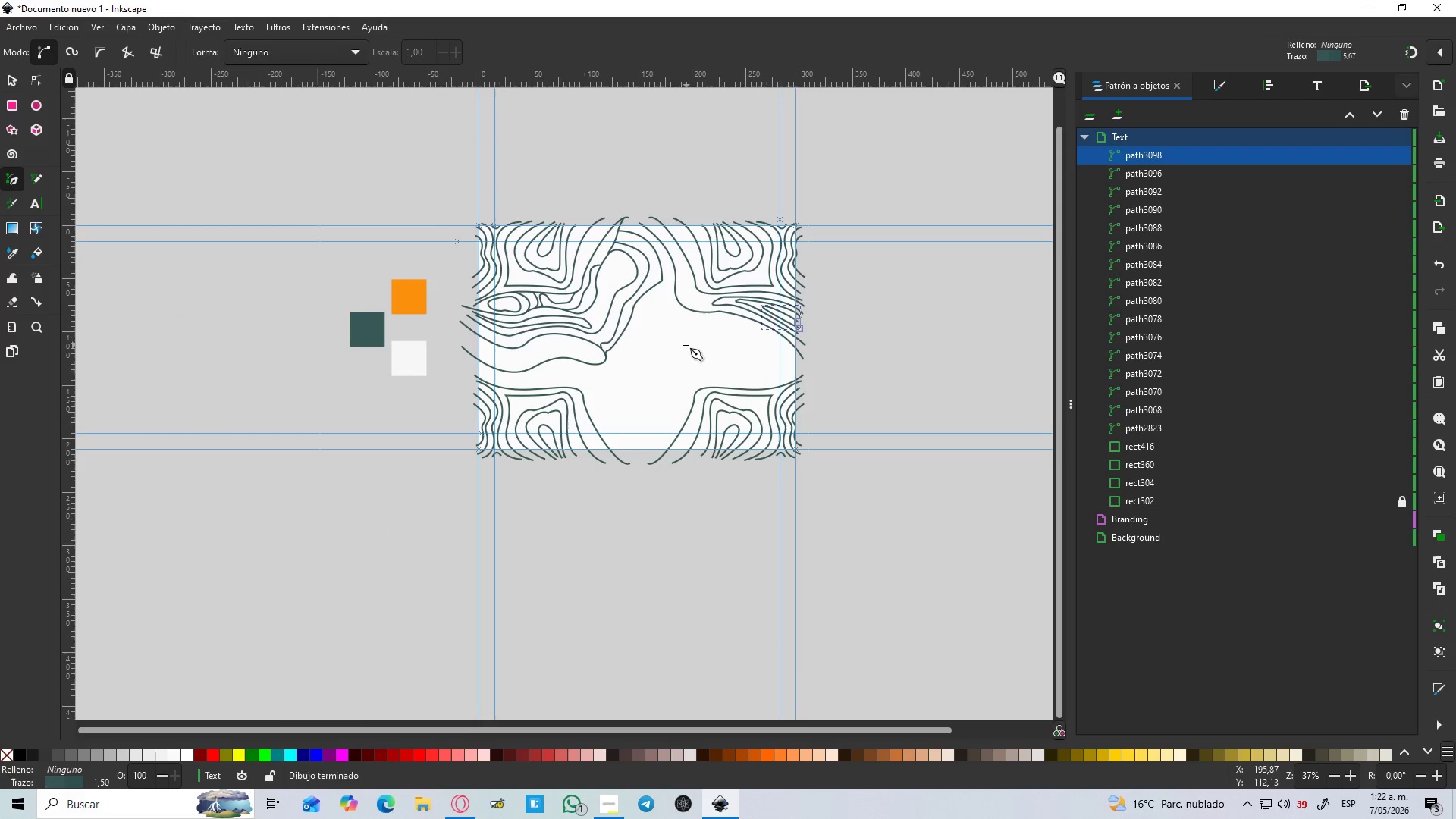 
scroll: coordinate [686, 345], scroll_direction: up, amount: 2.0
 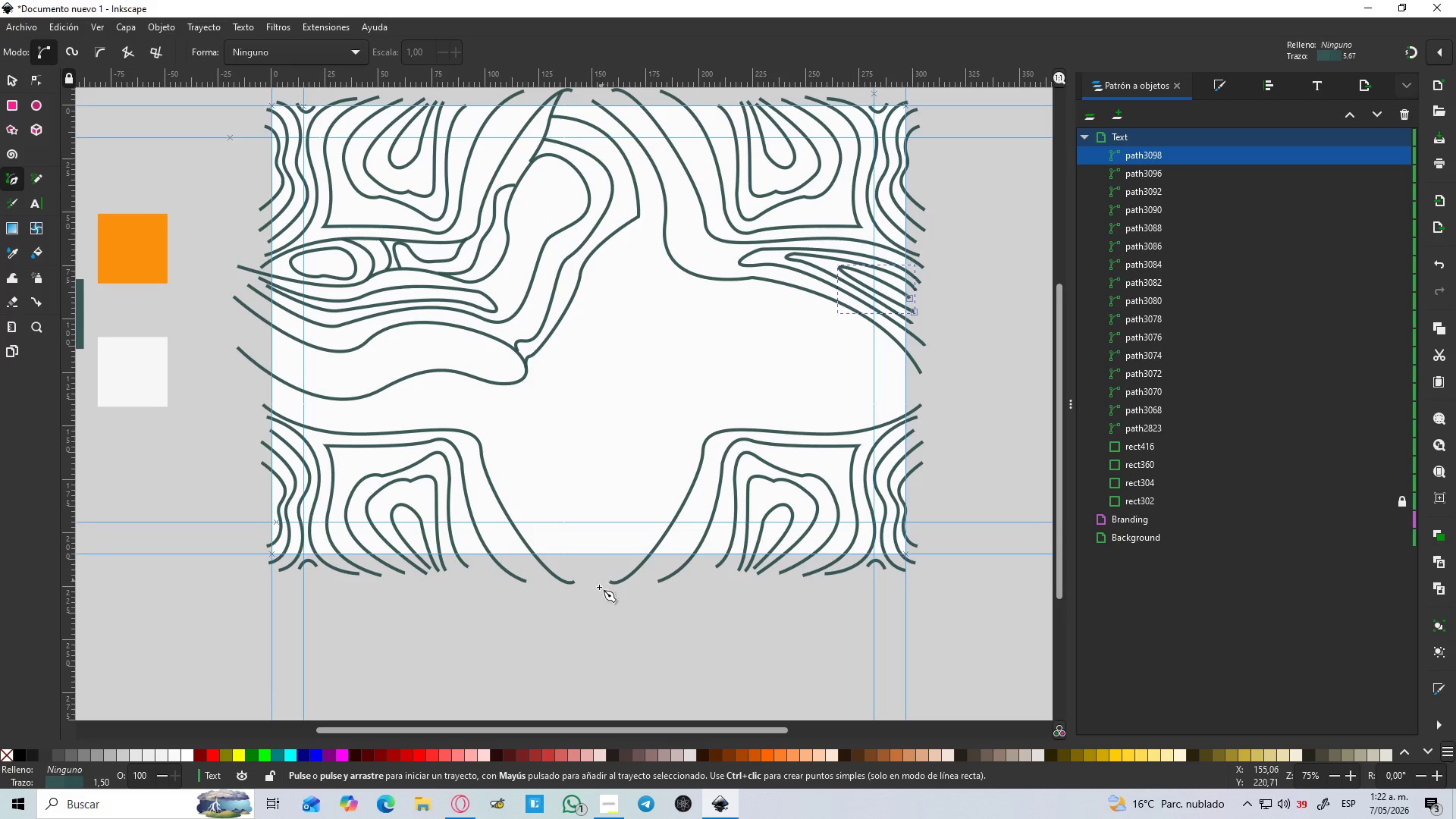 
left_click_drag(start_coordinate=[592, 605], to_coordinate=[583, 592])
 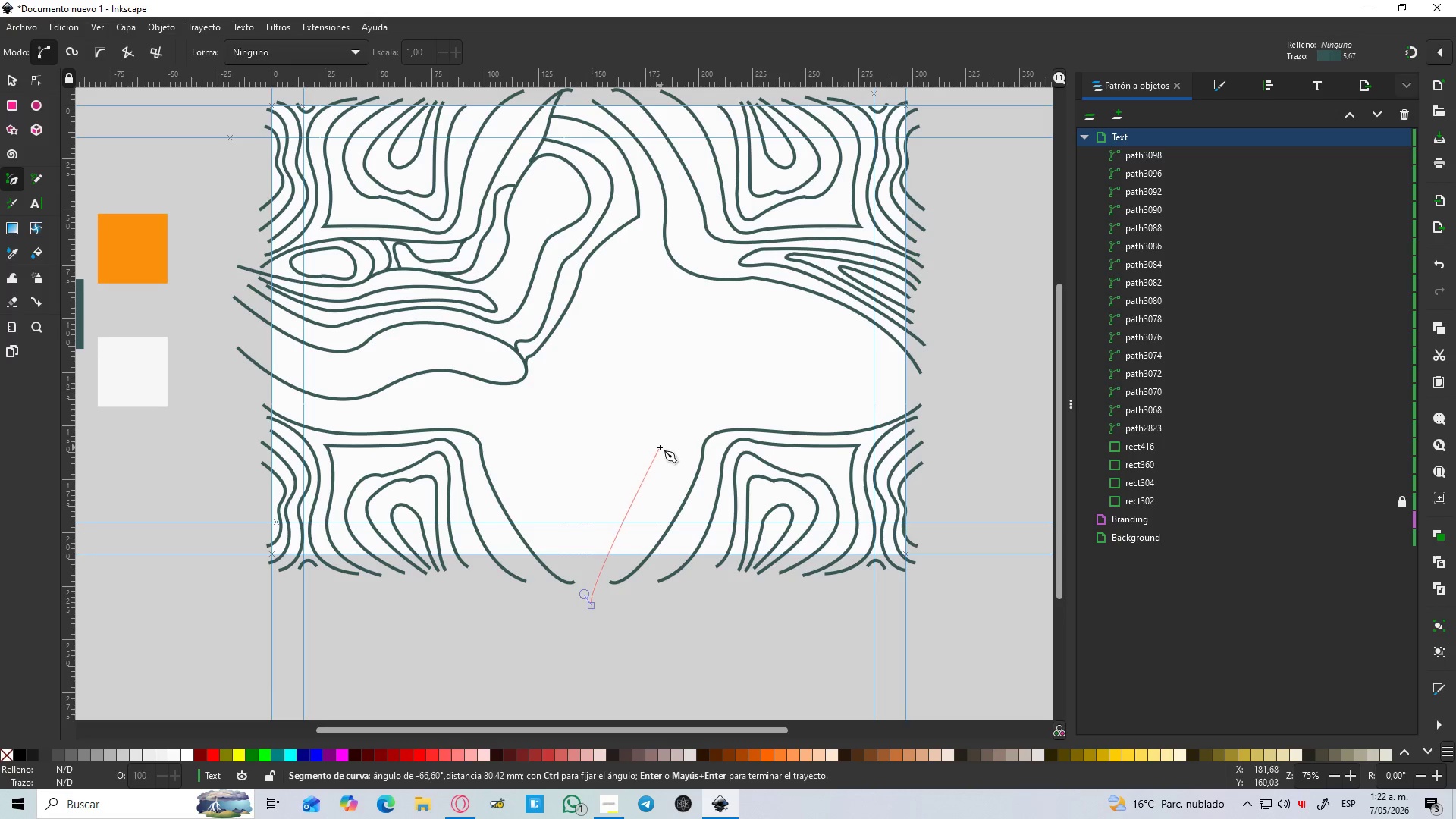 
left_click_drag(start_coordinate=[665, 447], to_coordinate=[680, 394])
 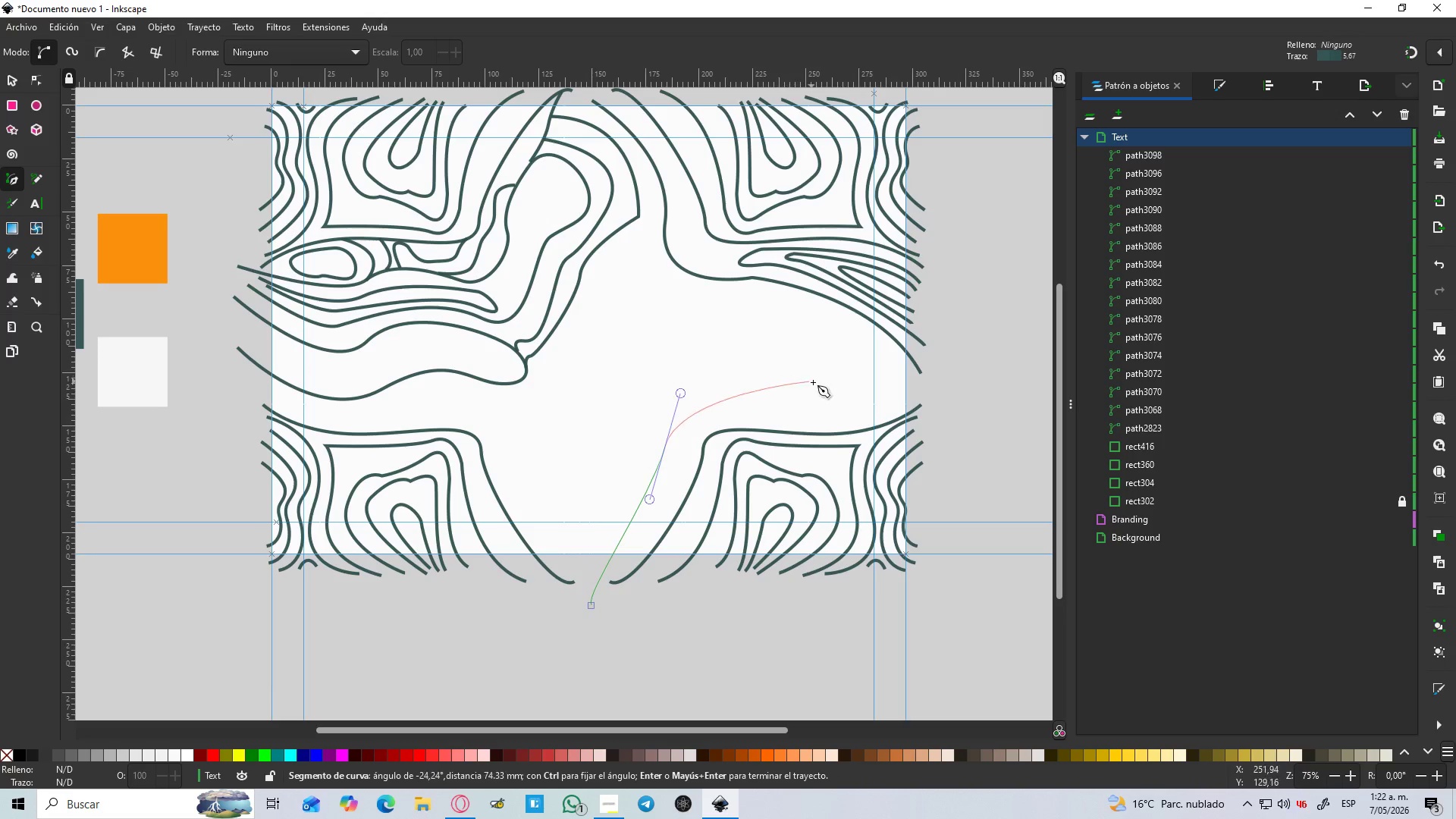 
left_click_drag(start_coordinate=[813, 382], to_coordinate=[866, 398])
 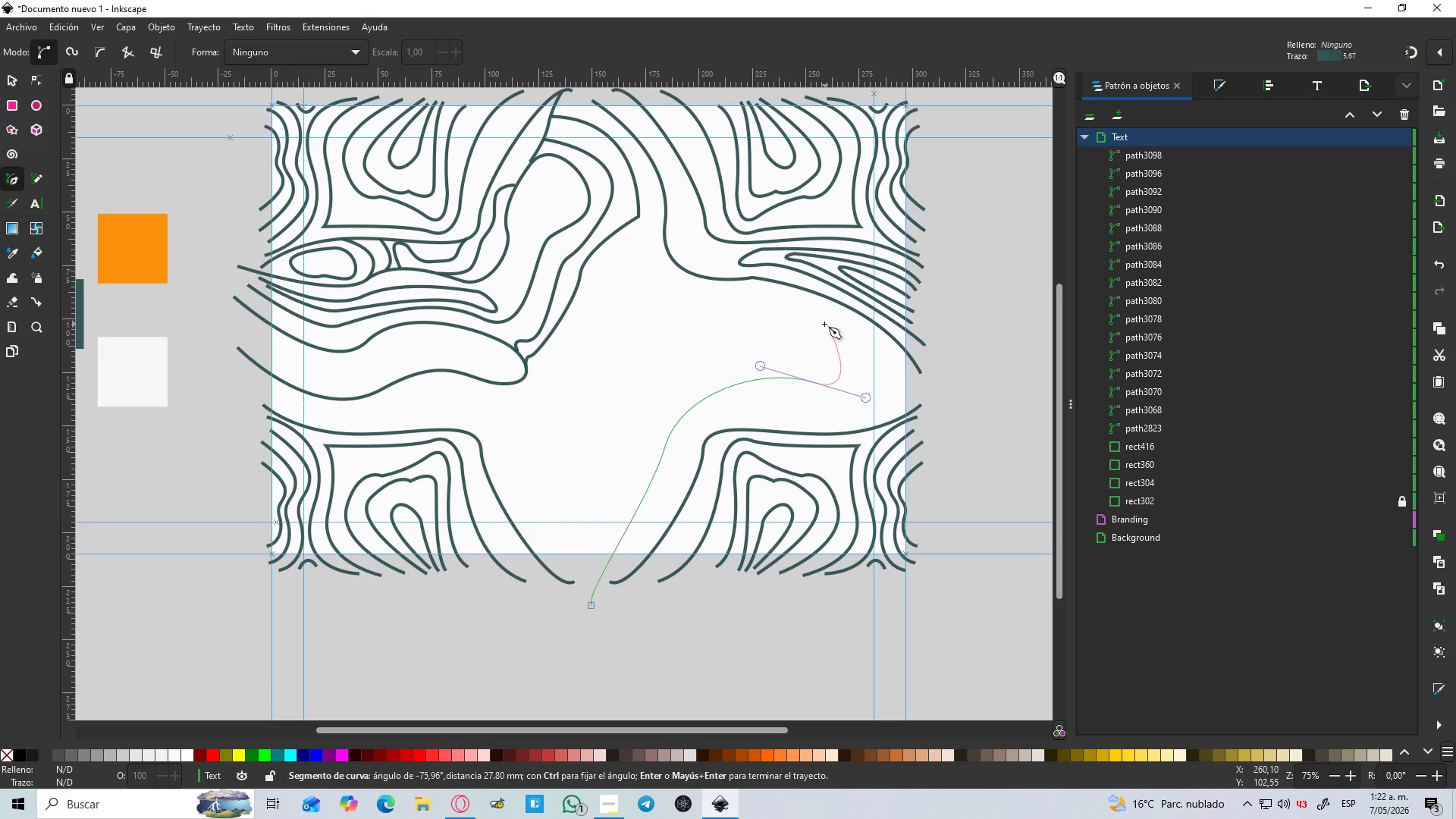 
left_click_drag(start_coordinate=[818, 322], to_coordinate=[780, 308])
 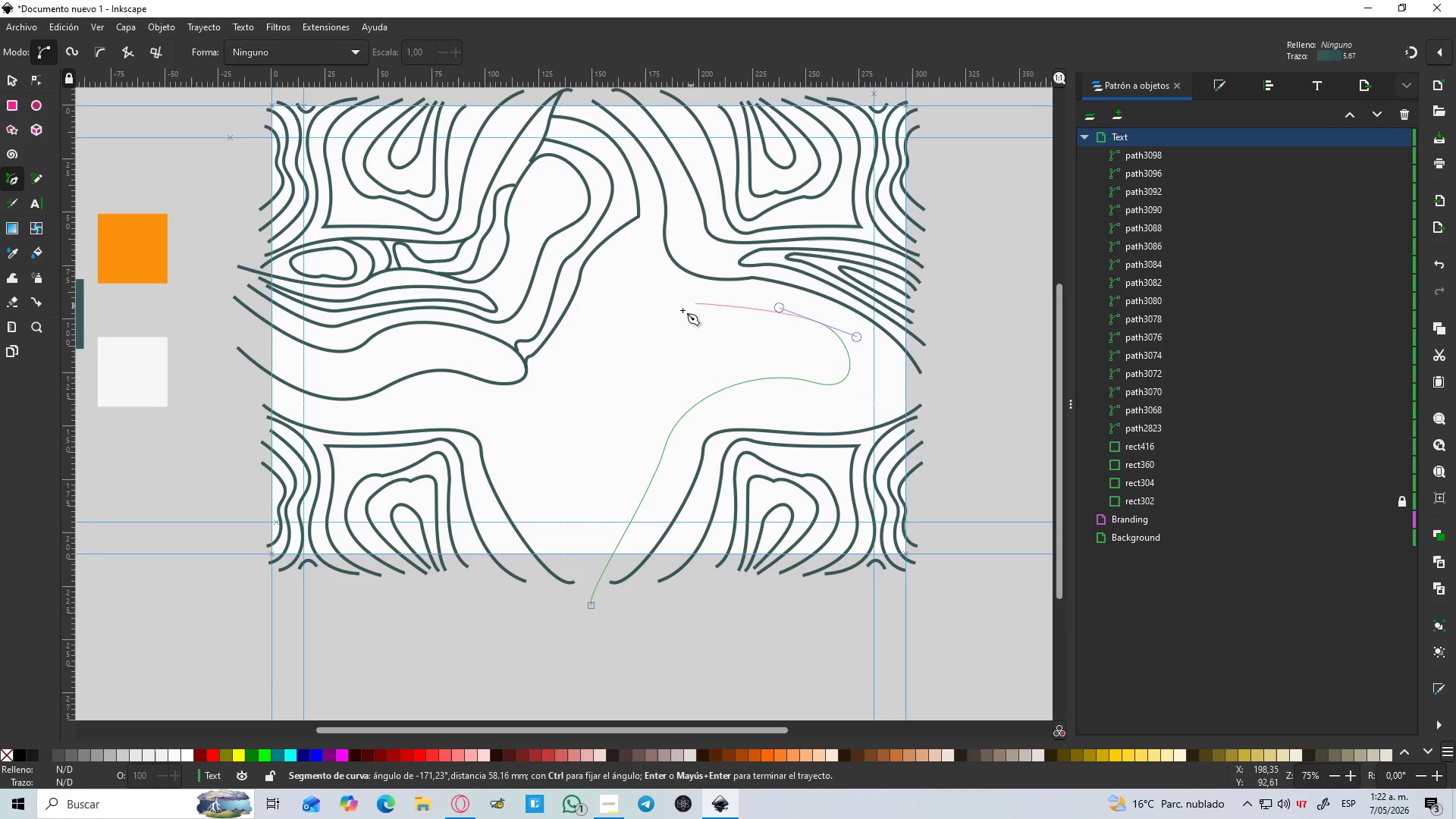 
left_click_drag(start_coordinate=[673, 316], to_coordinate=[623, 353])
 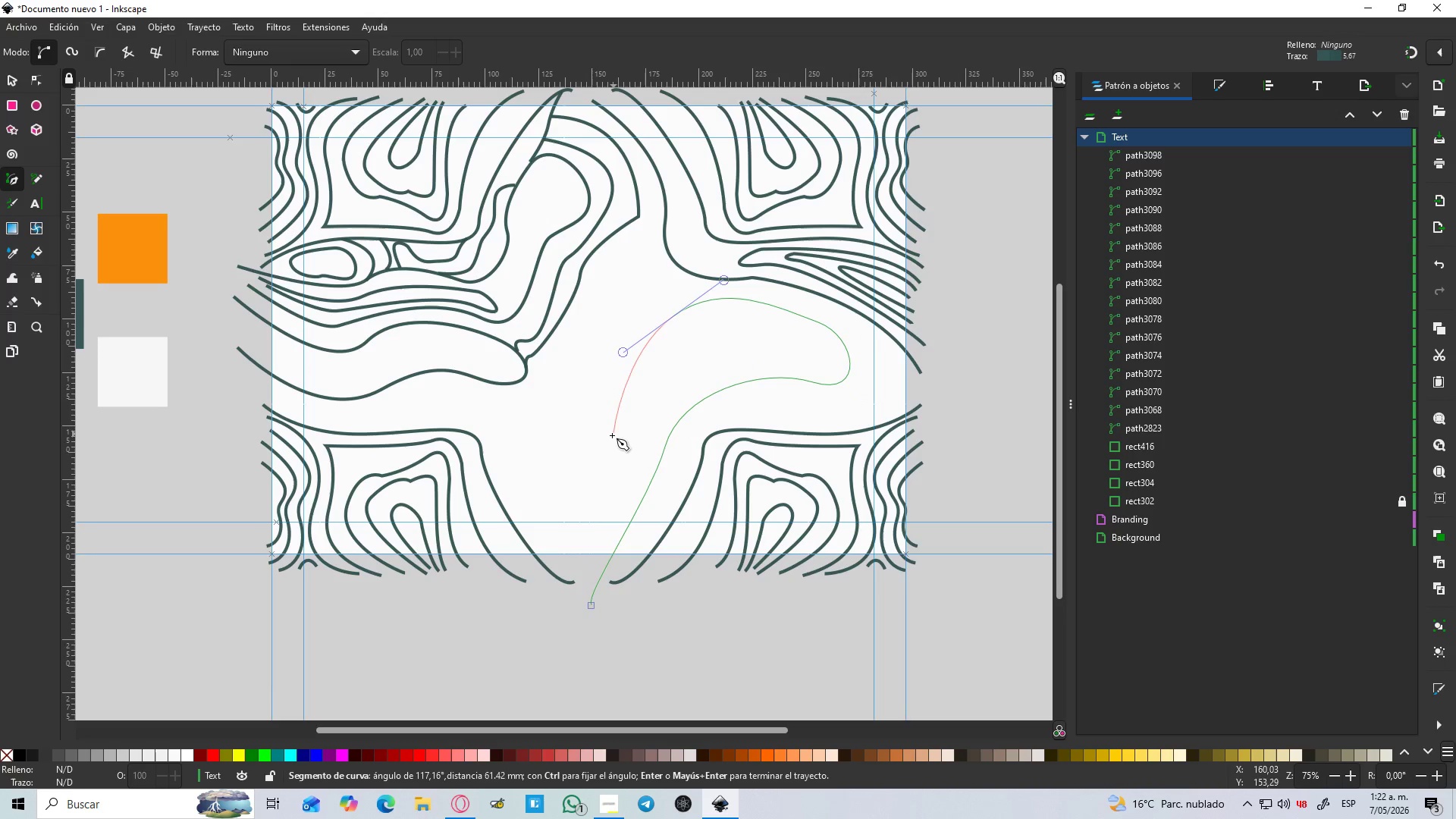 
left_click_drag(start_coordinate=[610, 438], to_coordinate=[579, 460])
 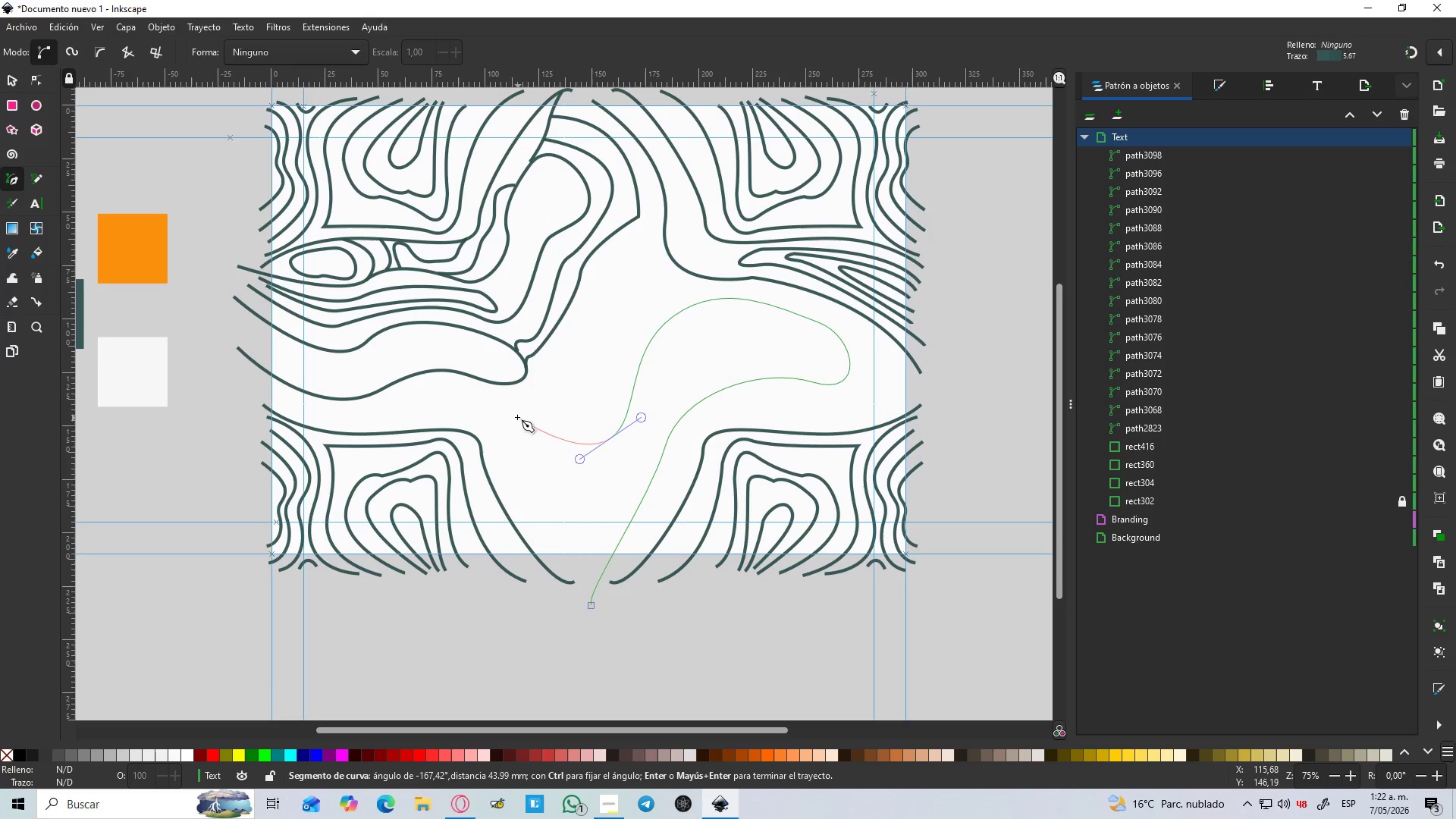 
left_click_drag(start_coordinate=[517, 416], to_coordinate=[473, 408])
 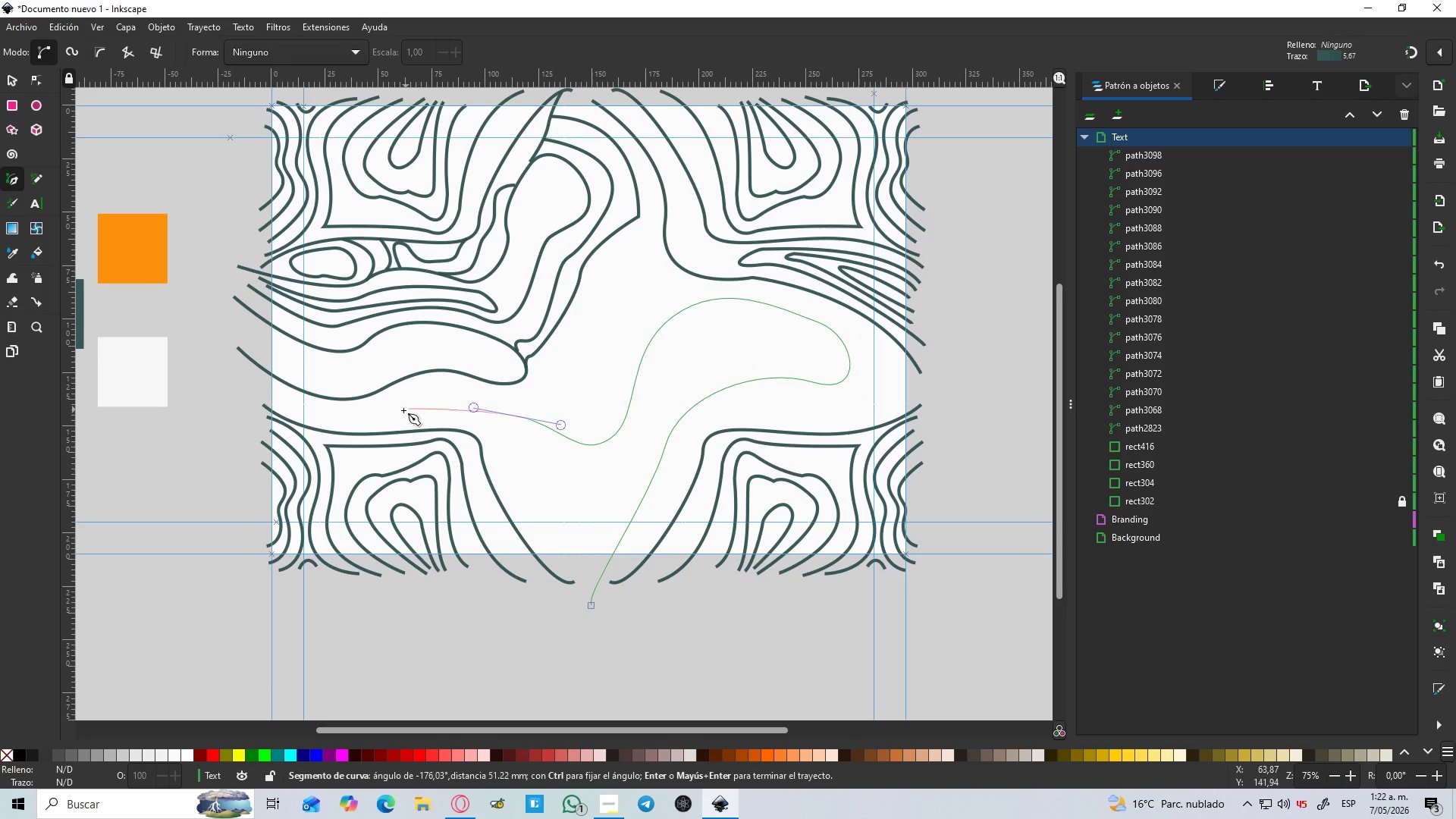 
left_click_drag(start_coordinate=[394, 413], to_coordinate=[339, 416])
 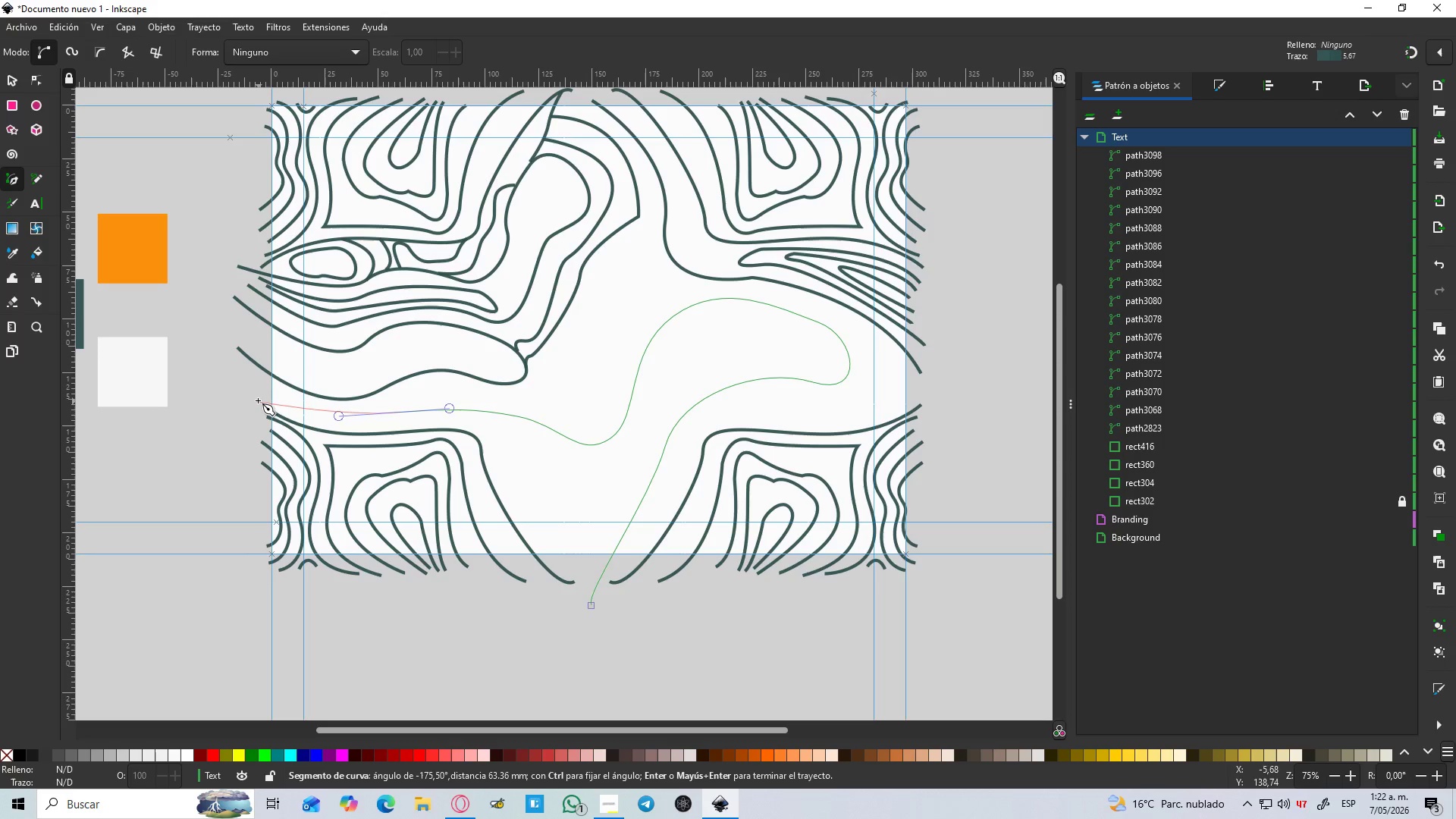 
left_click_drag(start_coordinate=[257, 400], to_coordinate=[204, 375])
 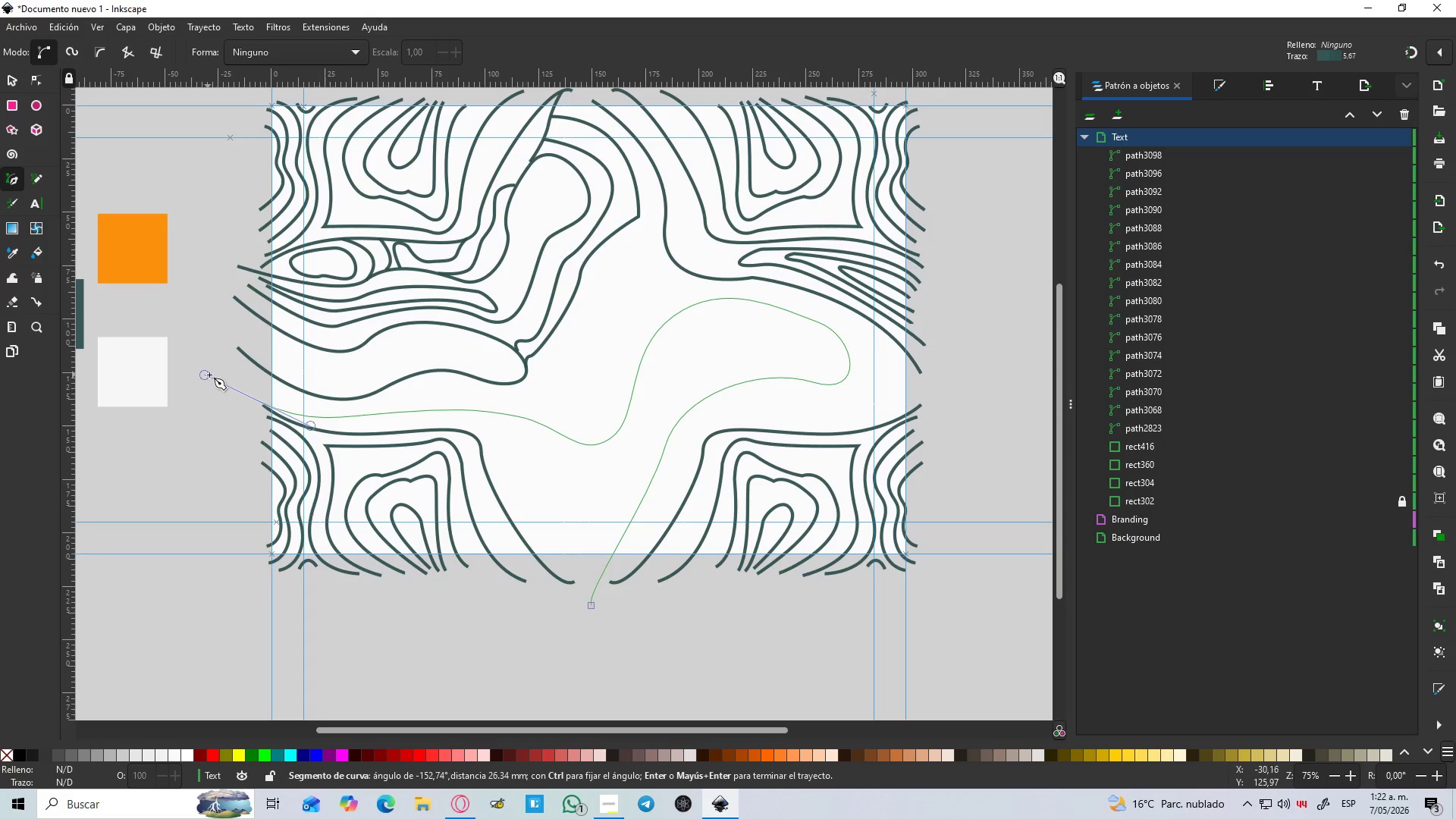 
key(Enter)
 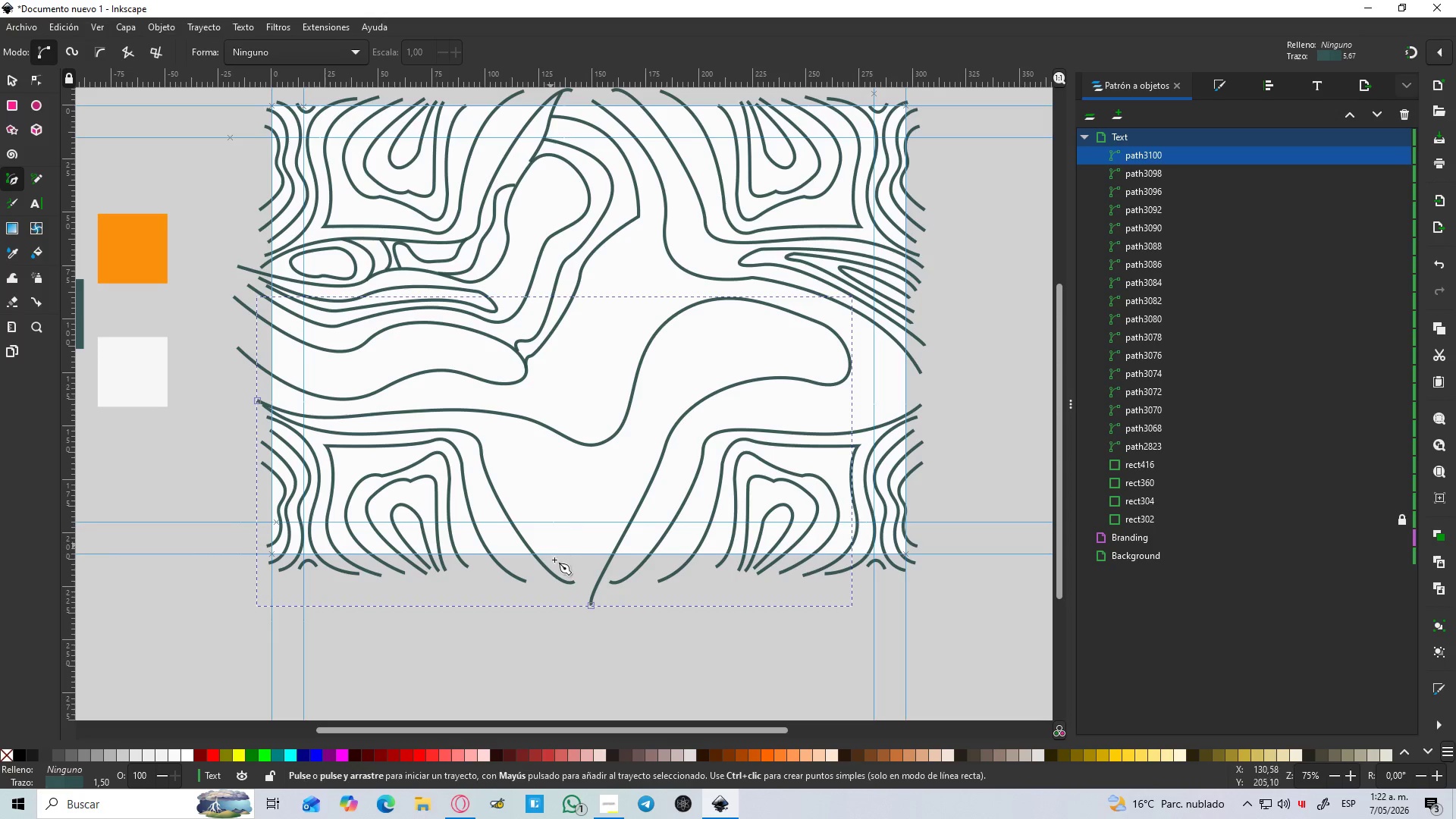 
left_click_drag(start_coordinate=[571, 617], to_coordinate=[571, 613])
 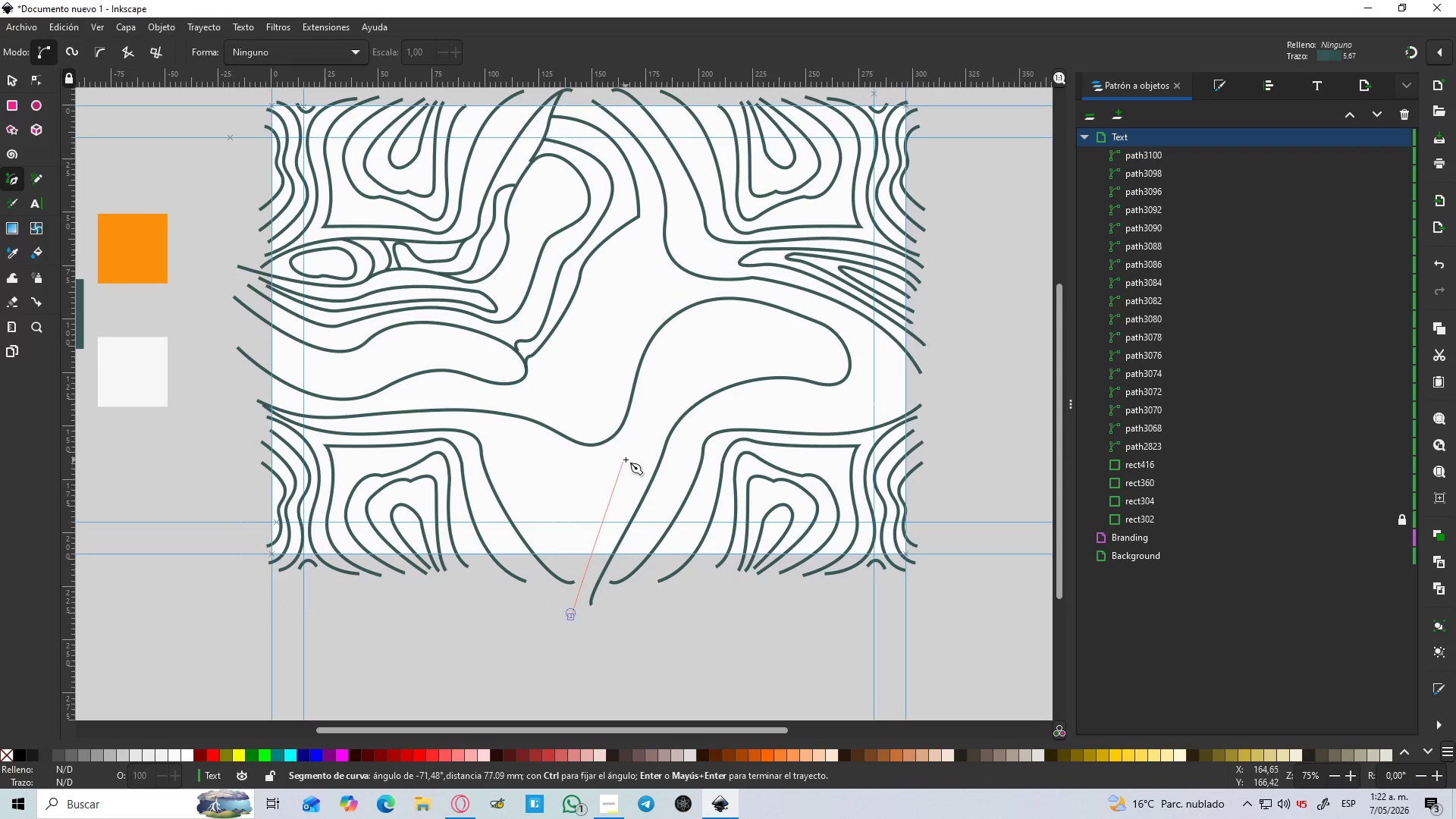 
left_click_drag(start_coordinate=[627, 457], to_coordinate=[645, 426])
 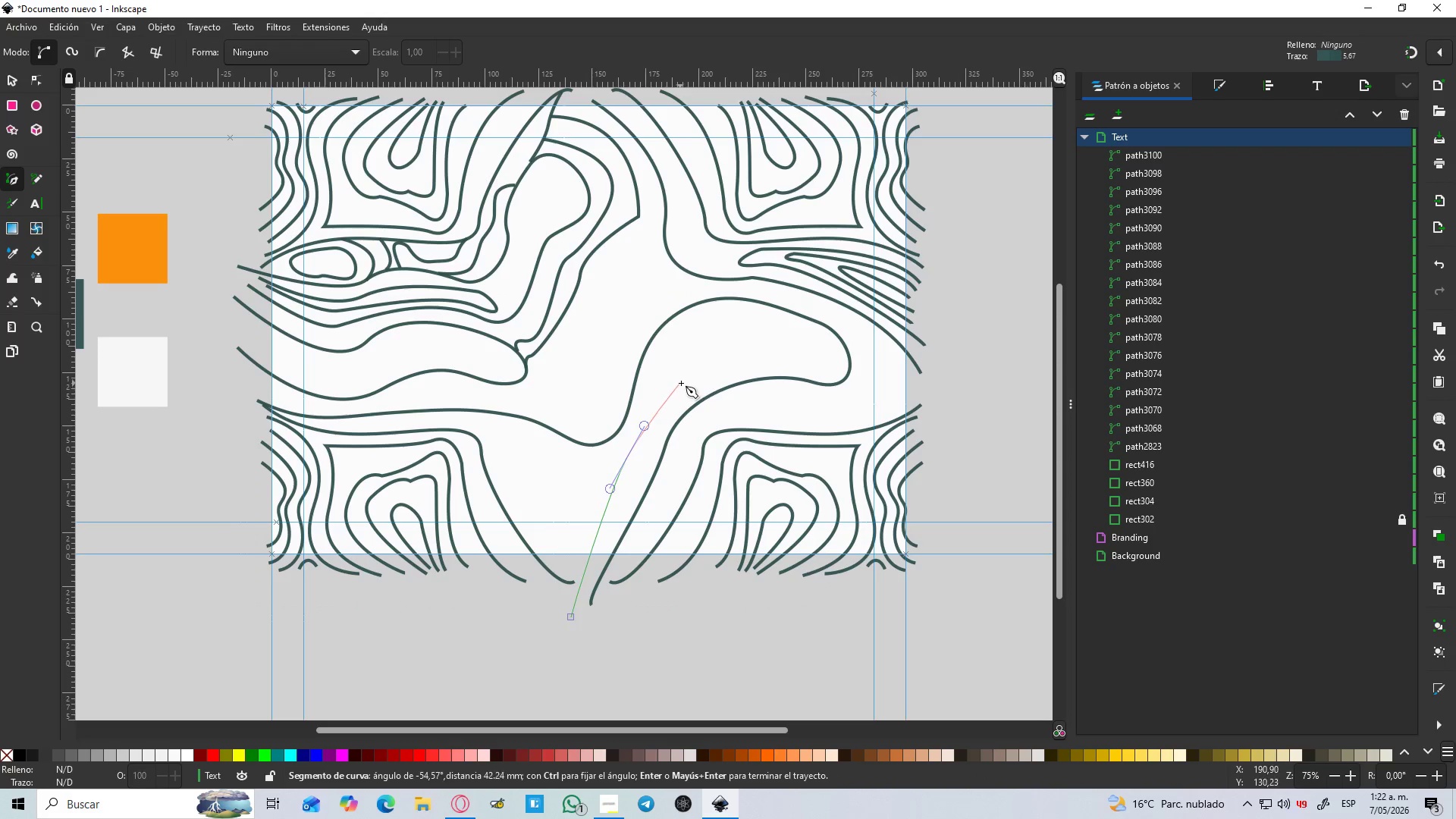 
left_click_drag(start_coordinate=[686, 378], to_coordinate=[705, 370])
 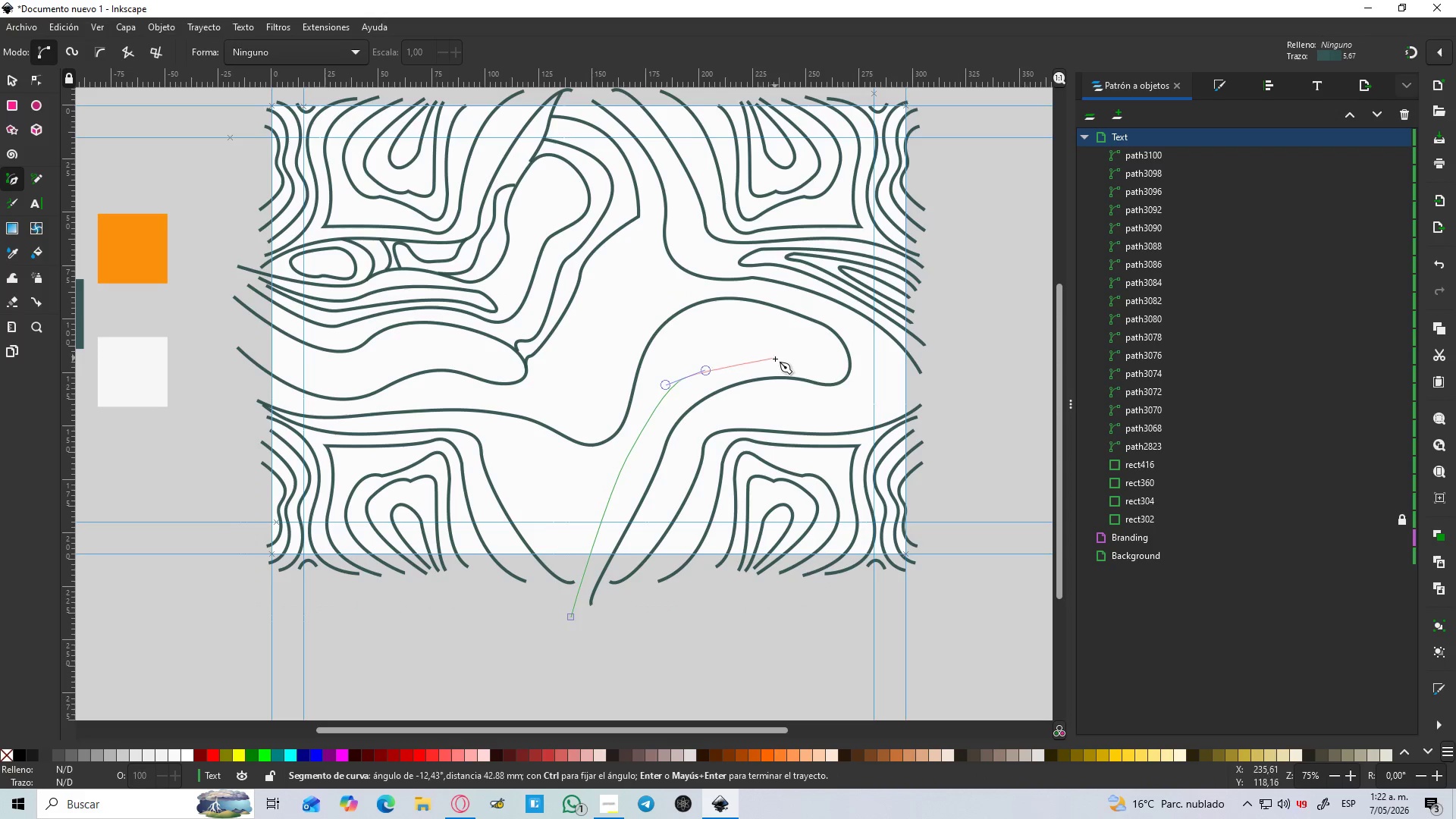 
left_click_drag(start_coordinate=[777, 359], to_coordinate=[807, 366])
 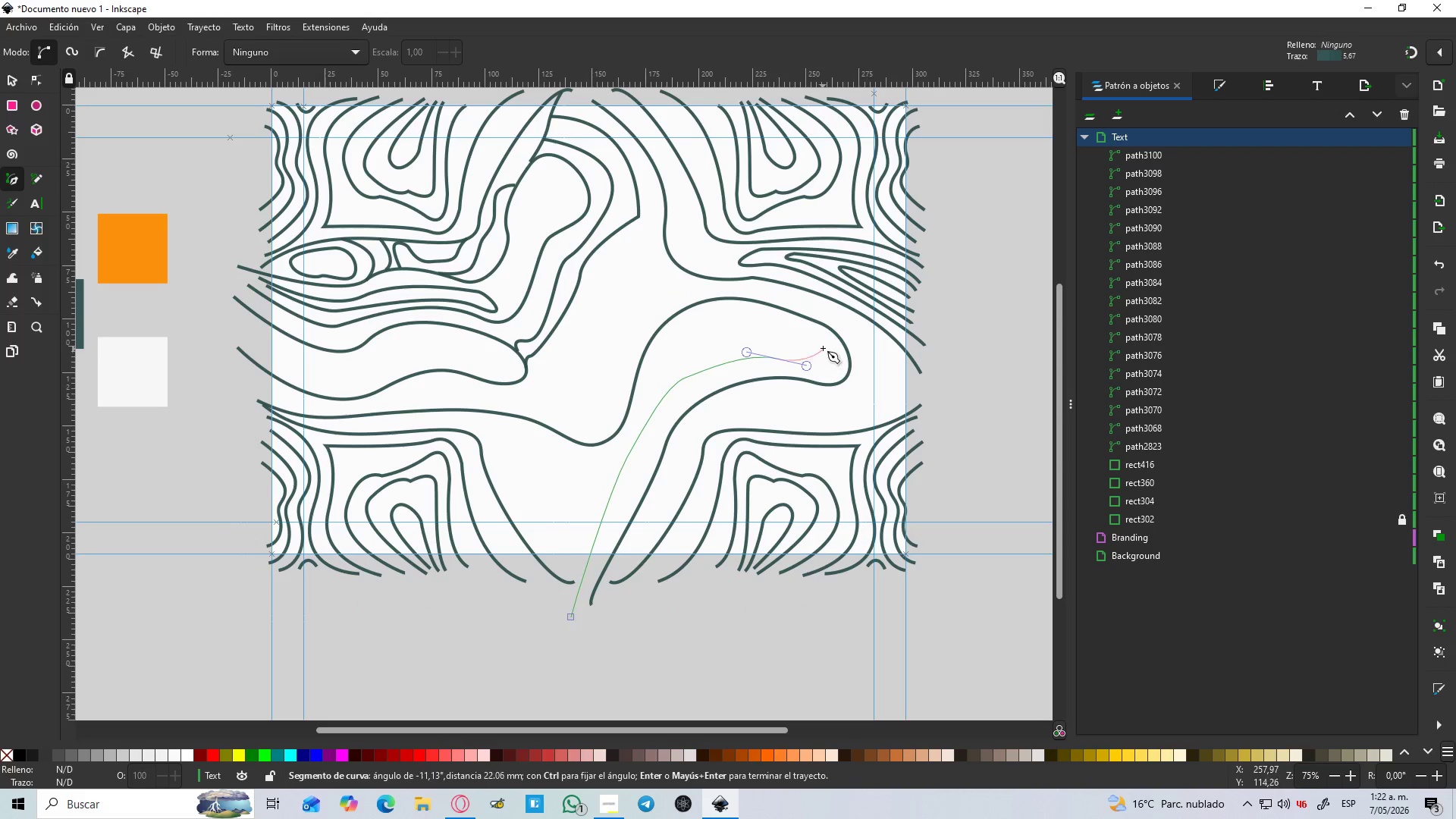 
left_click_drag(start_coordinate=[823, 347], to_coordinate=[814, 332])
 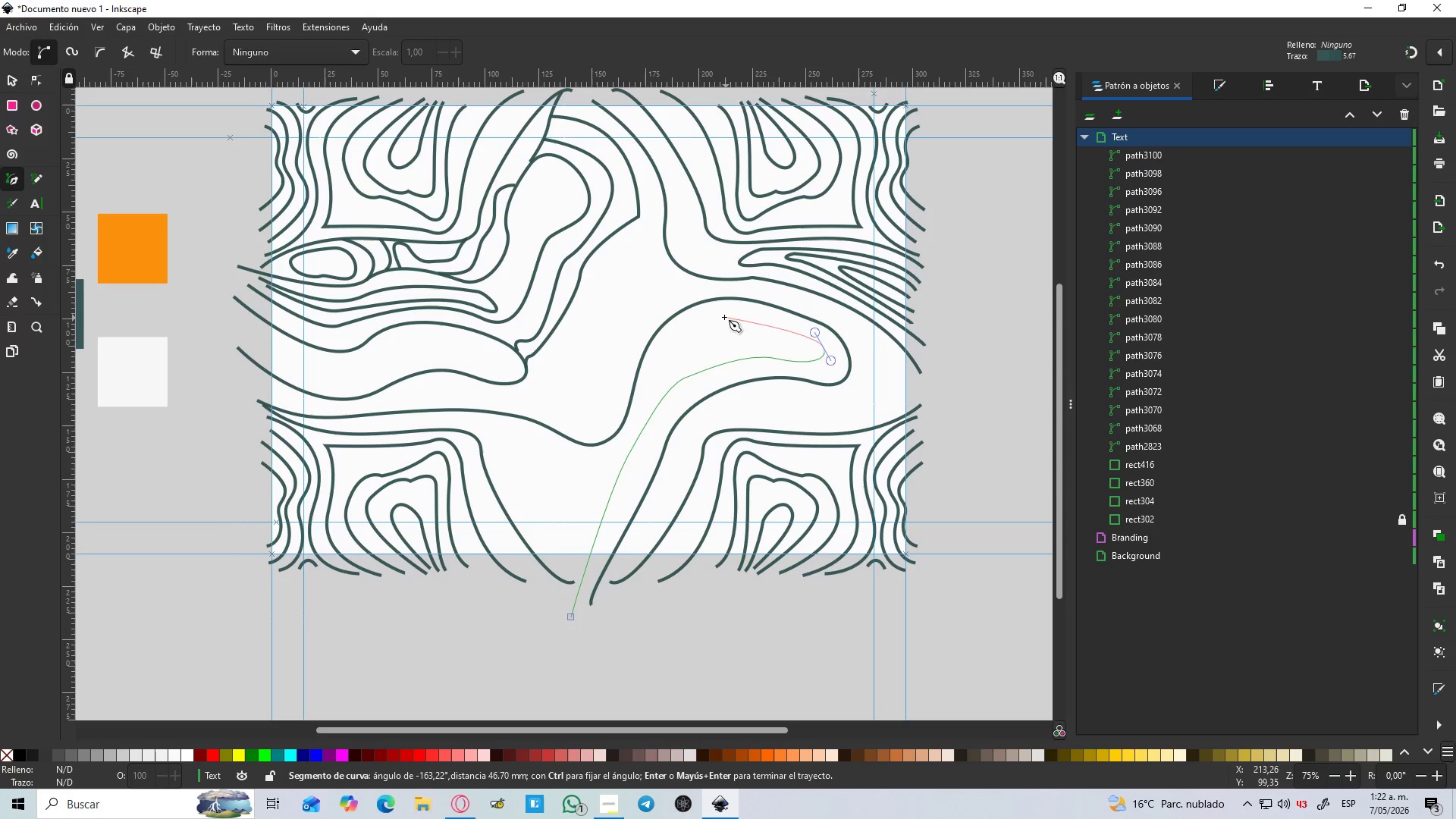 
left_click_drag(start_coordinate=[714, 315], to_coordinate=[686, 327])
 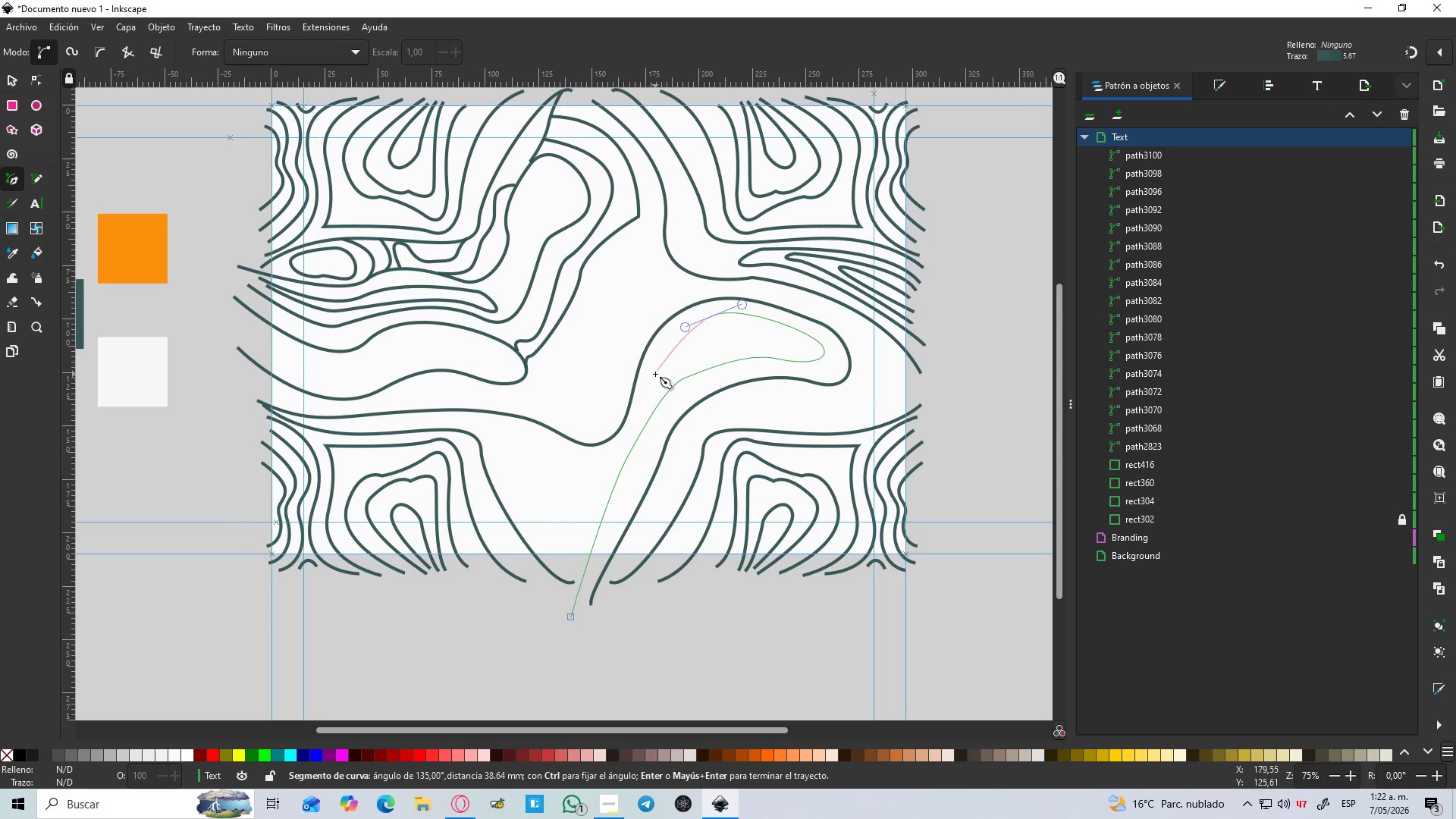 
left_click_drag(start_coordinate=[651, 381], to_coordinate=[636, 414])
 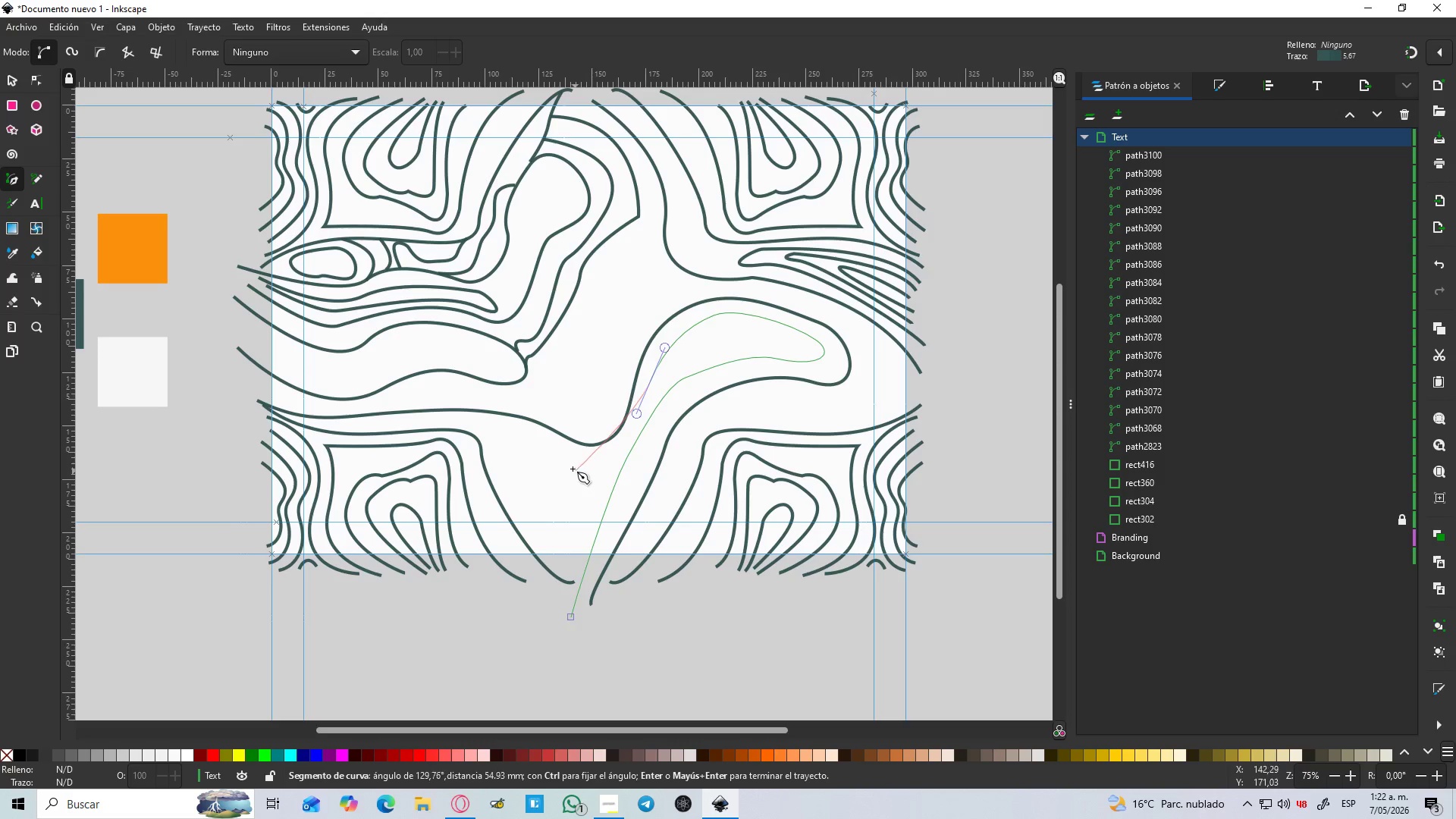 
left_click_drag(start_coordinate=[557, 462], to_coordinate=[472, 447])
 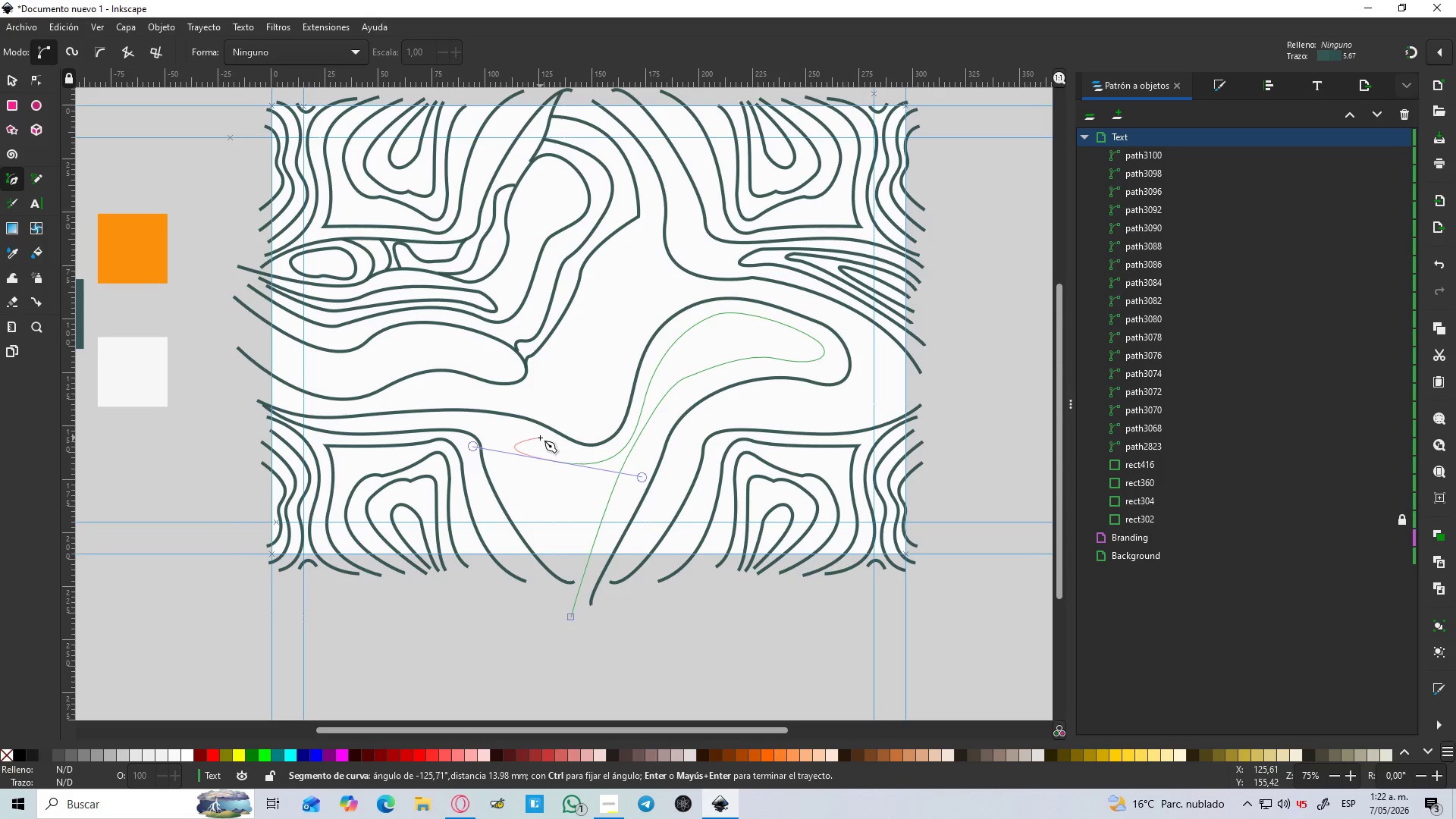 
left_click([540, 438])
 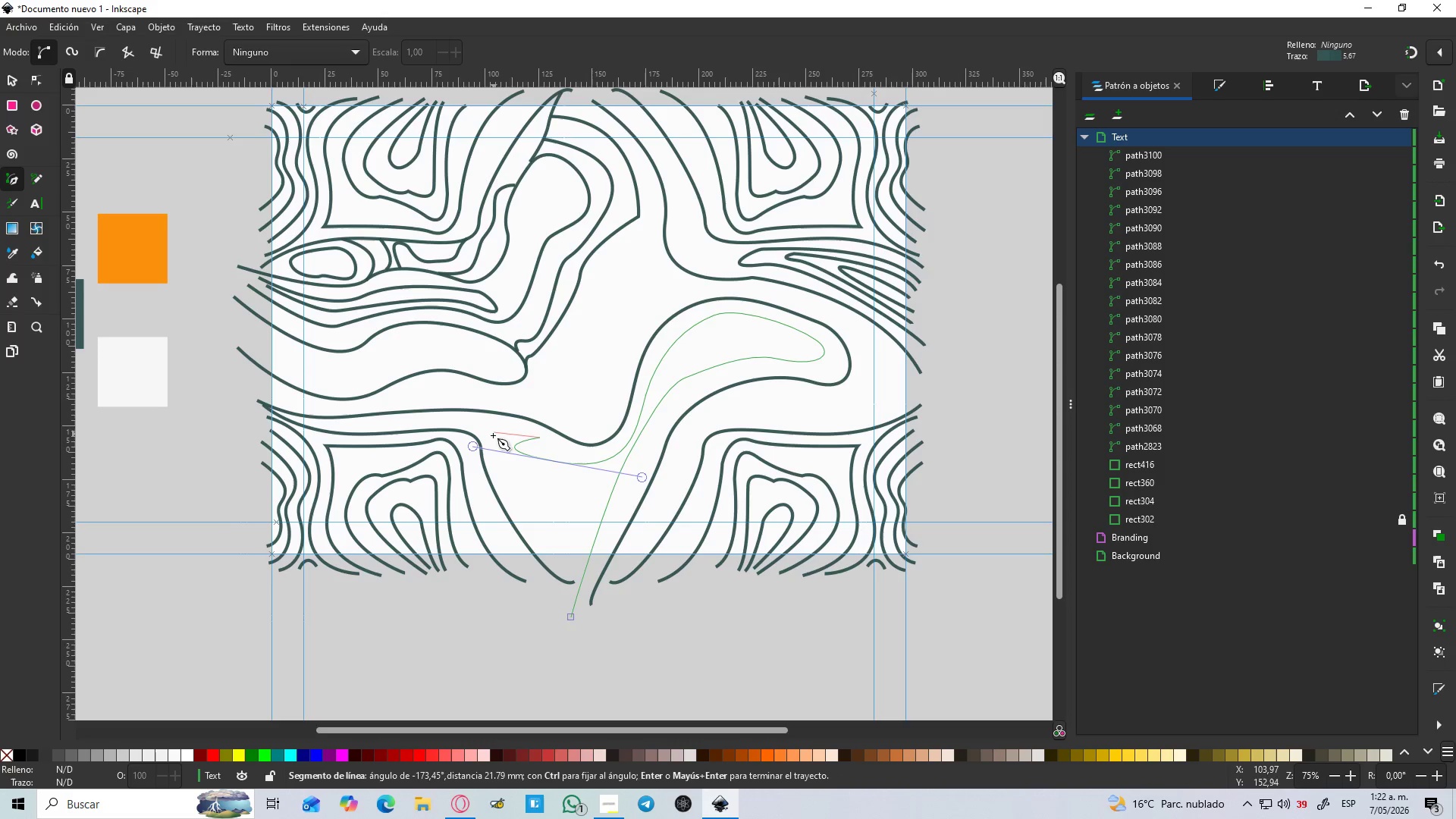 
left_click_drag(start_coordinate=[491, 444], to_coordinate=[502, 479])
 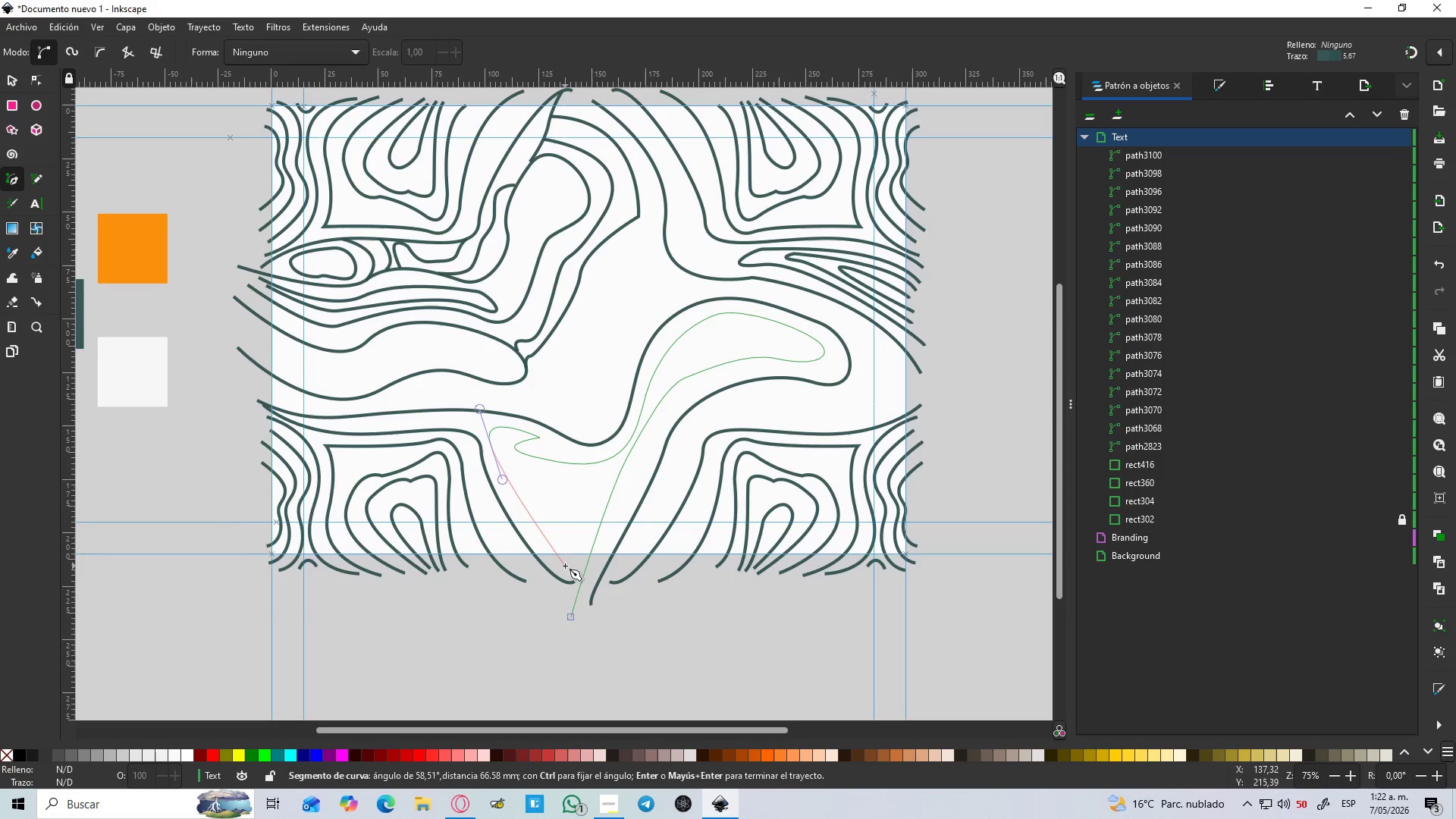 
left_click_drag(start_coordinate=[565, 567], to_coordinate=[582, 582])
 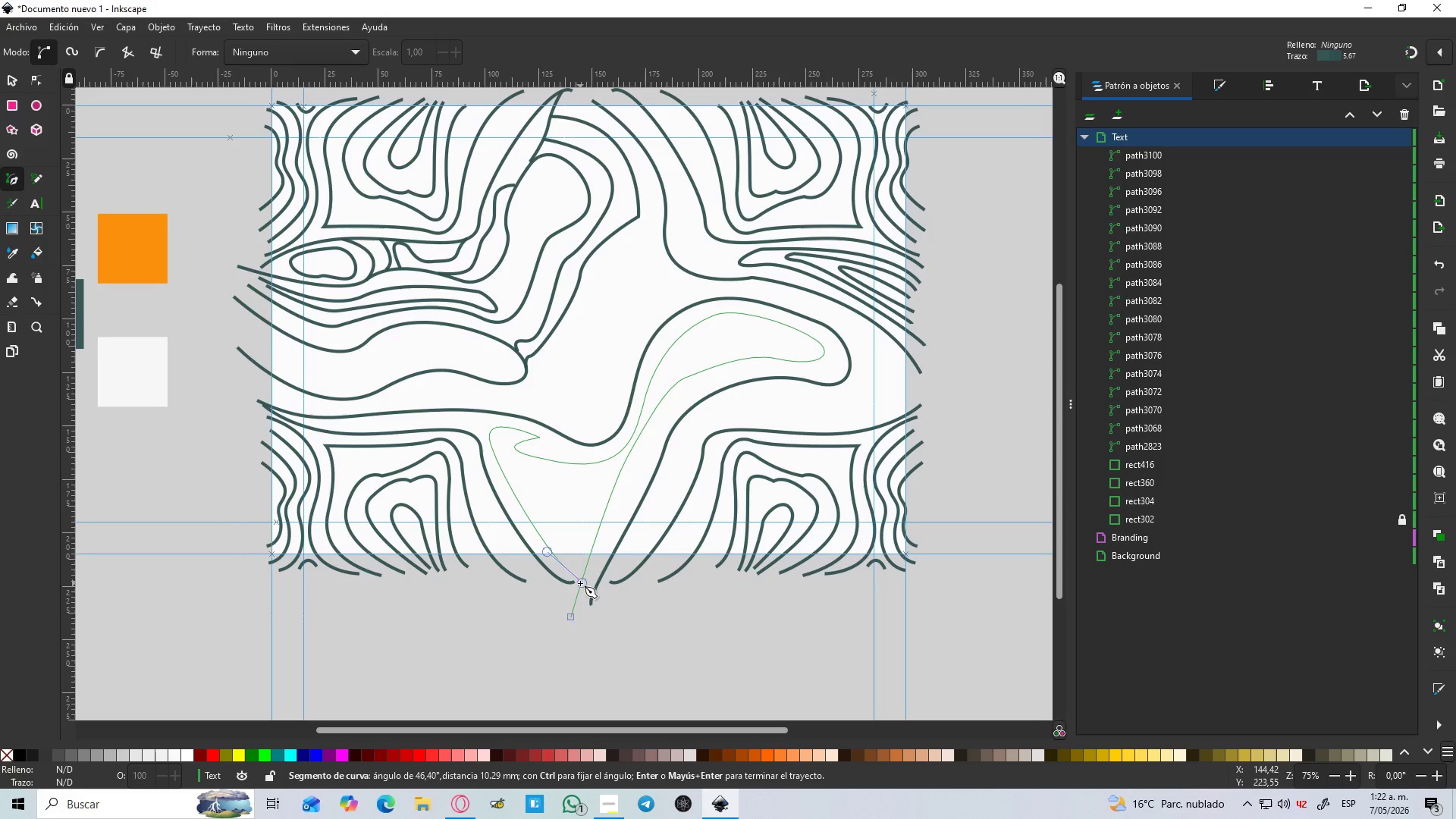 
key(Enter)
 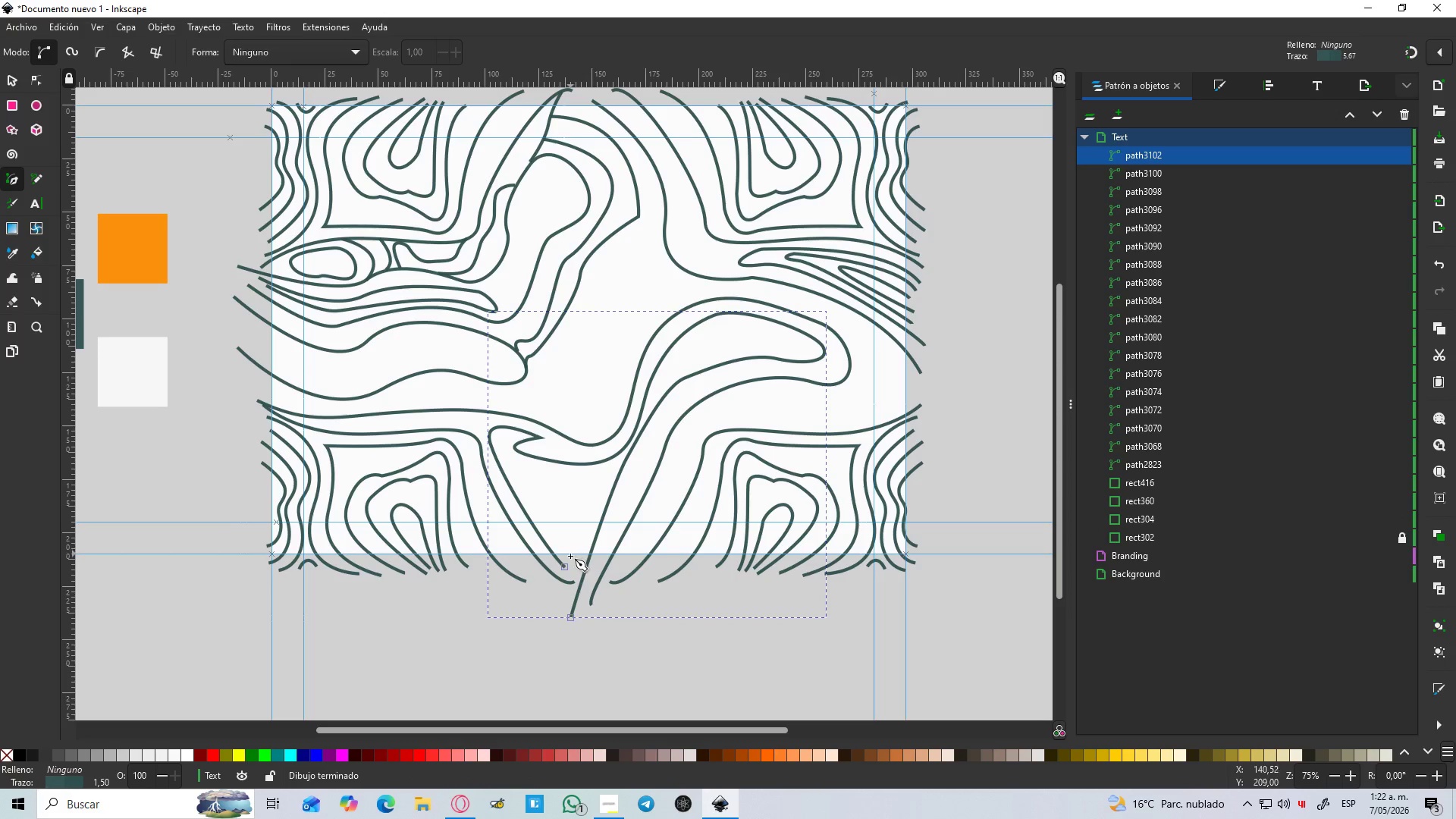 
left_click_drag(start_coordinate=[572, 563], to_coordinate=[576, 563])
 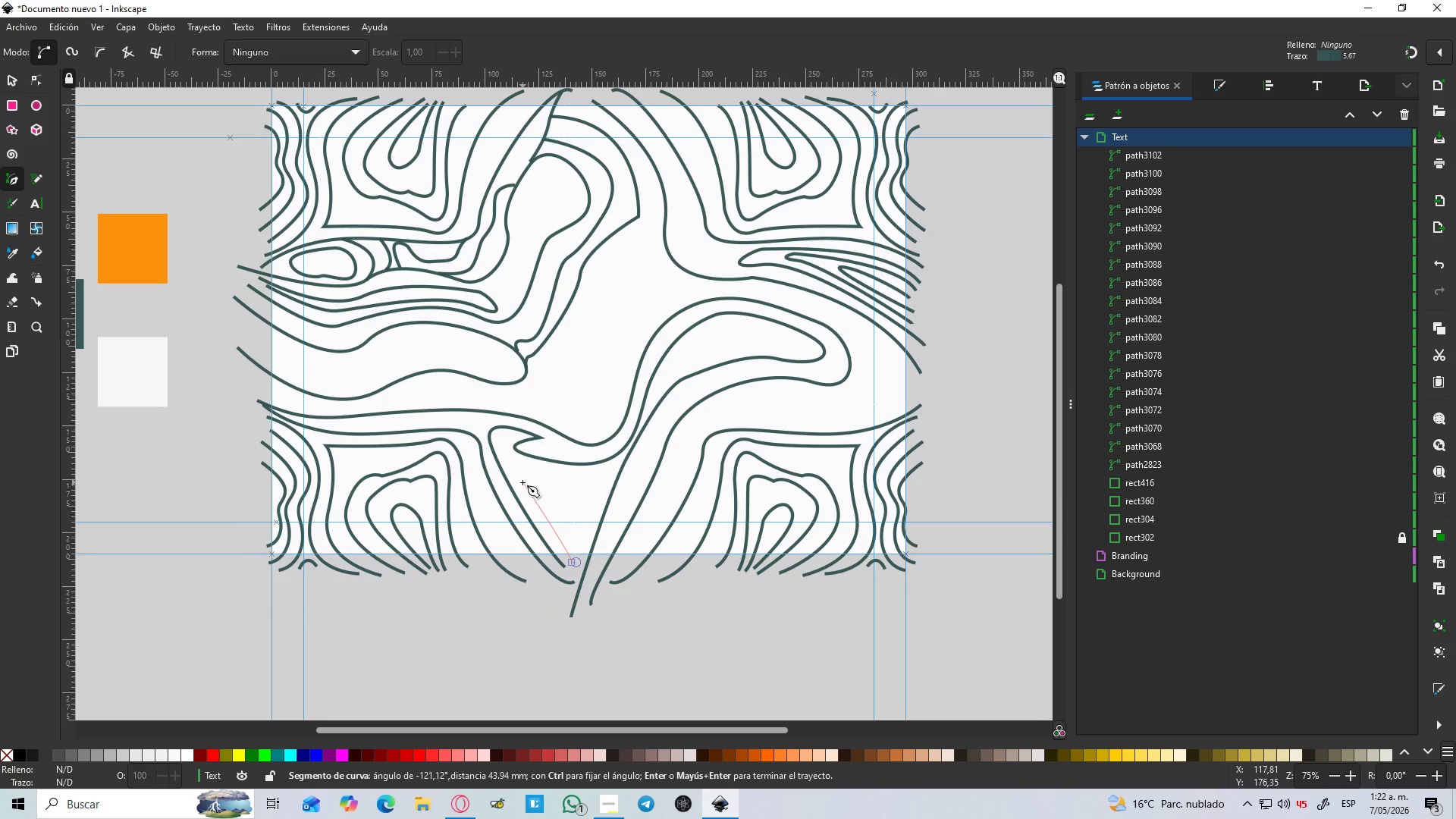 
left_click_drag(start_coordinate=[522, 475], to_coordinate=[529, 462])
 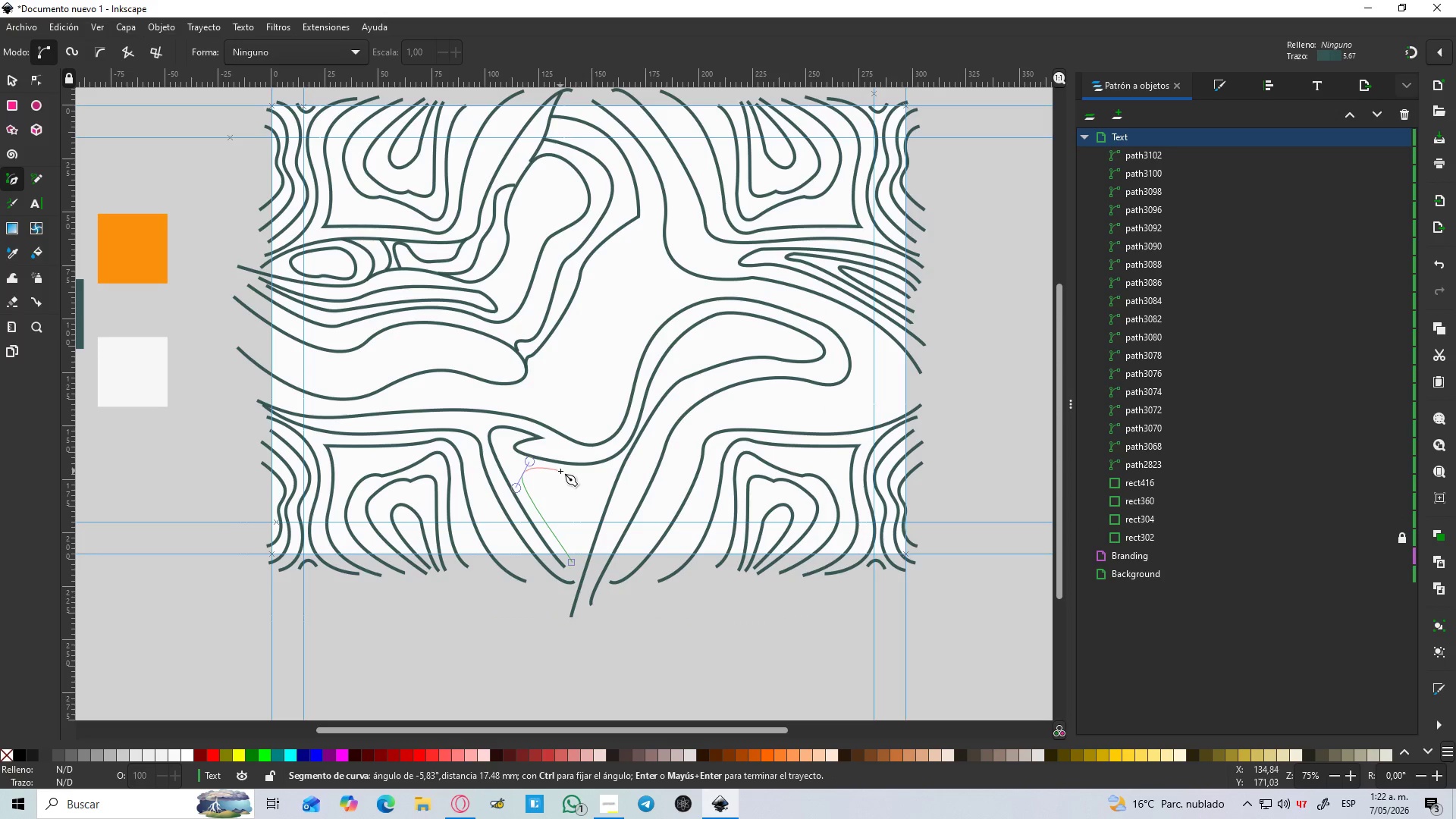 
left_click([560, 471])
 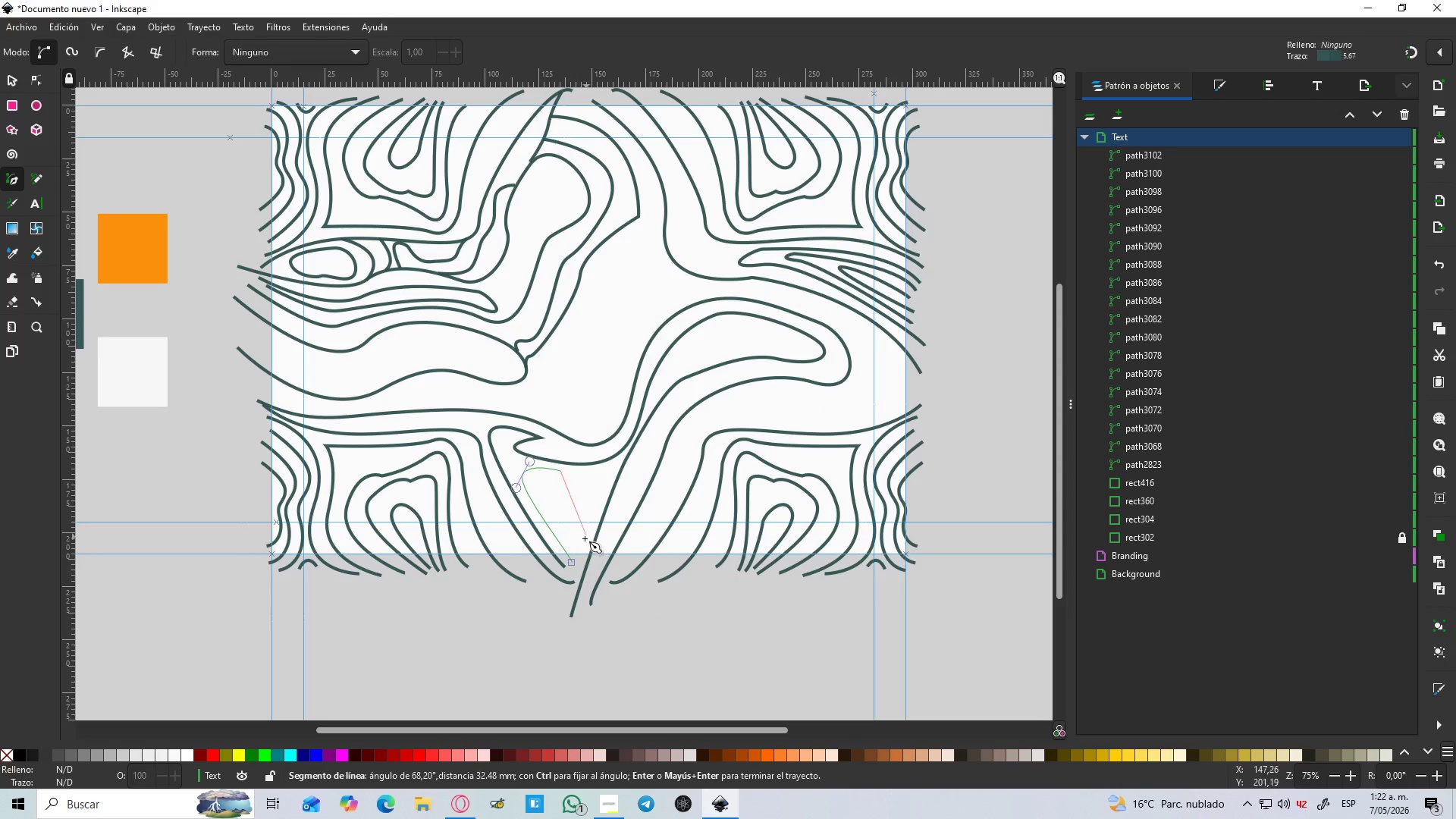 
left_click_drag(start_coordinate=[580, 554], to_coordinate=[541, 642])
 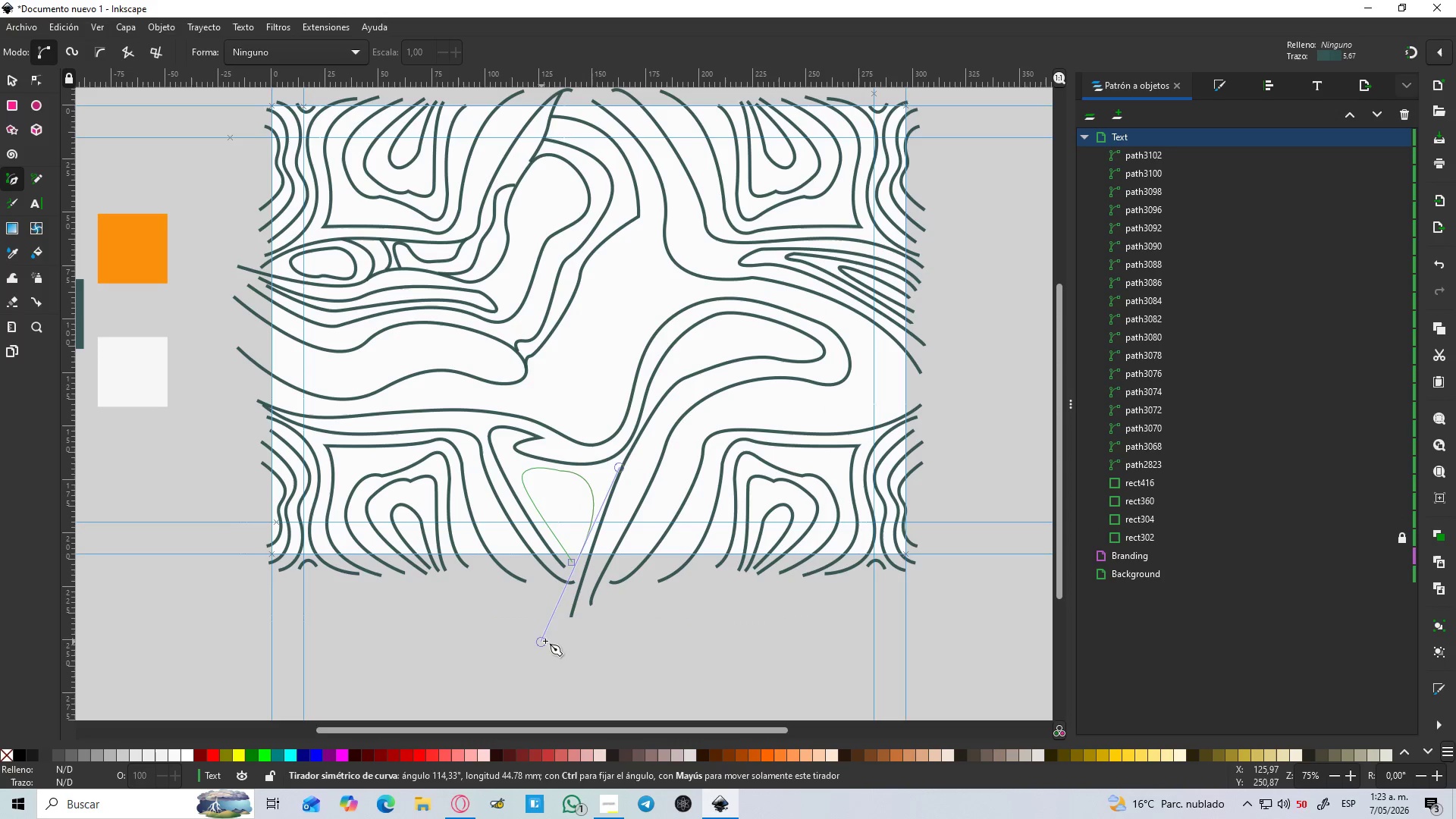 
key(Enter)
 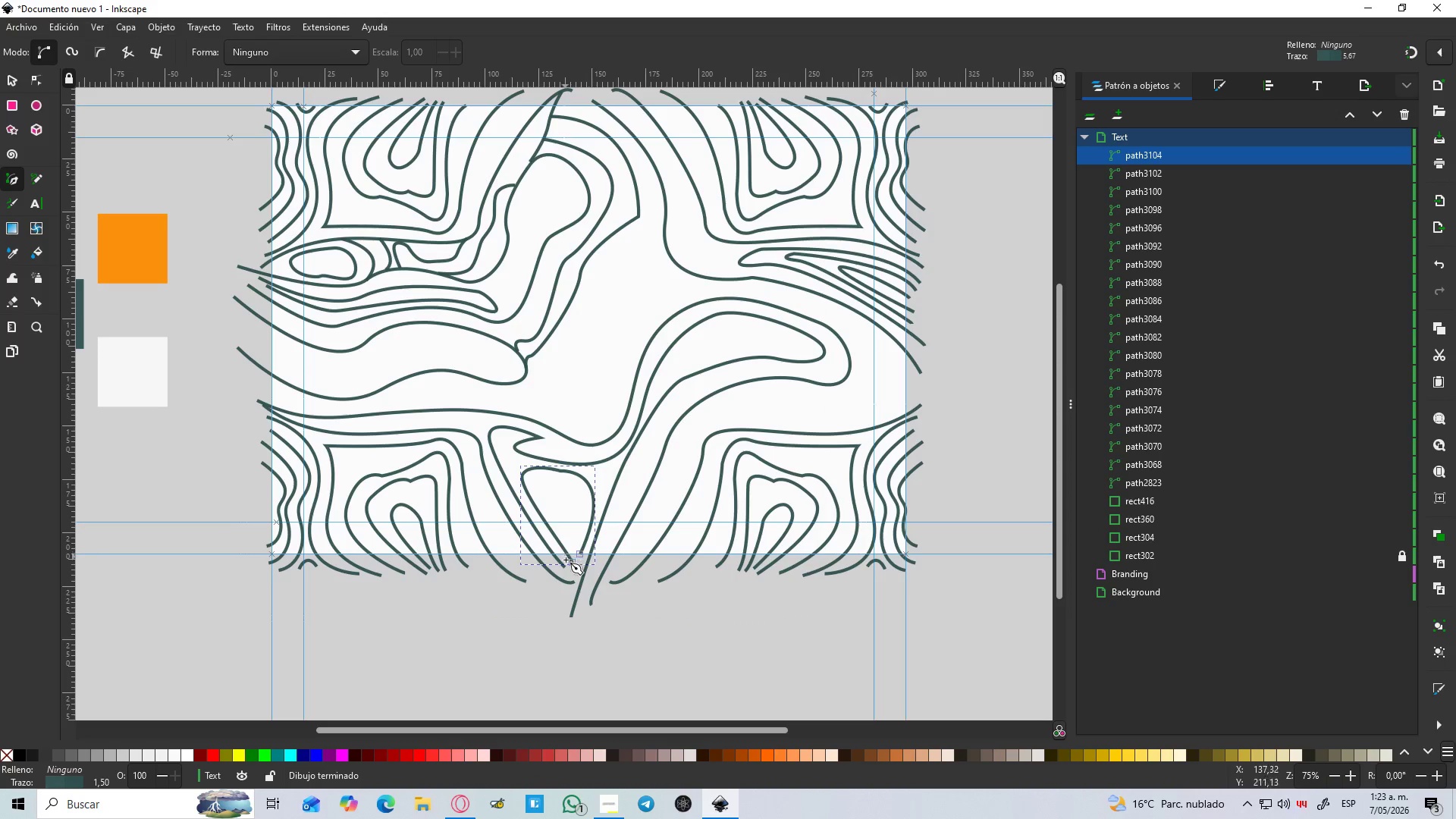 
hold_key(key=ControlLeft, duration=0.88)
scroll: coordinate [558, 563], scroll_direction: up, amount: 4.0
 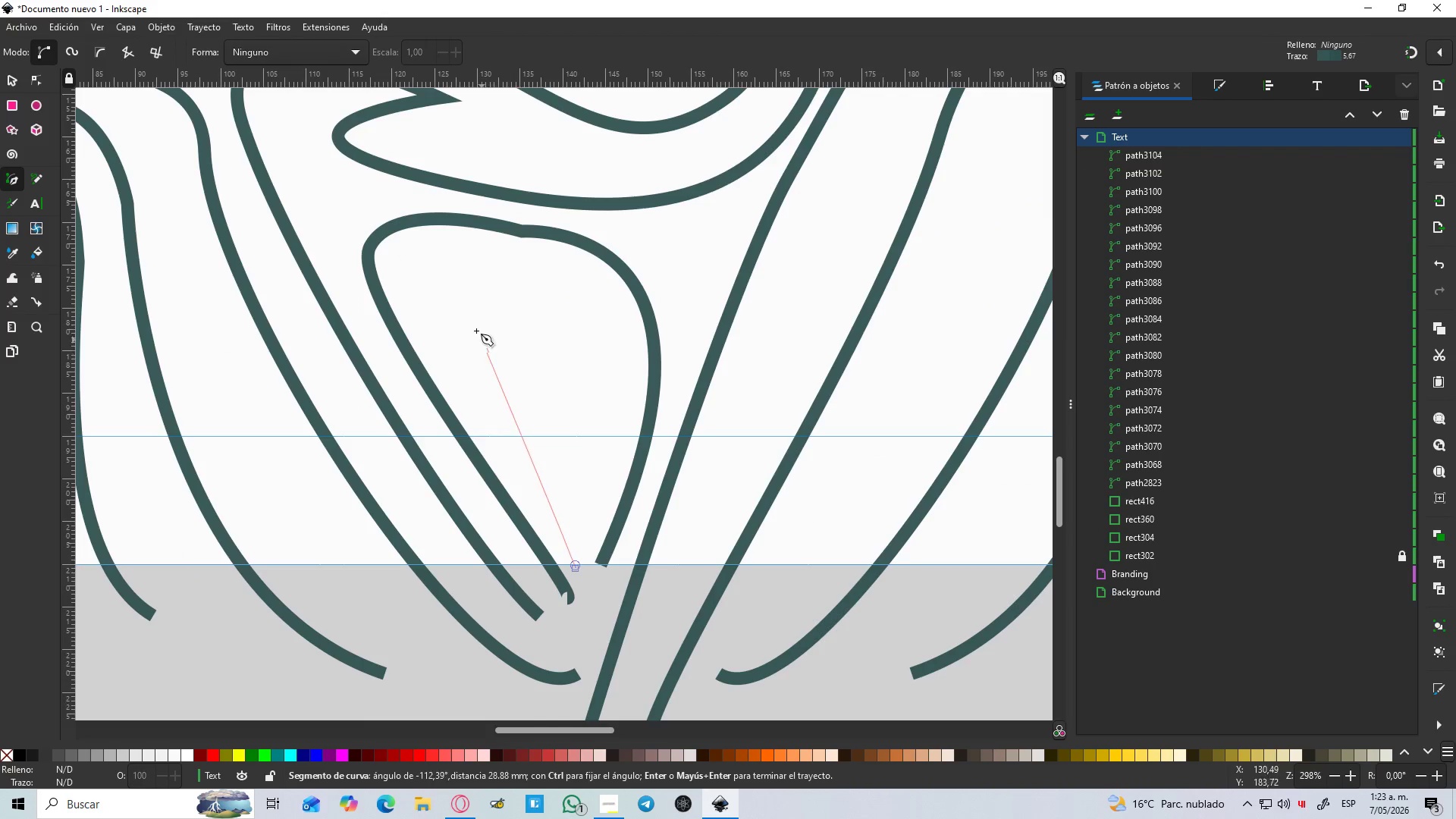 
left_click_drag(start_coordinate=[458, 319], to_coordinate=[461, 286])
 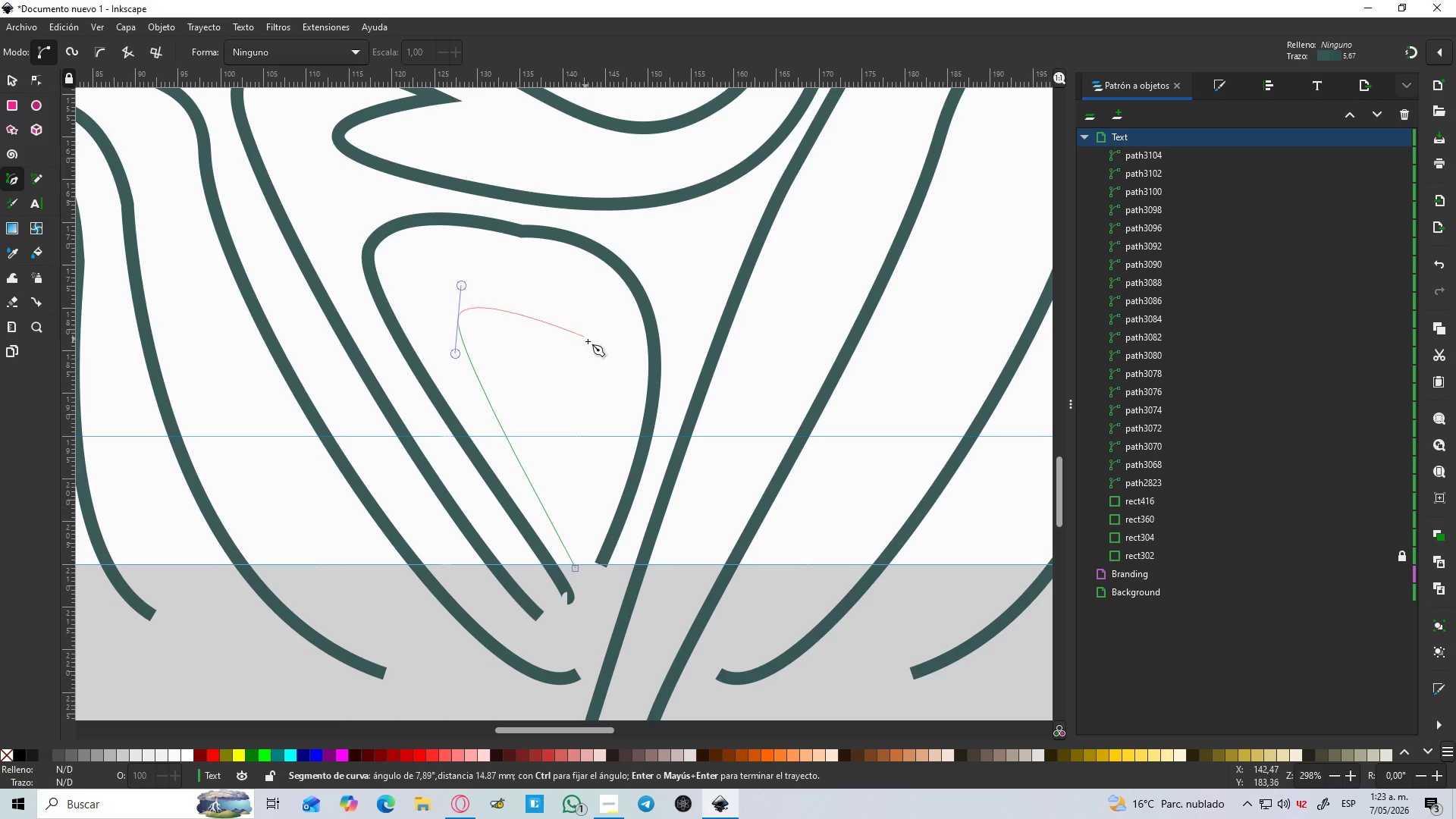 
left_click_drag(start_coordinate=[588, 341], to_coordinate=[592, 391])
 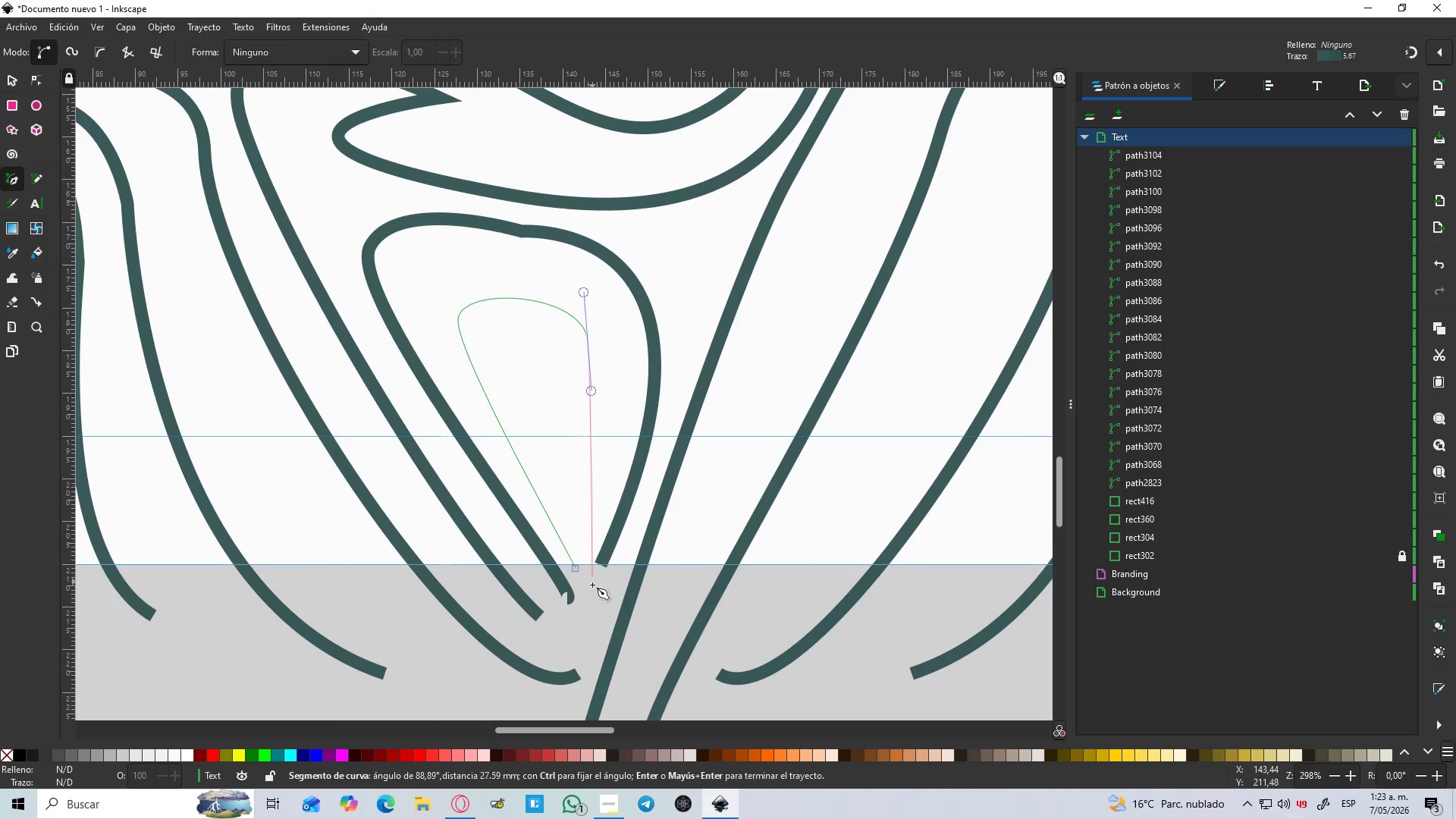 
left_click([589, 588])
 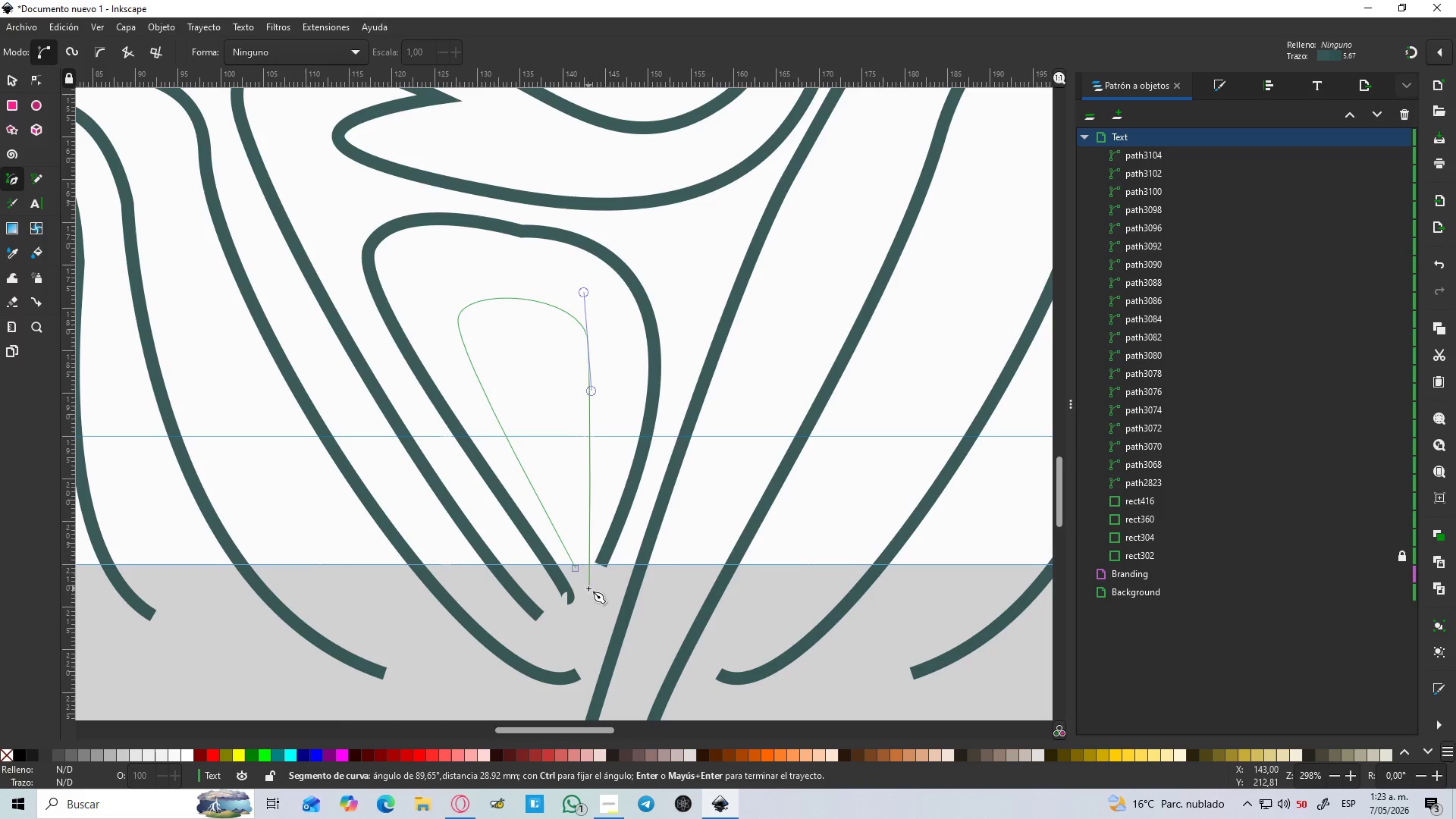 
key(Enter)
 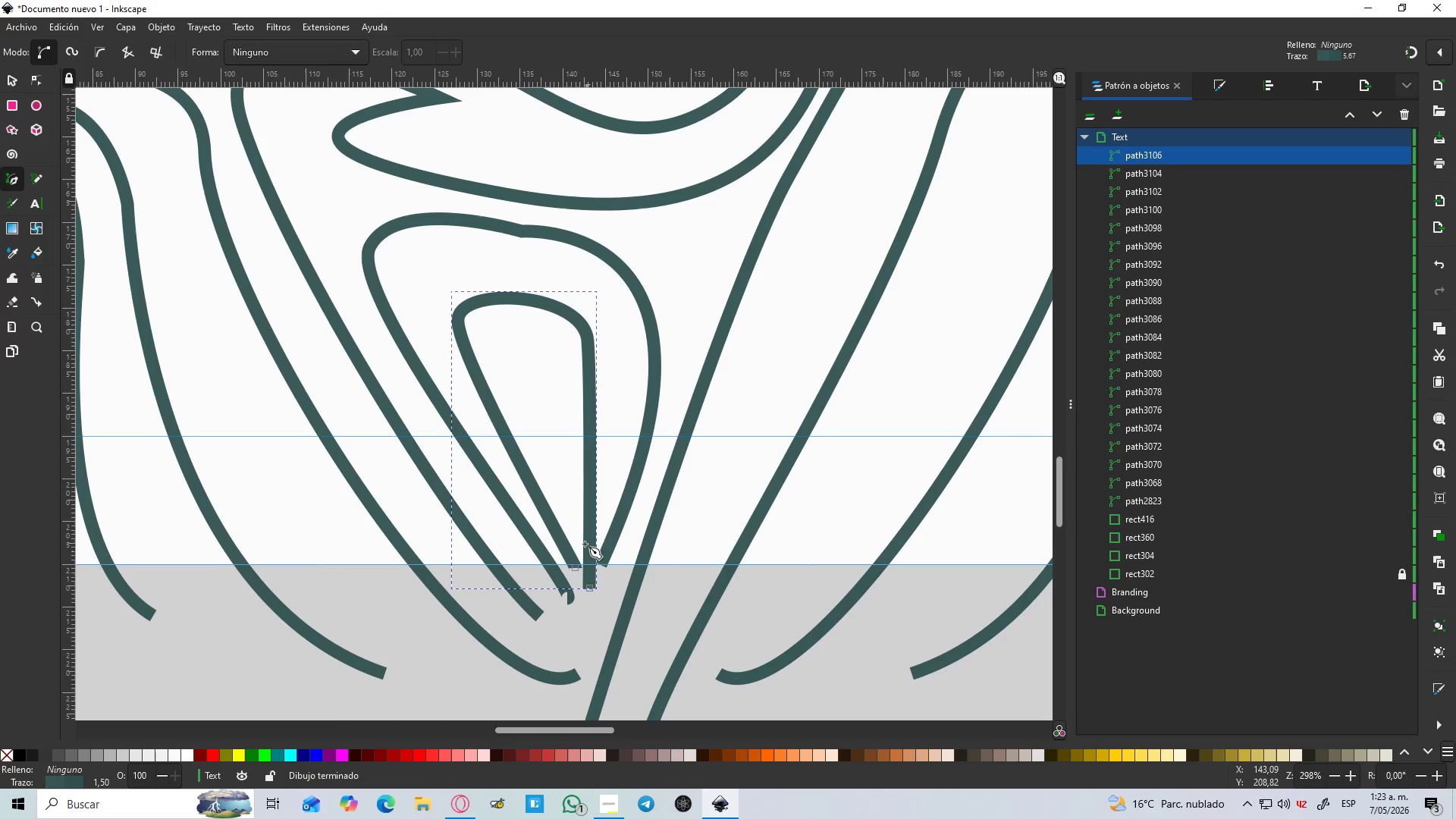 
hold_key(key=ControlLeft, duration=0.89)
scroll: coordinate [577, 517], scroll_direction: down, amount: 5.0
 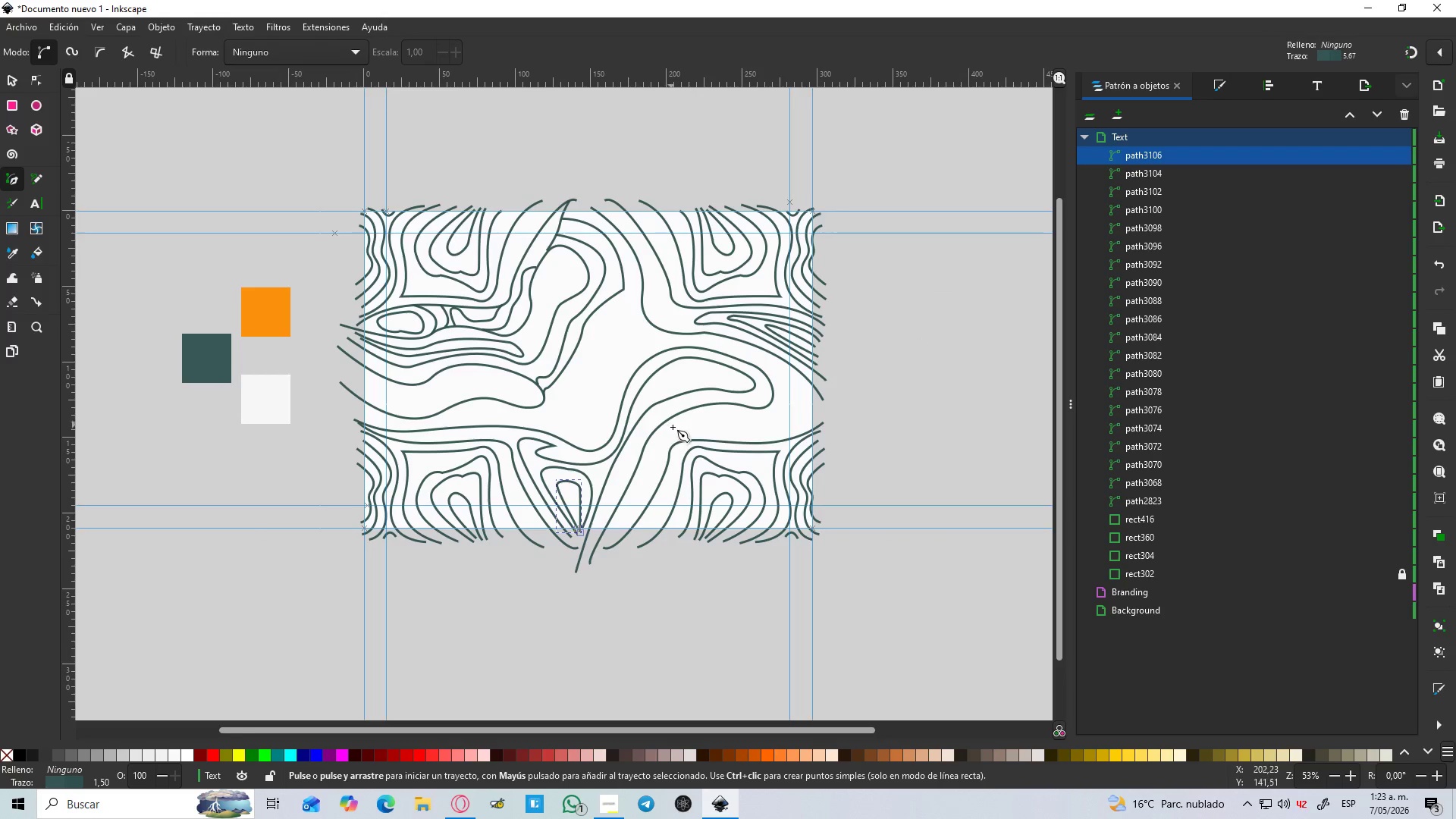 
hold_key(key=ControlLeft, duration=0.59)
 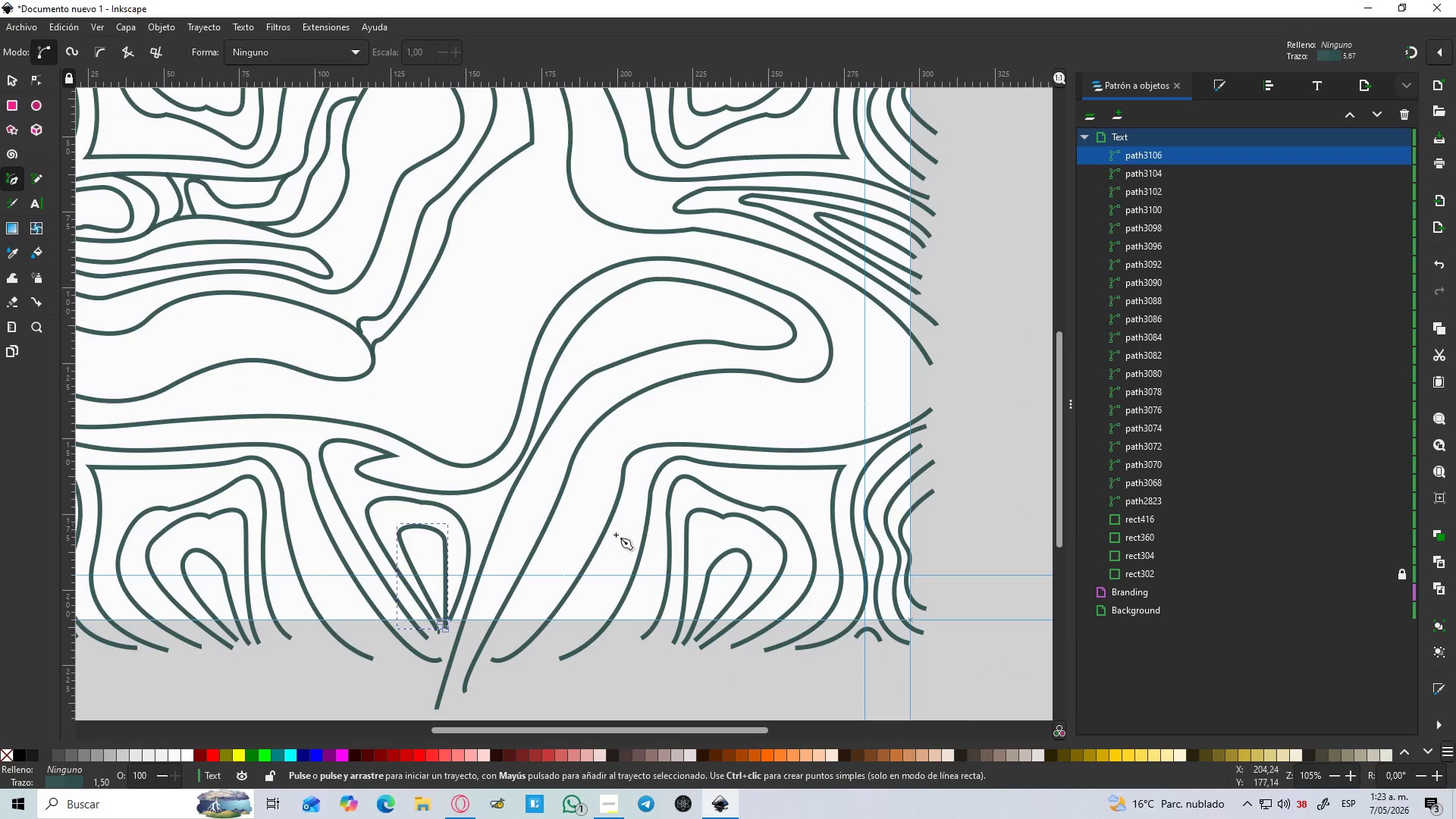 
key(Control+ControlLeft)
 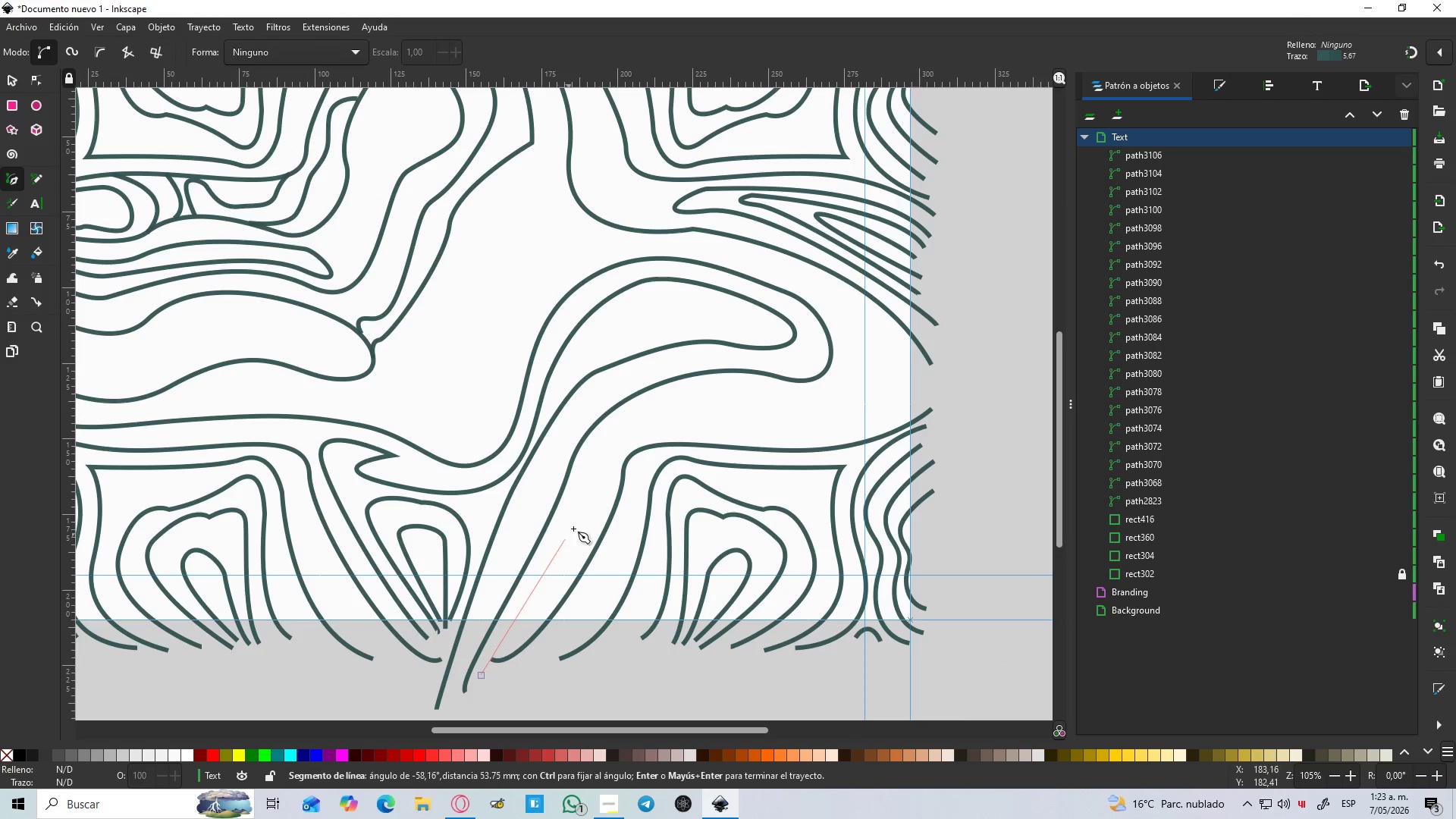 
scroll: coordinate [640, 516], scroll_direction: up, amount: 1.0
 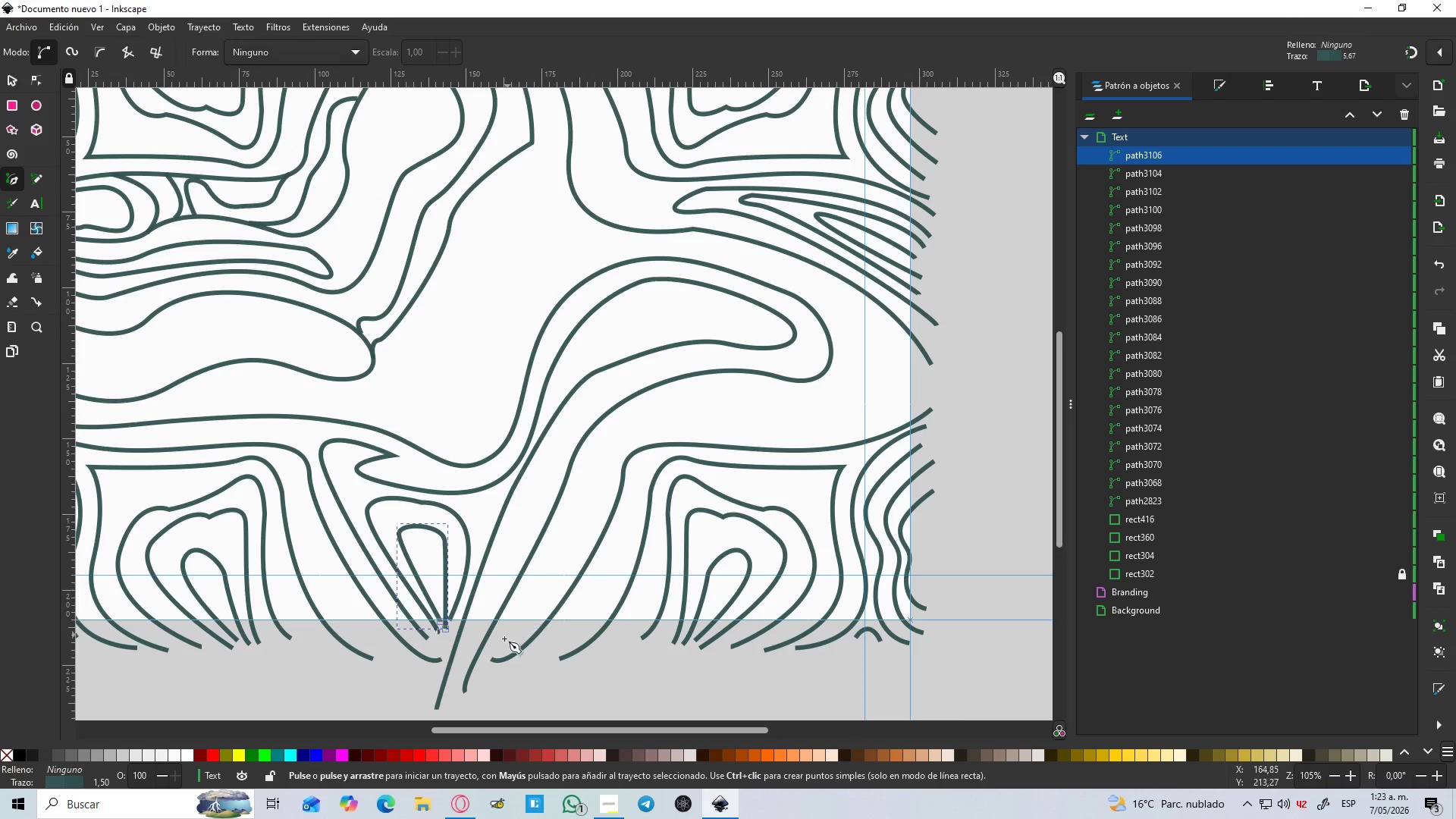 
left_click_drag(start_coordinate=[597, 456], to_coordinate=[621, 403])
 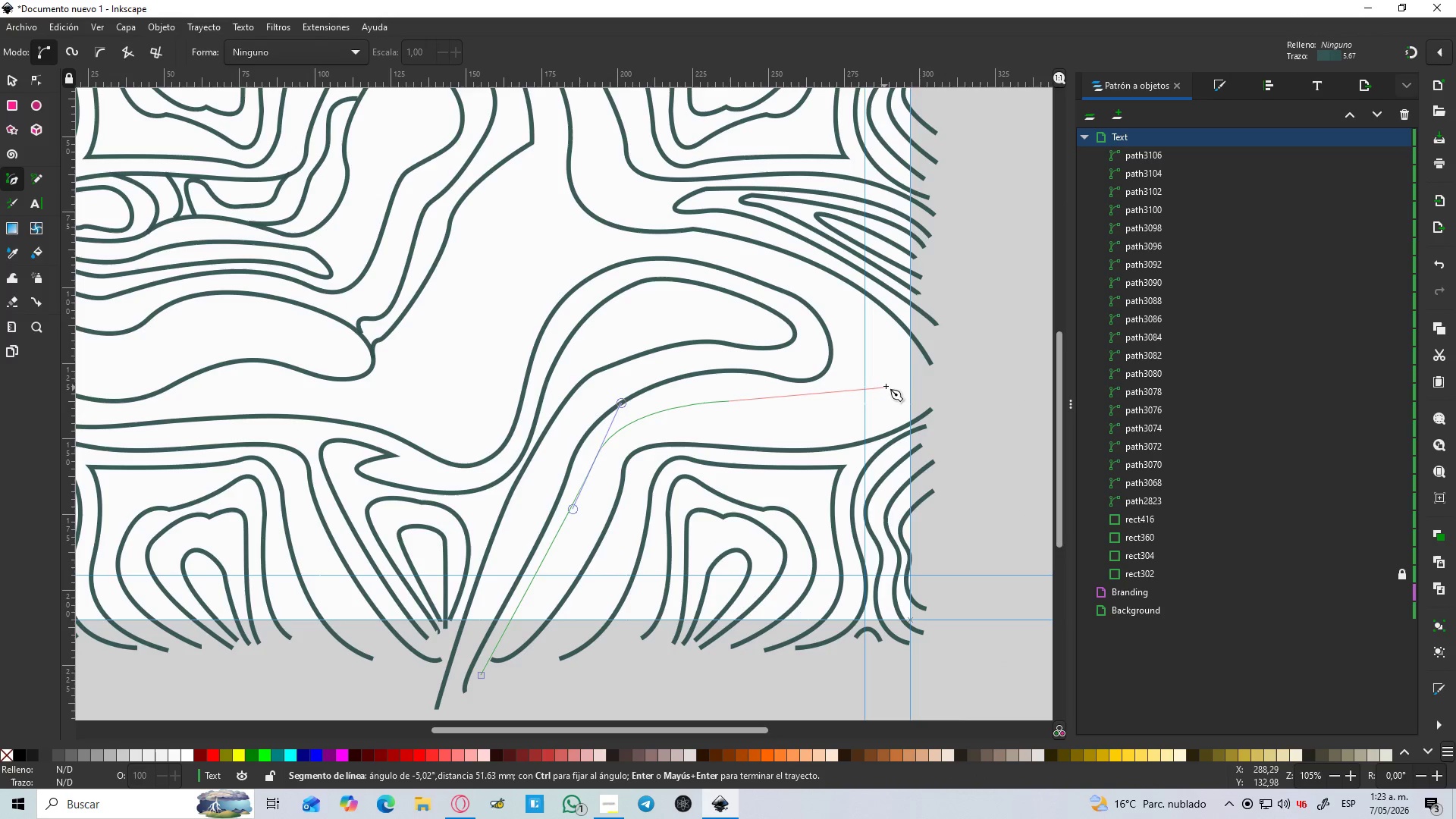 
left_click_drag(start_coordinate=[899, 372], to_coordinate=[909, 329])
 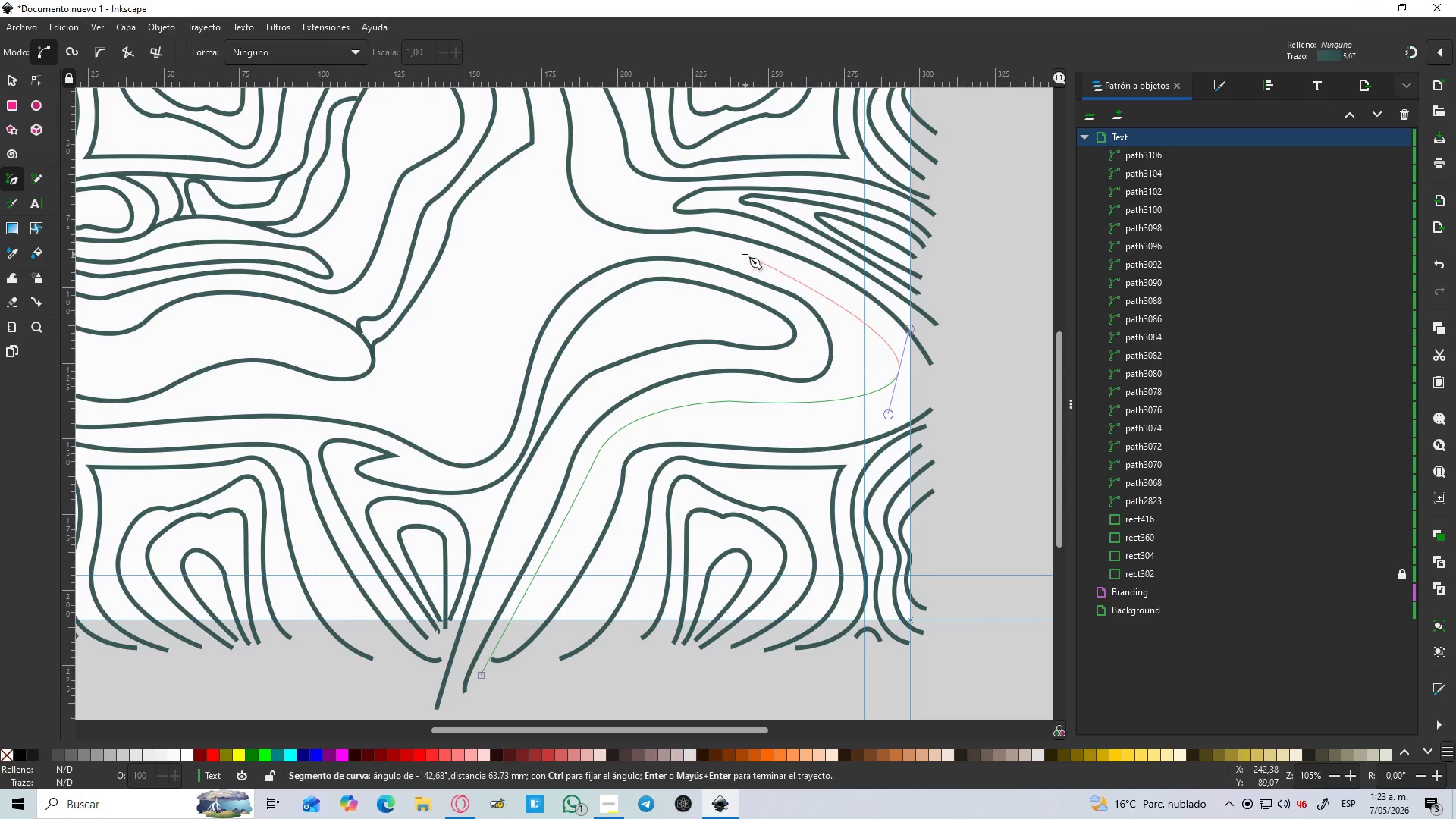 
left_click_drag(start_coordinate=[733, 254], to_coordinate=[695, 256])
 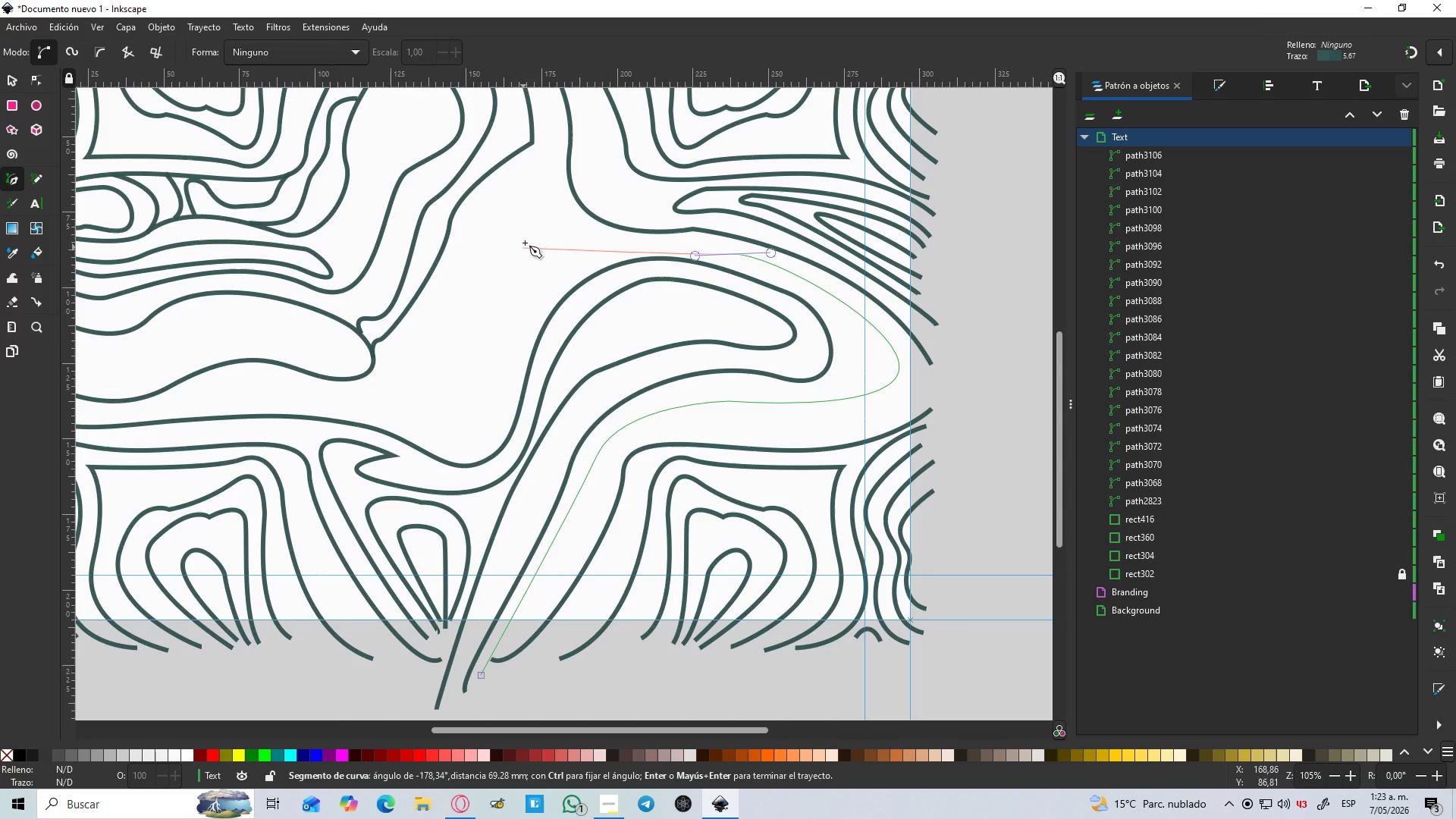 
left_click_drag(start_coordinate=[508, 237], to_coordinate=[447, 260])
 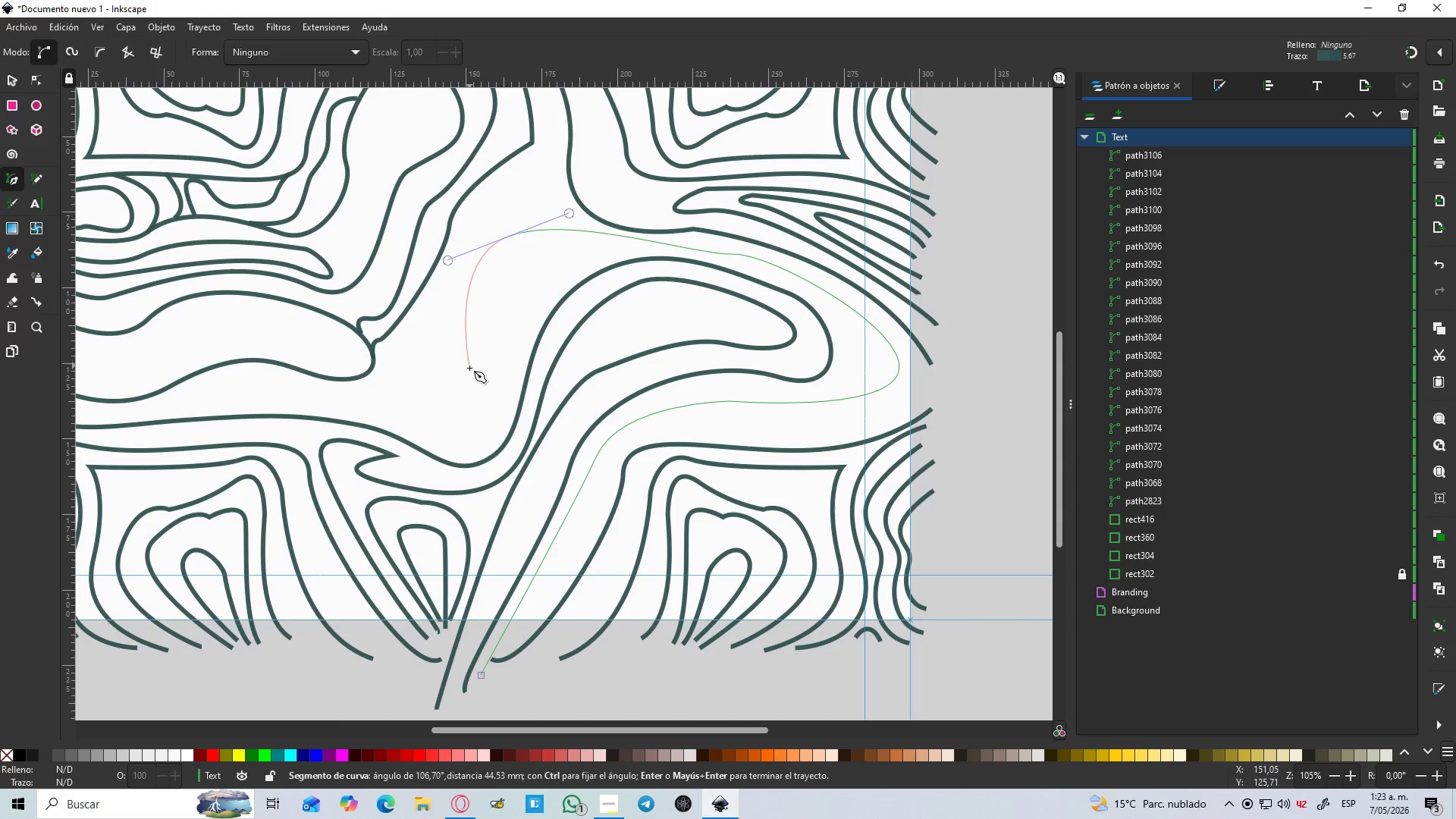 
left_click([469, 372])
 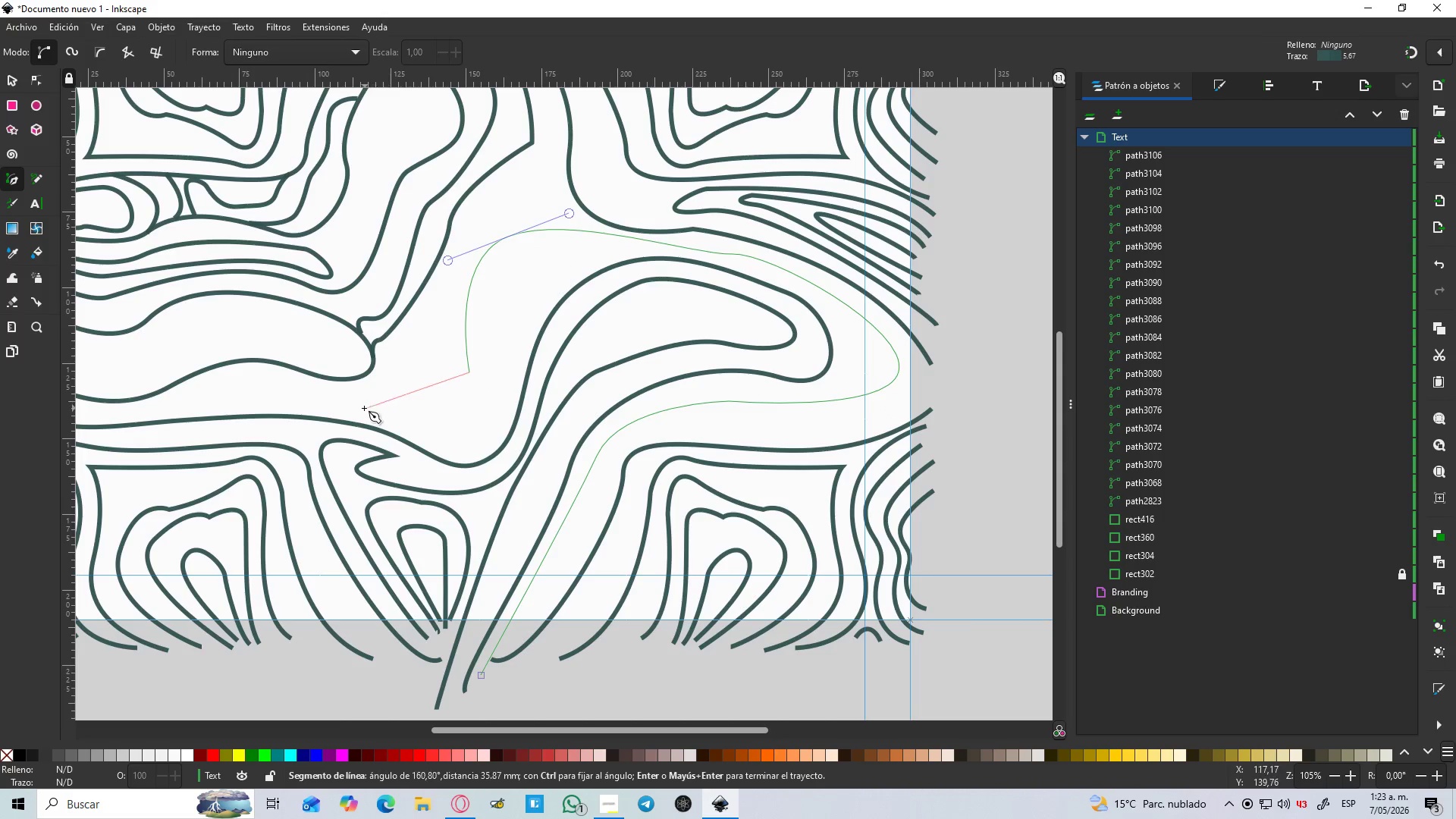 
left_click_drag(start_coordinate=[360, 406], to_coordinate=[243, 389])
 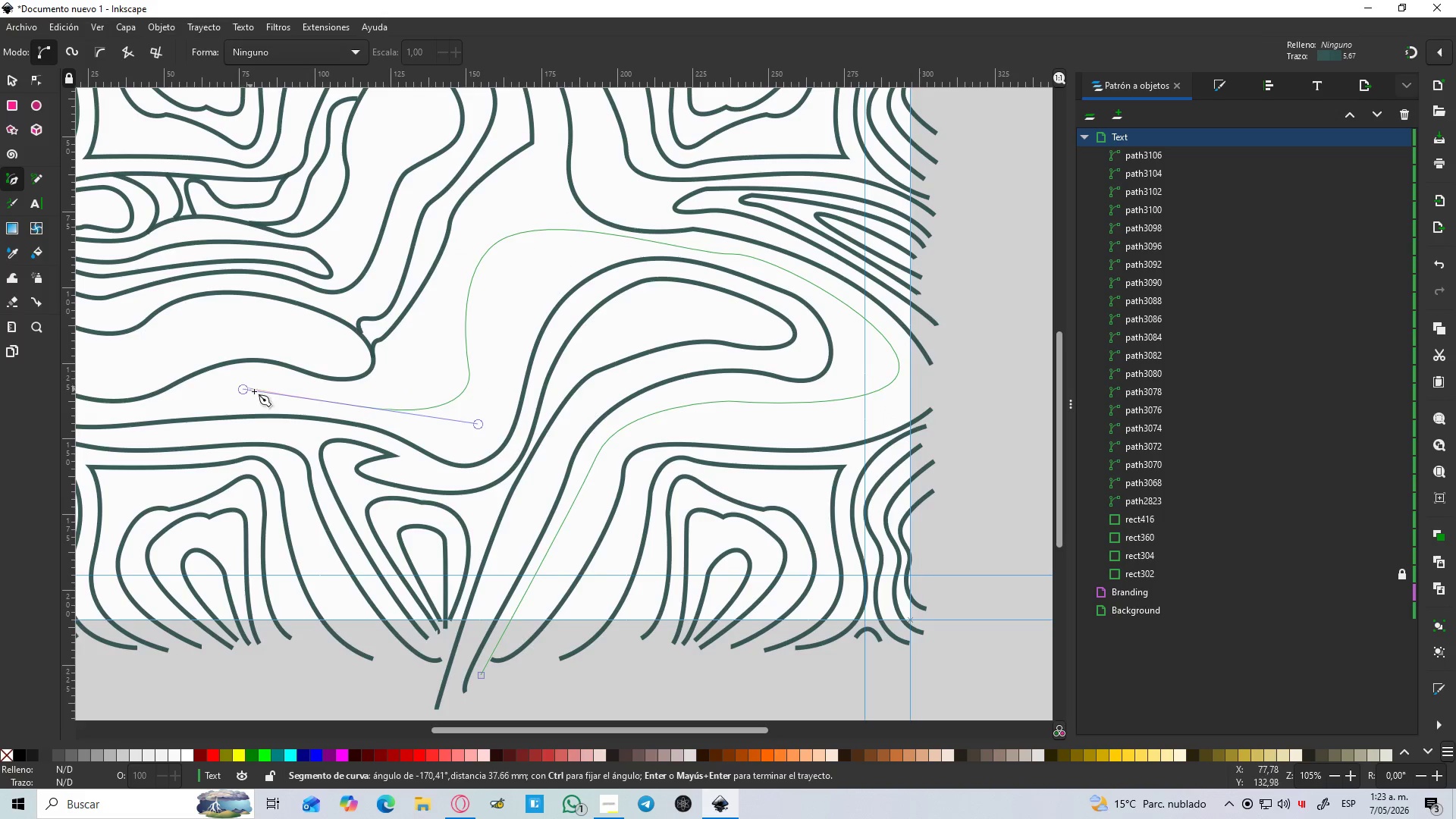 
hold_key(key=Space, duration=0.44)
 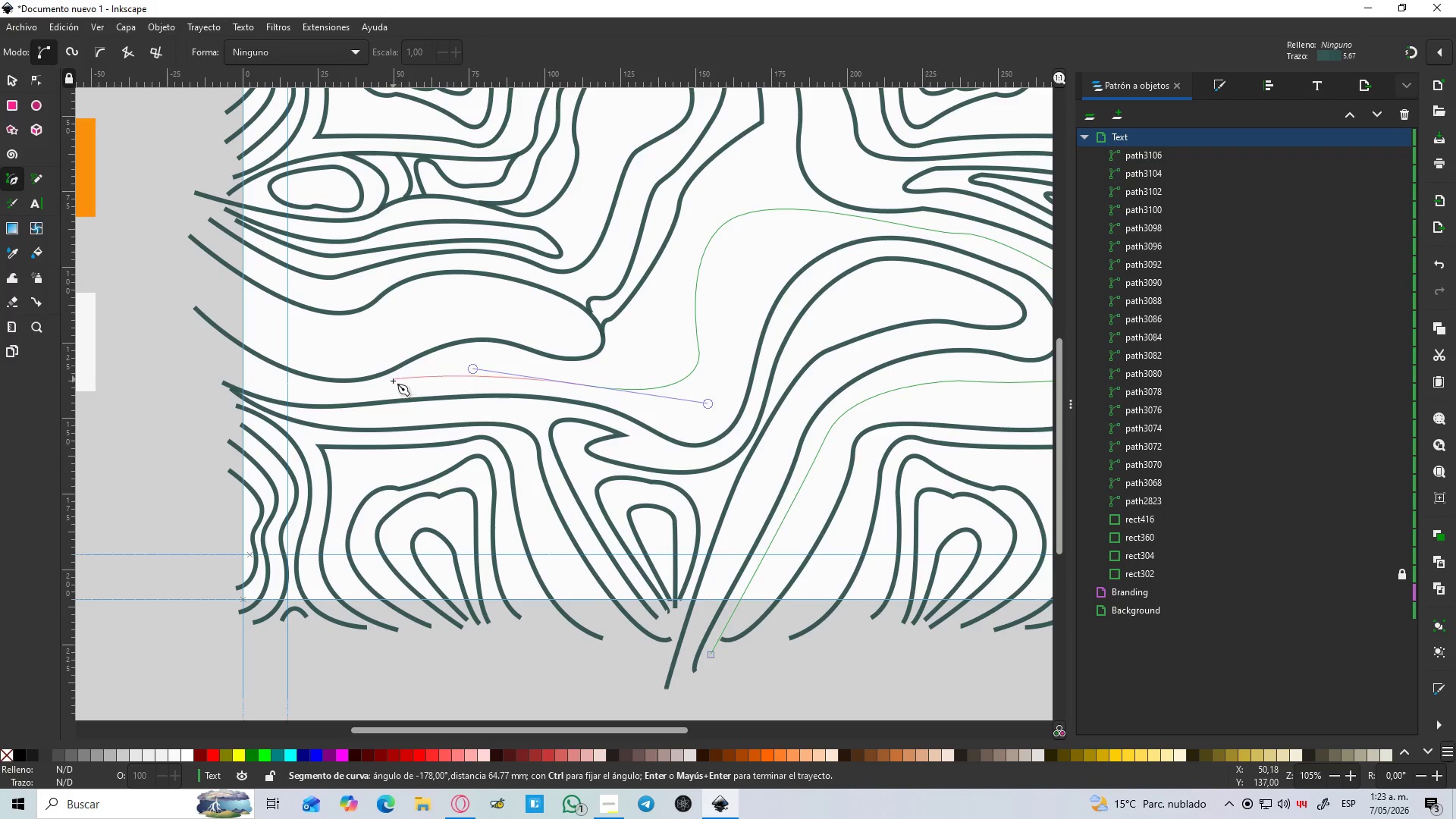 
left_click_drag(start_coordinate=[387, 384], to_coordinate=[347, 397])
 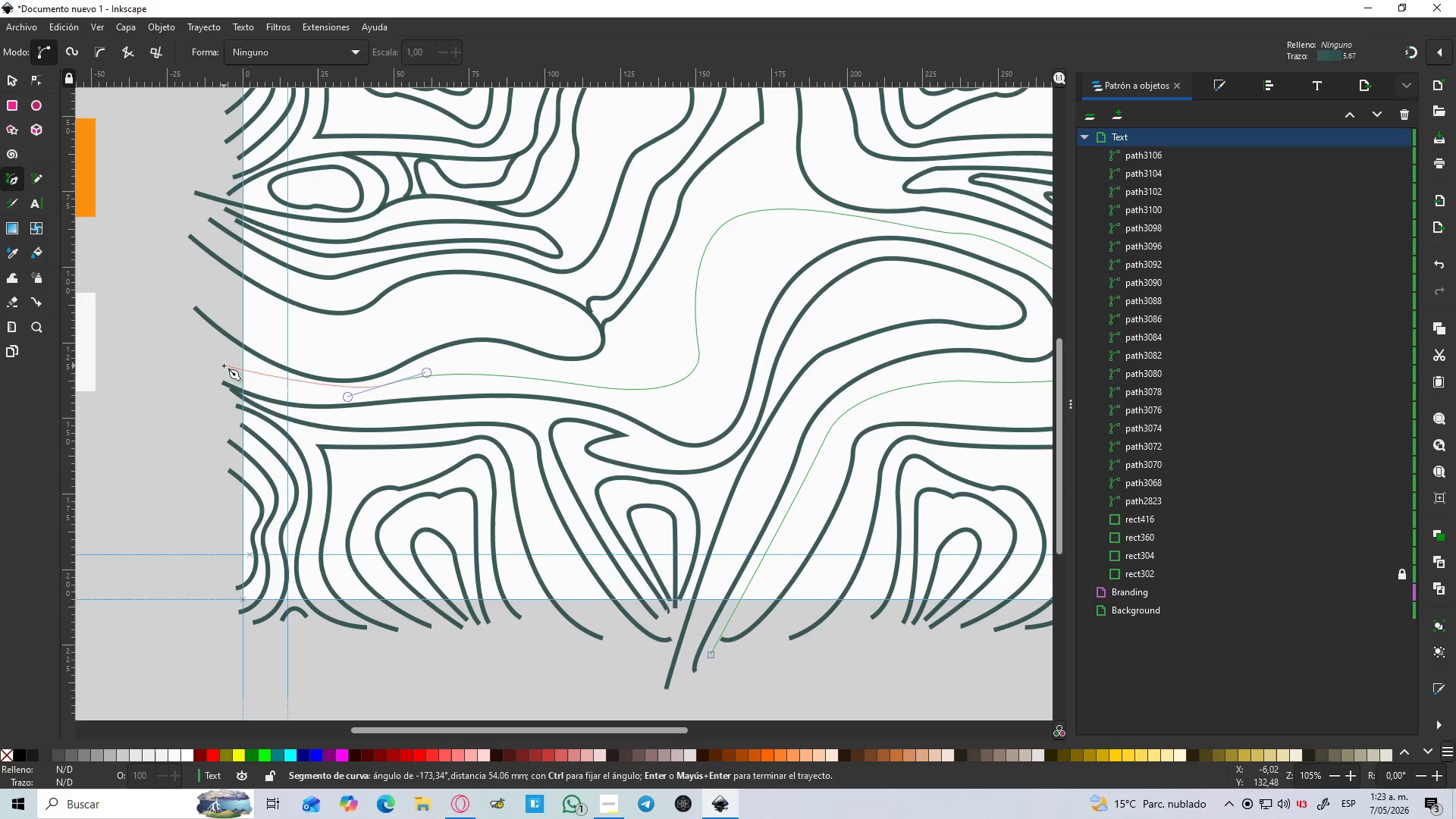 
left_click_drag(start_coordinate=[214, 360], to_coordinate=[179, 321])
 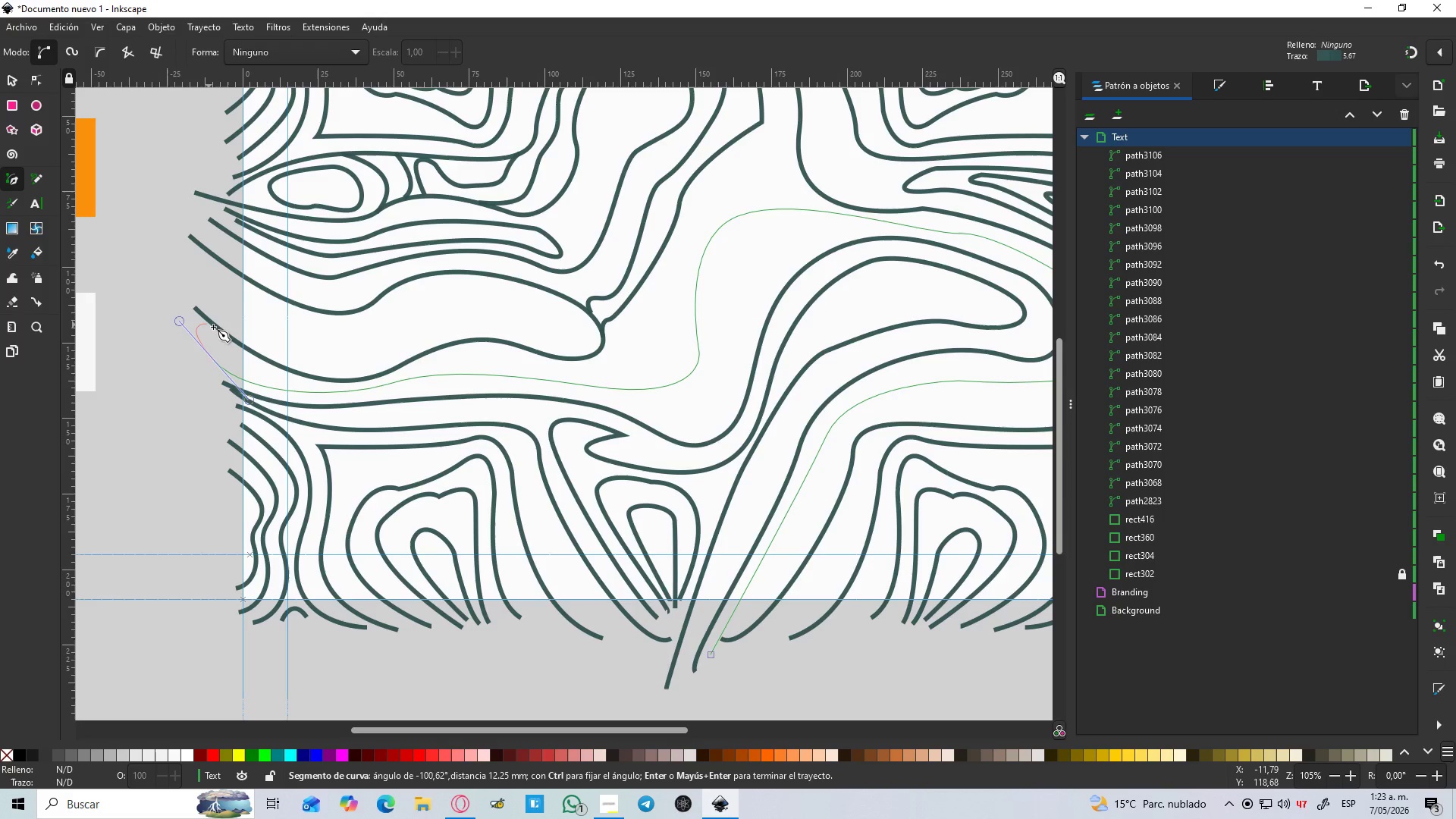 
key(Enter)
 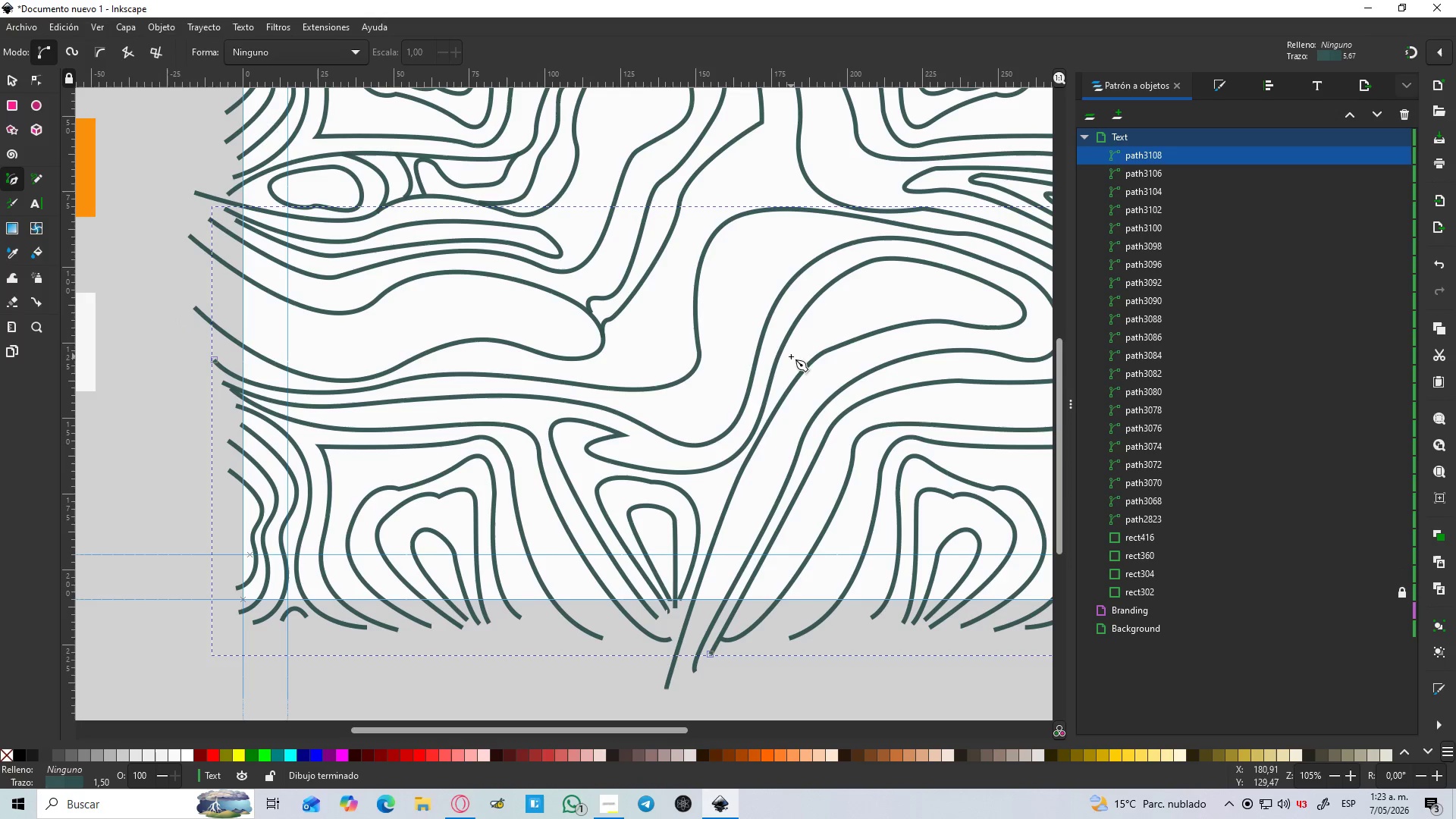 
hold_key(key=ControlLeft, duration=0.33)
scroll: coordinate [741, 373], scroll_direction: up, amount: 2.0
 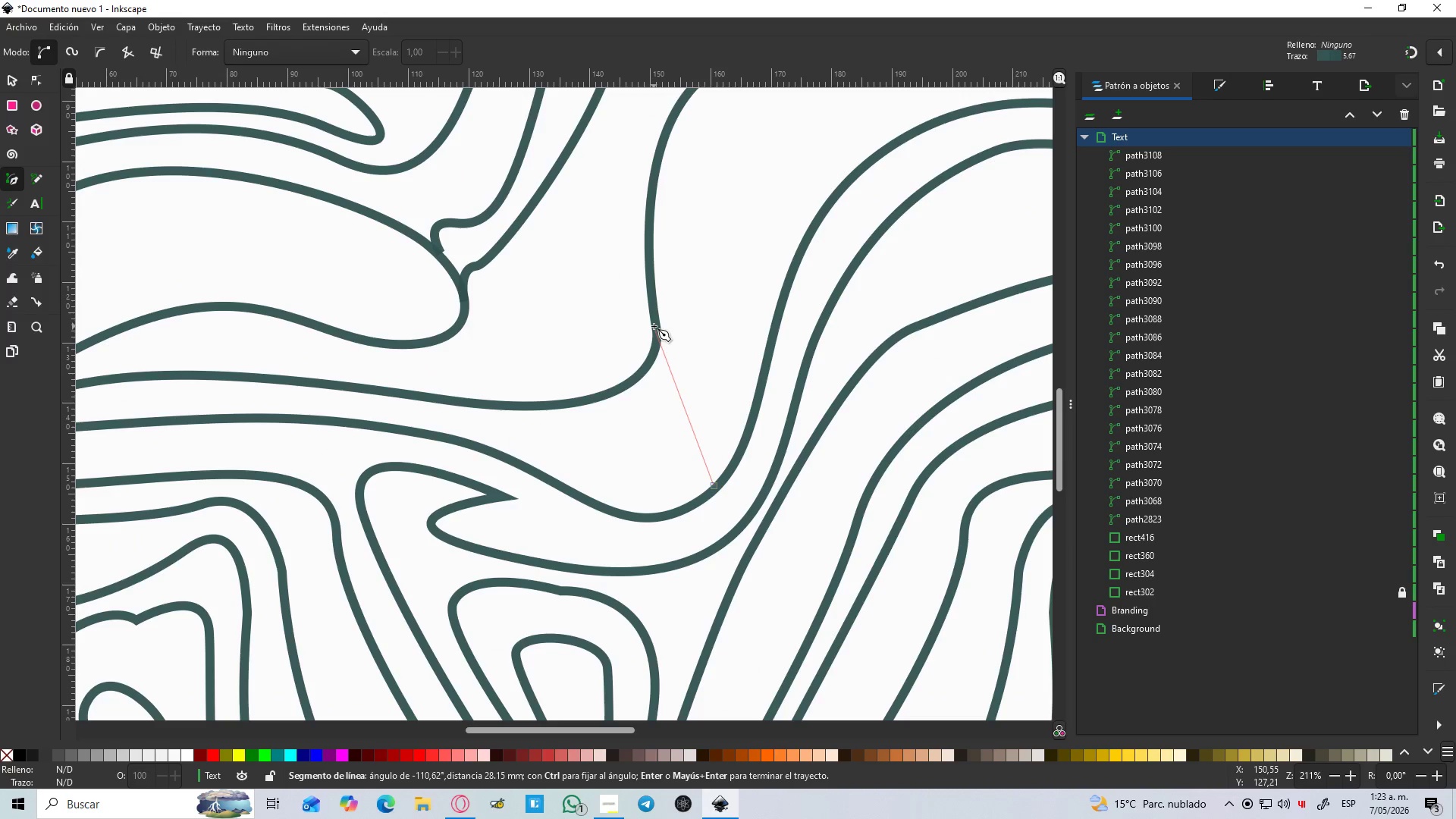 
left_click([654, 326])
 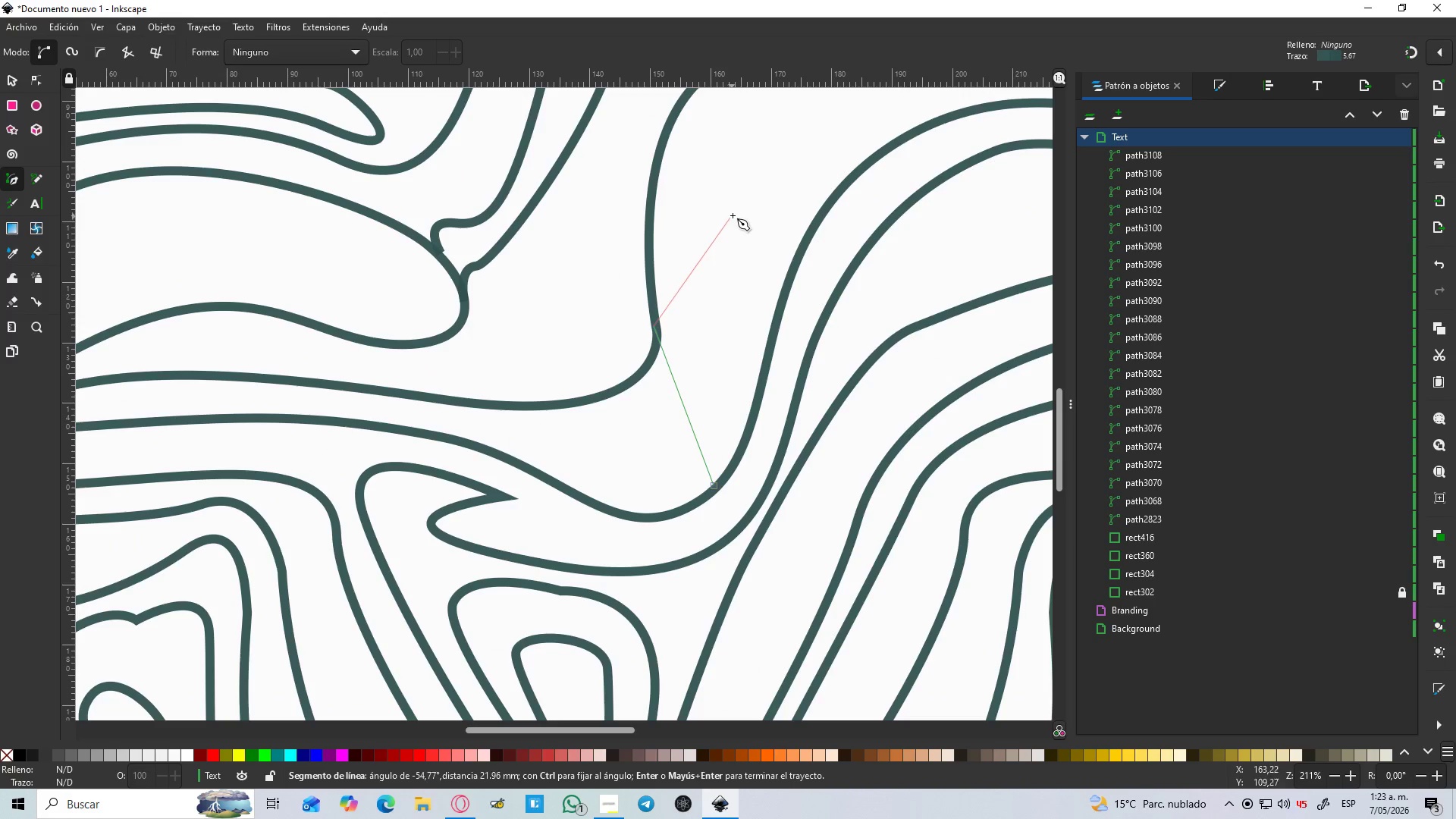 
key(Control+Z)
 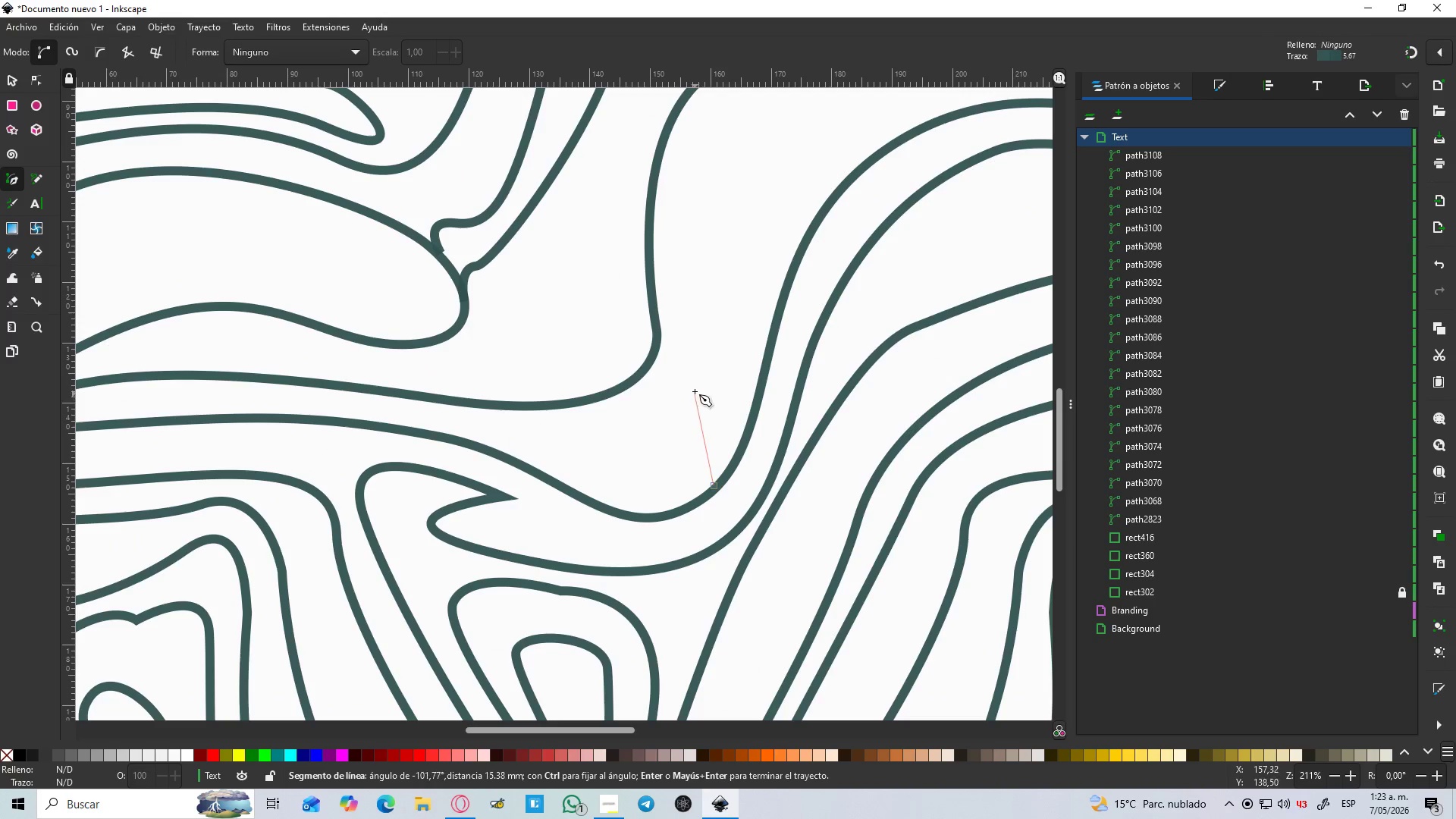 
left_click_drag(start_coordinate=[698, 379], to_coordinate=[644, 289])
 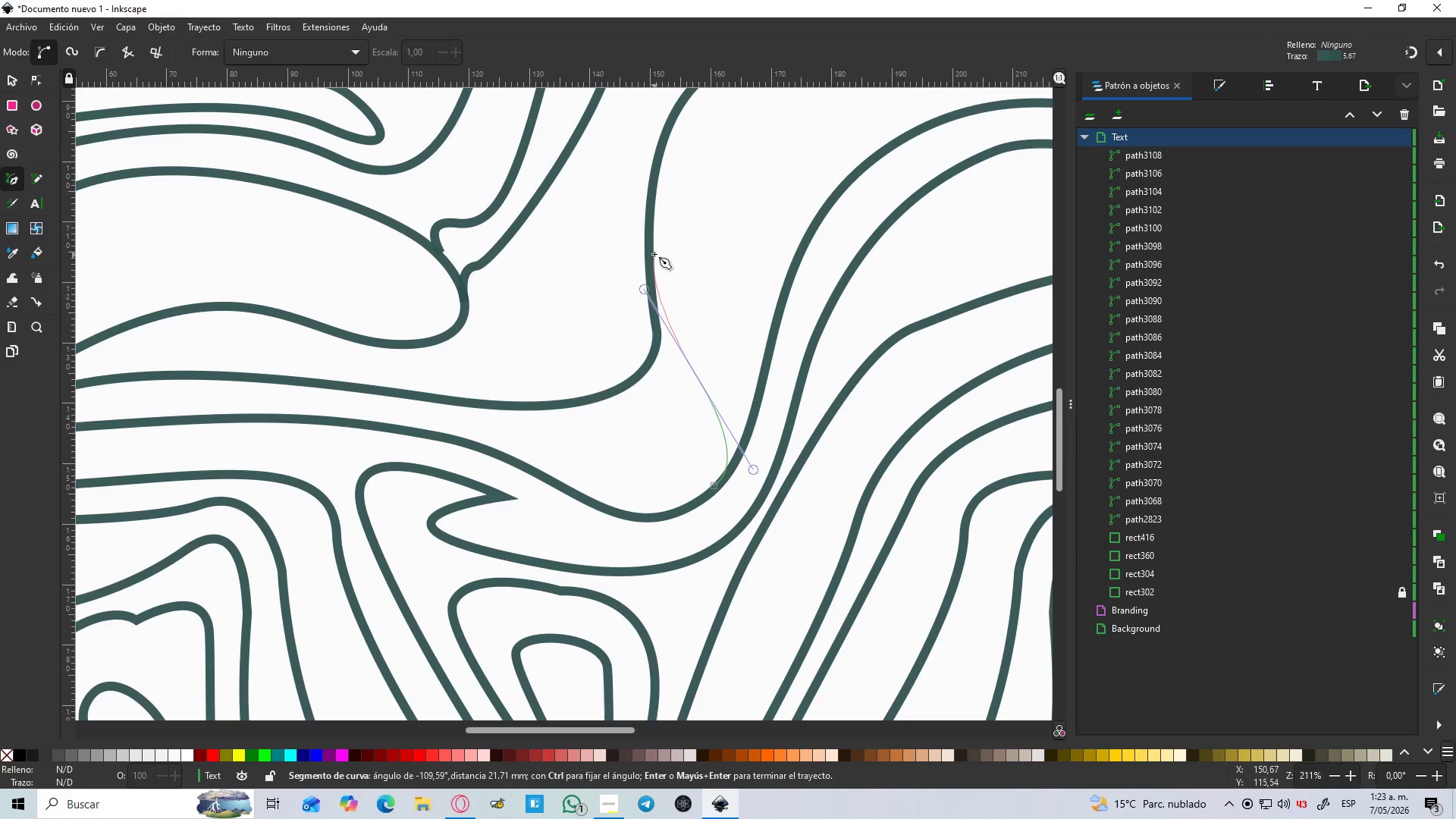 
left_click([652, 243])
 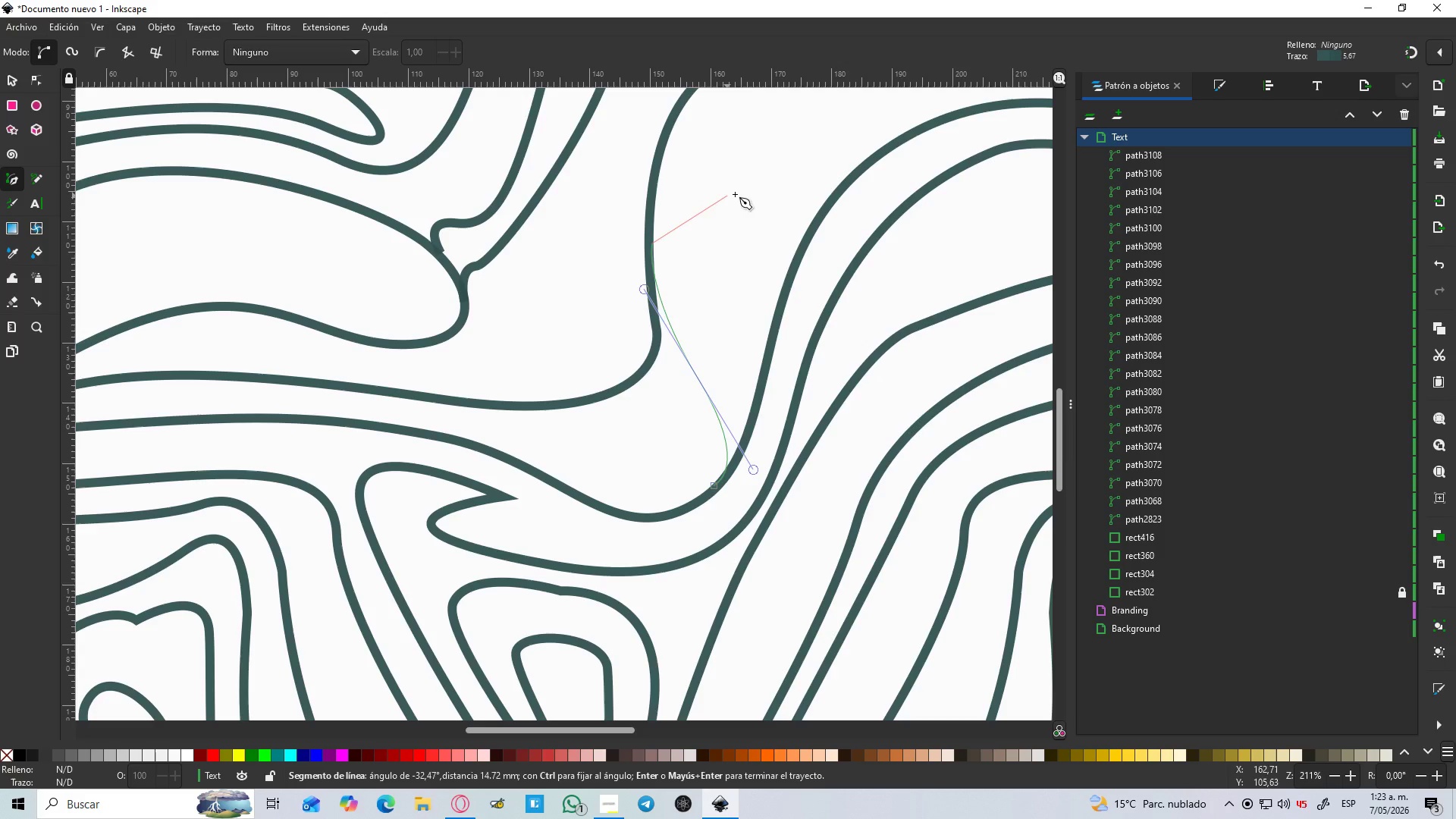 
left_click_drag(start_coordinate=[756, 190], to_coordinate=[829, 234])
 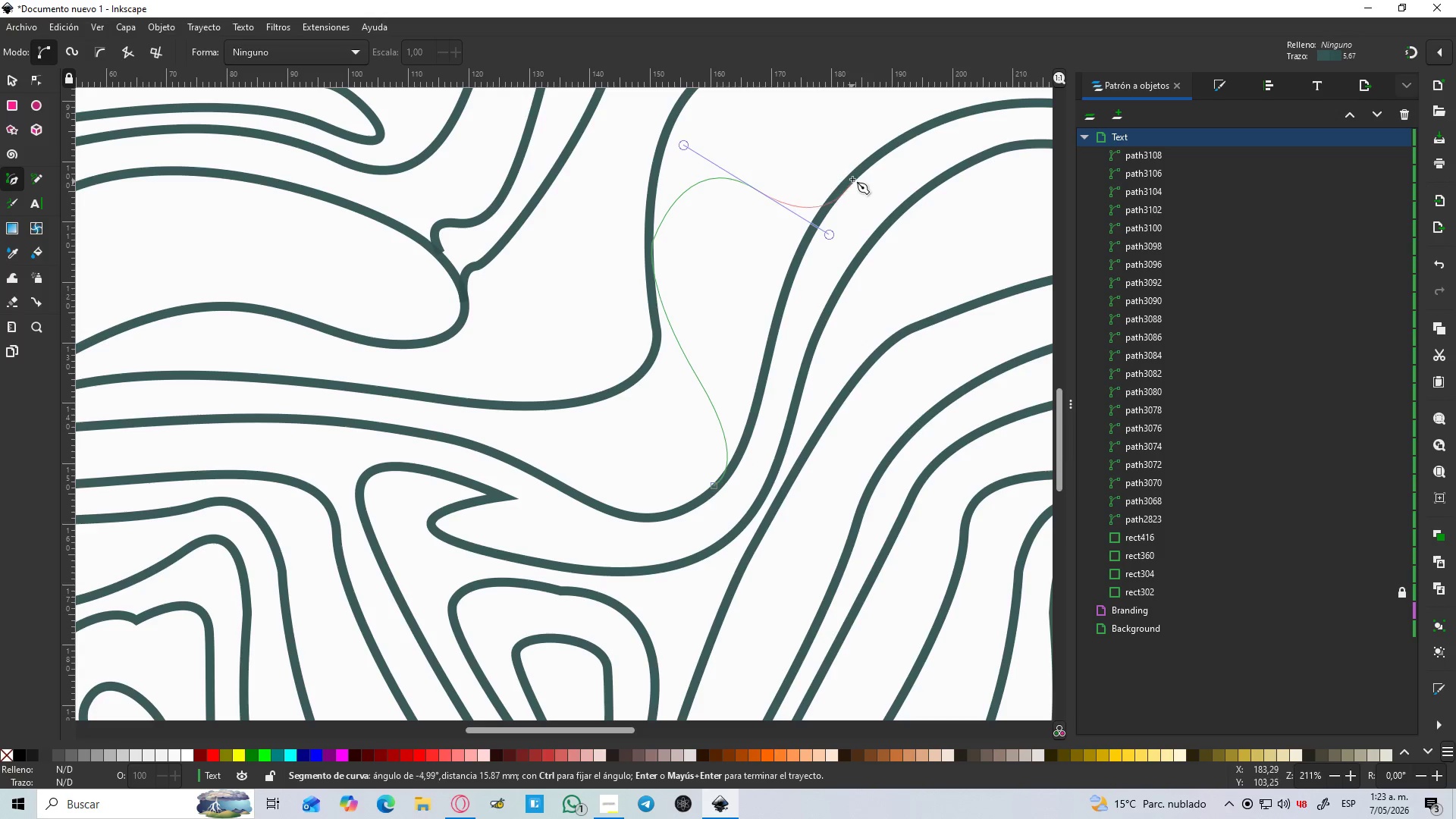 
left_click([854, 176])
 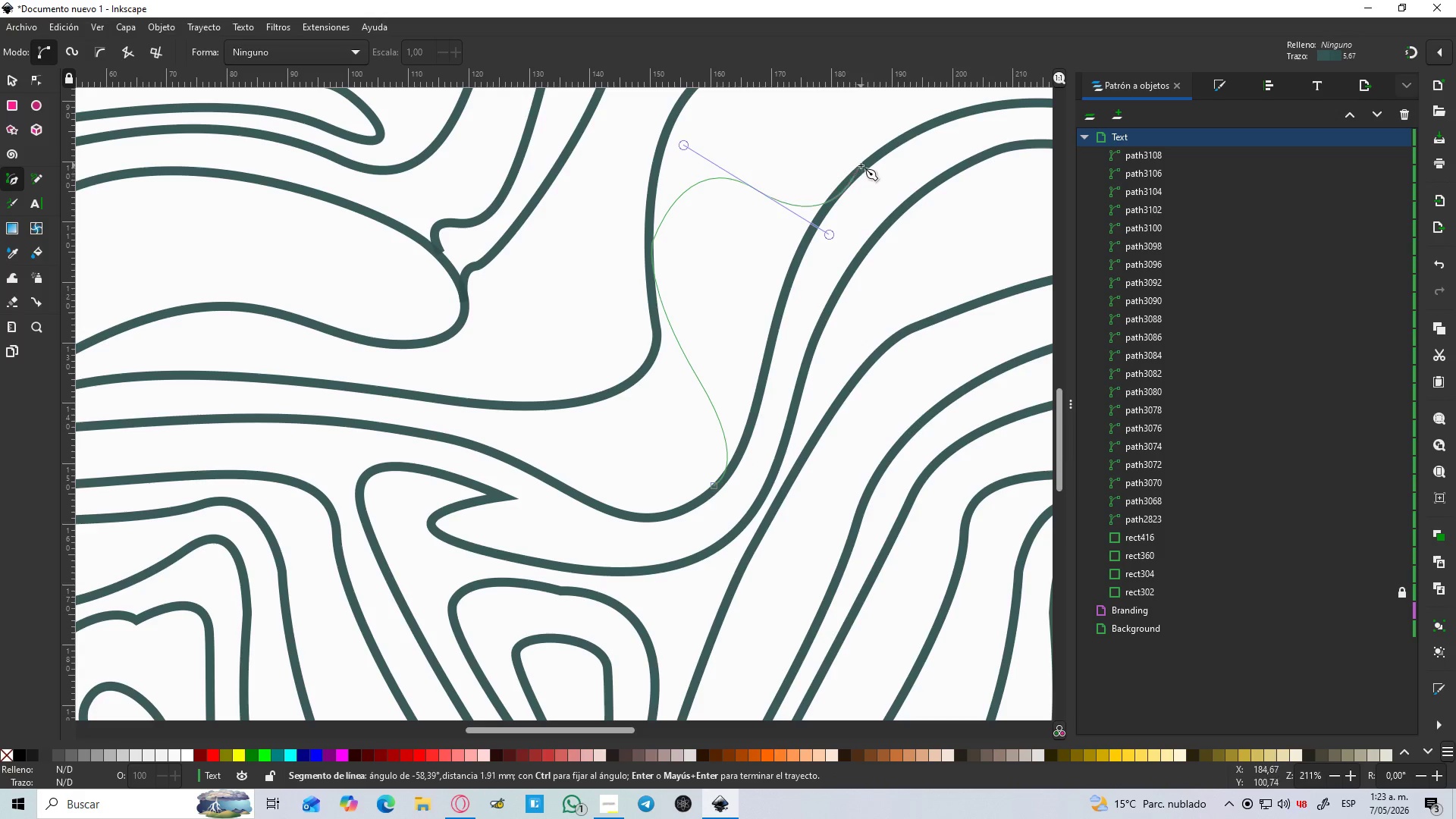 
hold_key(key=Space, duration=0.48)
 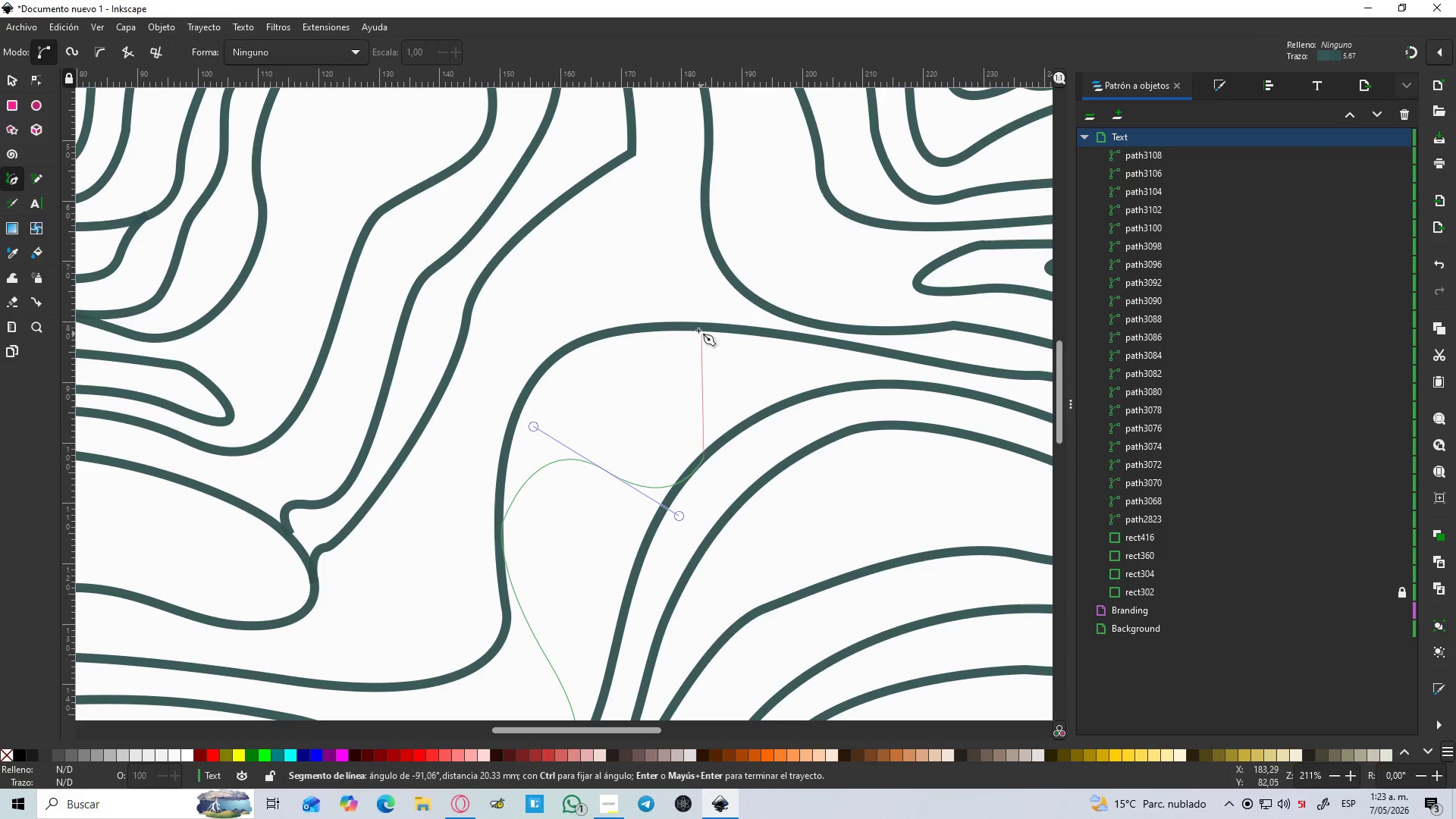 
left_click_drag(start_coordinate=[692, 316], to_coordinate=[630, 263])
 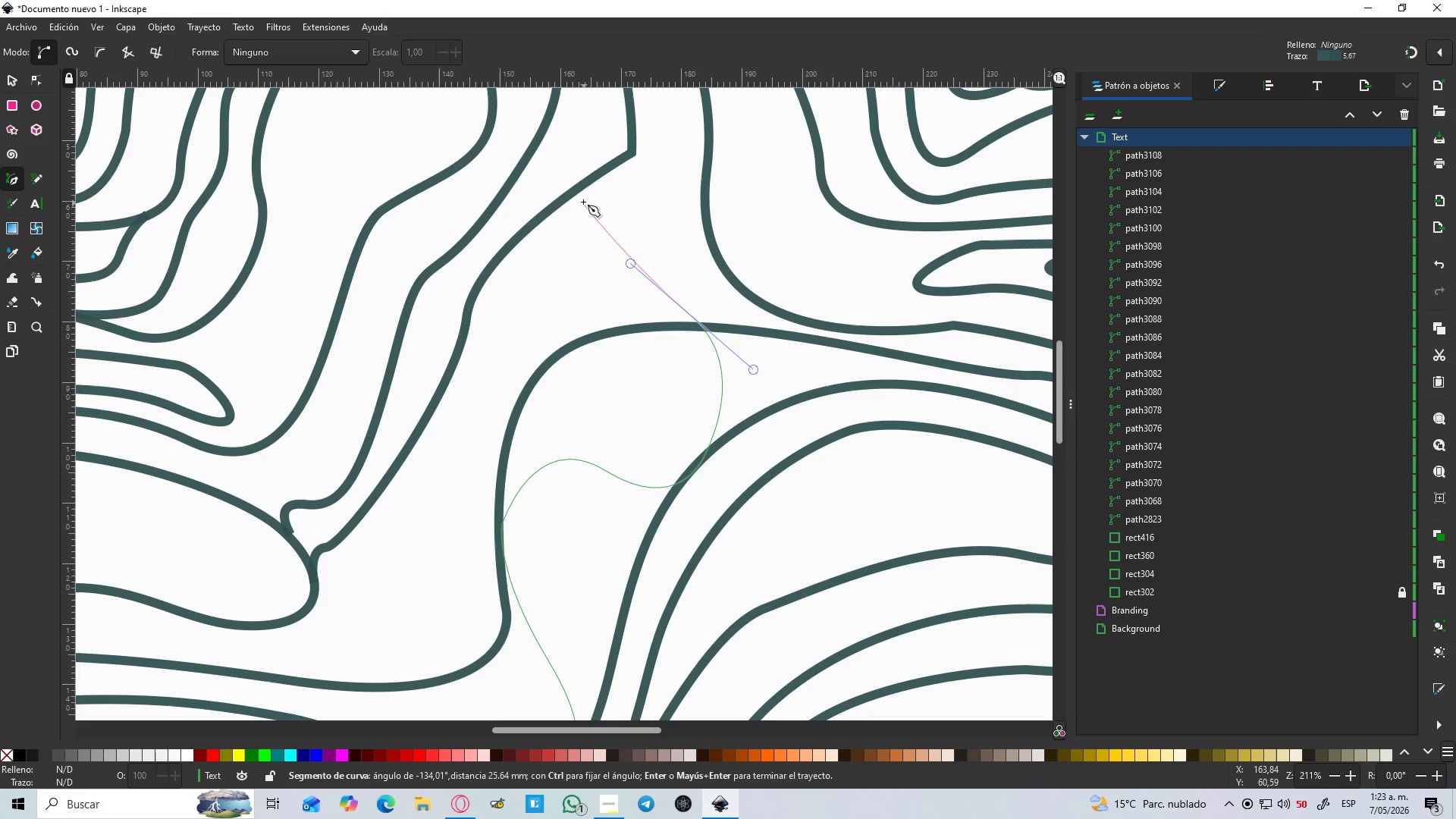 
left_click_drag(start_coordinate=[580, 190], to_coordinate=[600, 146])
 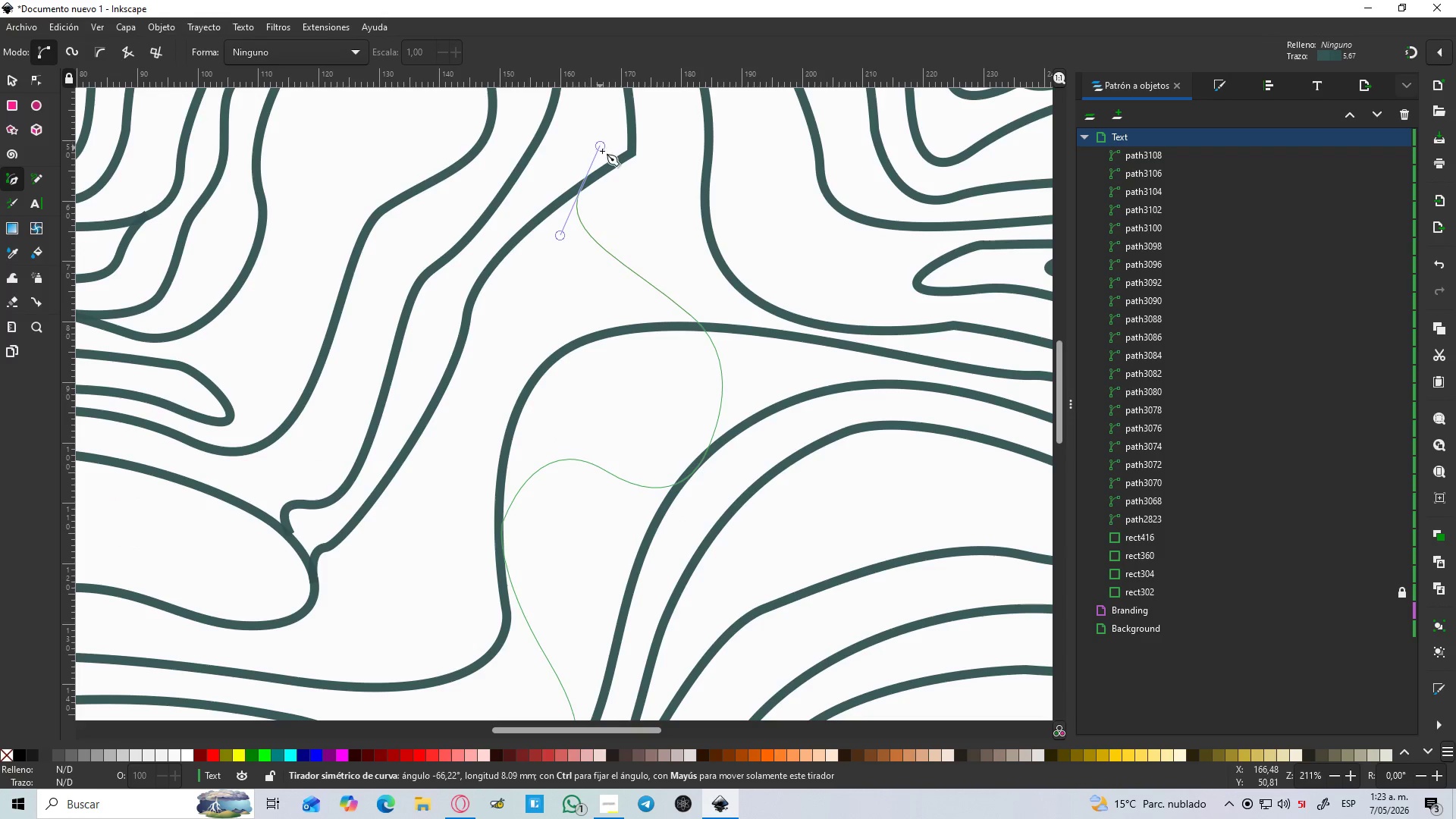 
key(Enter)
 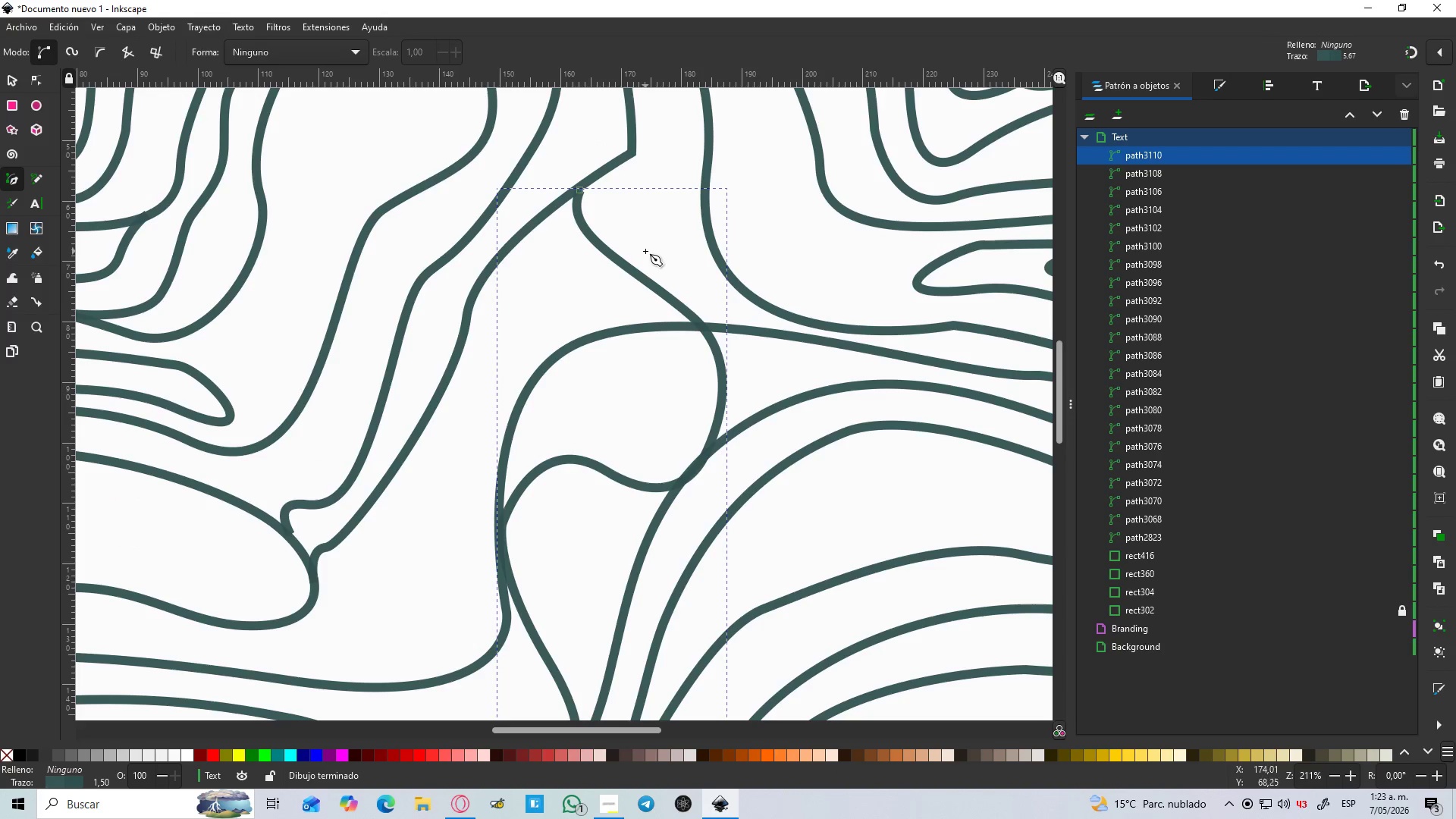 
hold_key(key=ControlLeft, duration=0.61)
scroll: coordinate [646, 252], scroll_direction: down, amount: 5.0
 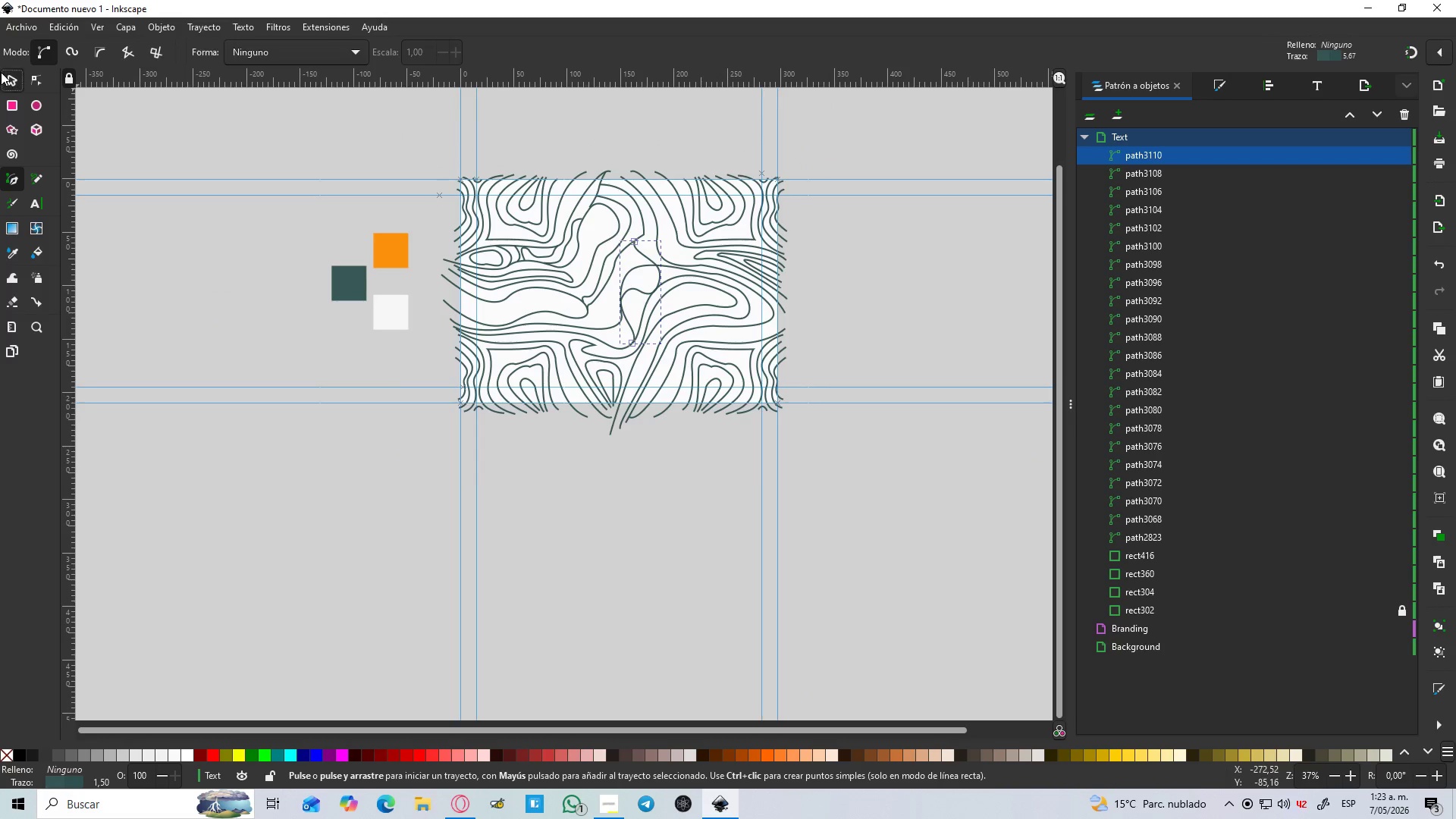 
left_click([772, 606])
 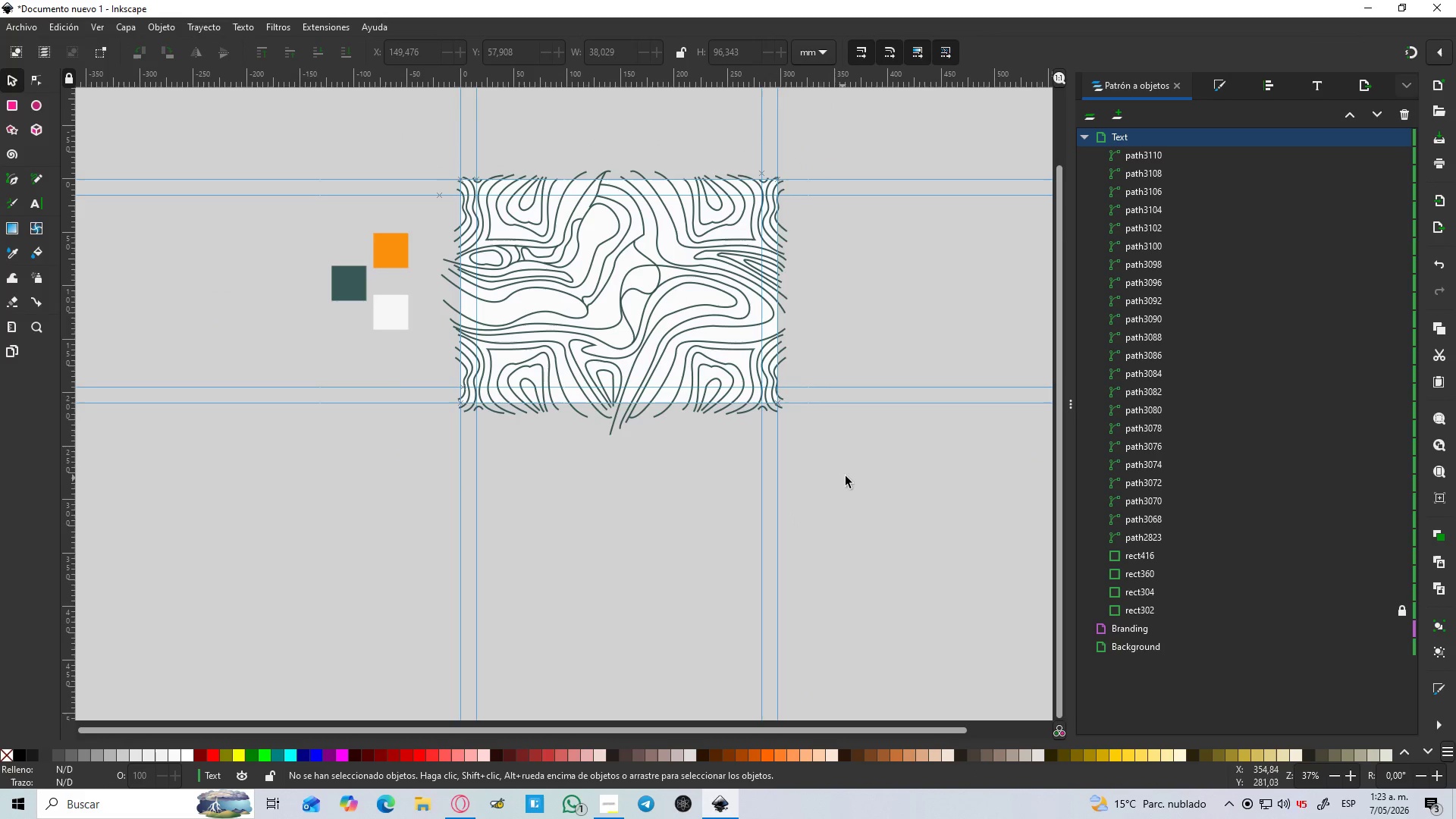 
left_click_drag(start_coordinate=[849, 475], to_coordinate=[427, 135])
 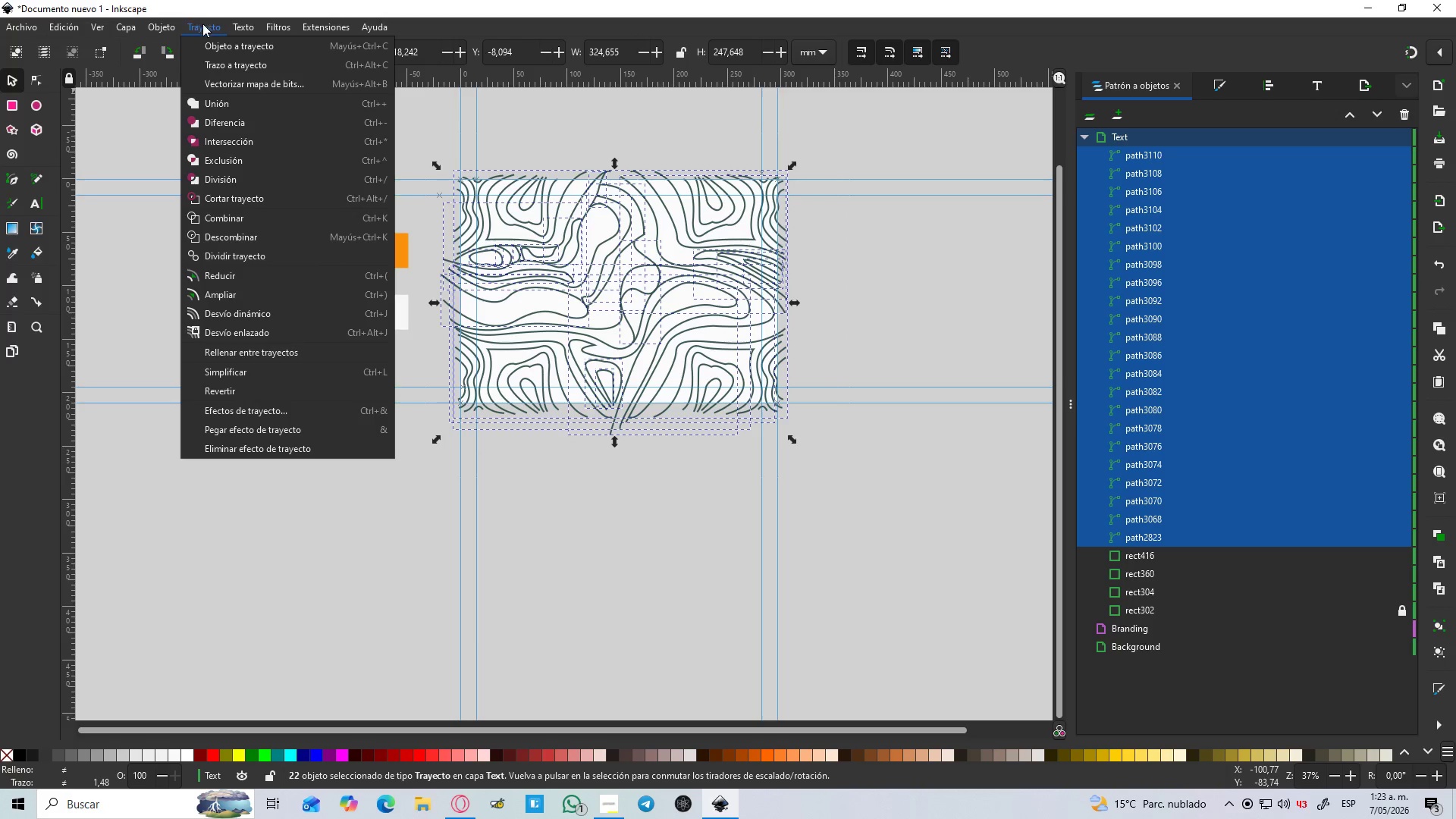 
left_click([246, 61])
 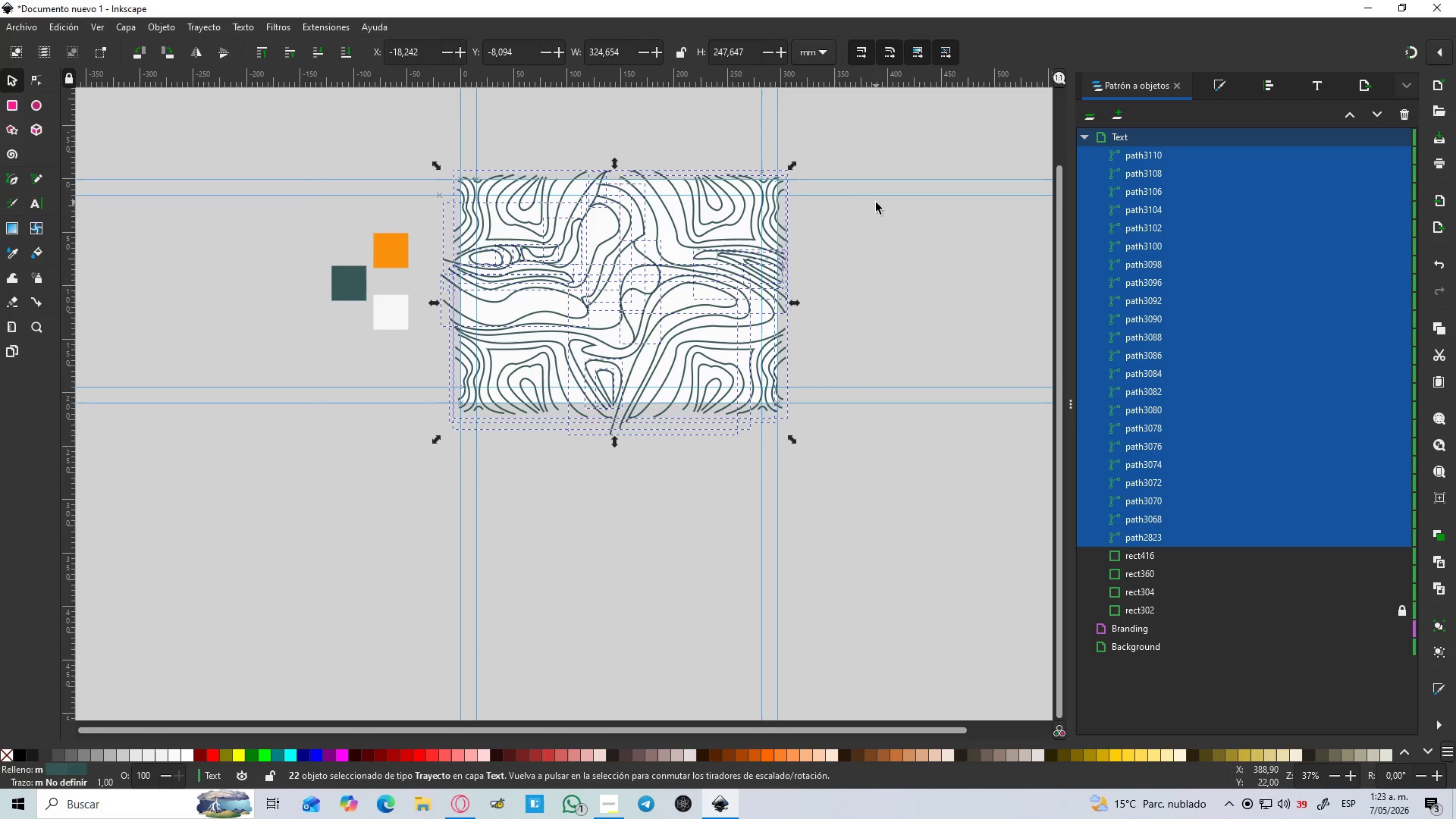 
left_click([876, 202])
 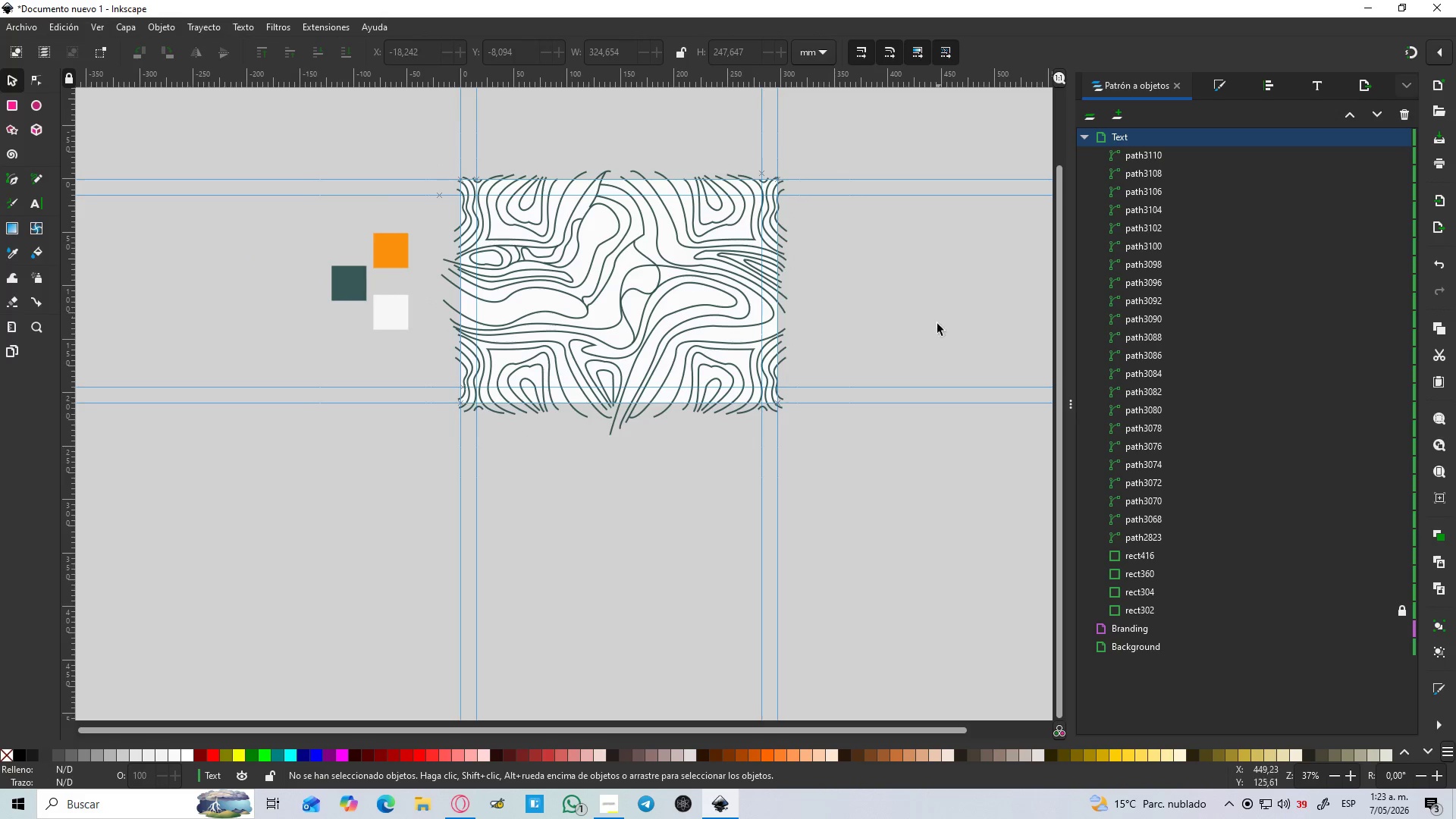 
left_click_drag(start_coordinate=[877, 512], to_coordinate=[439, 145])
 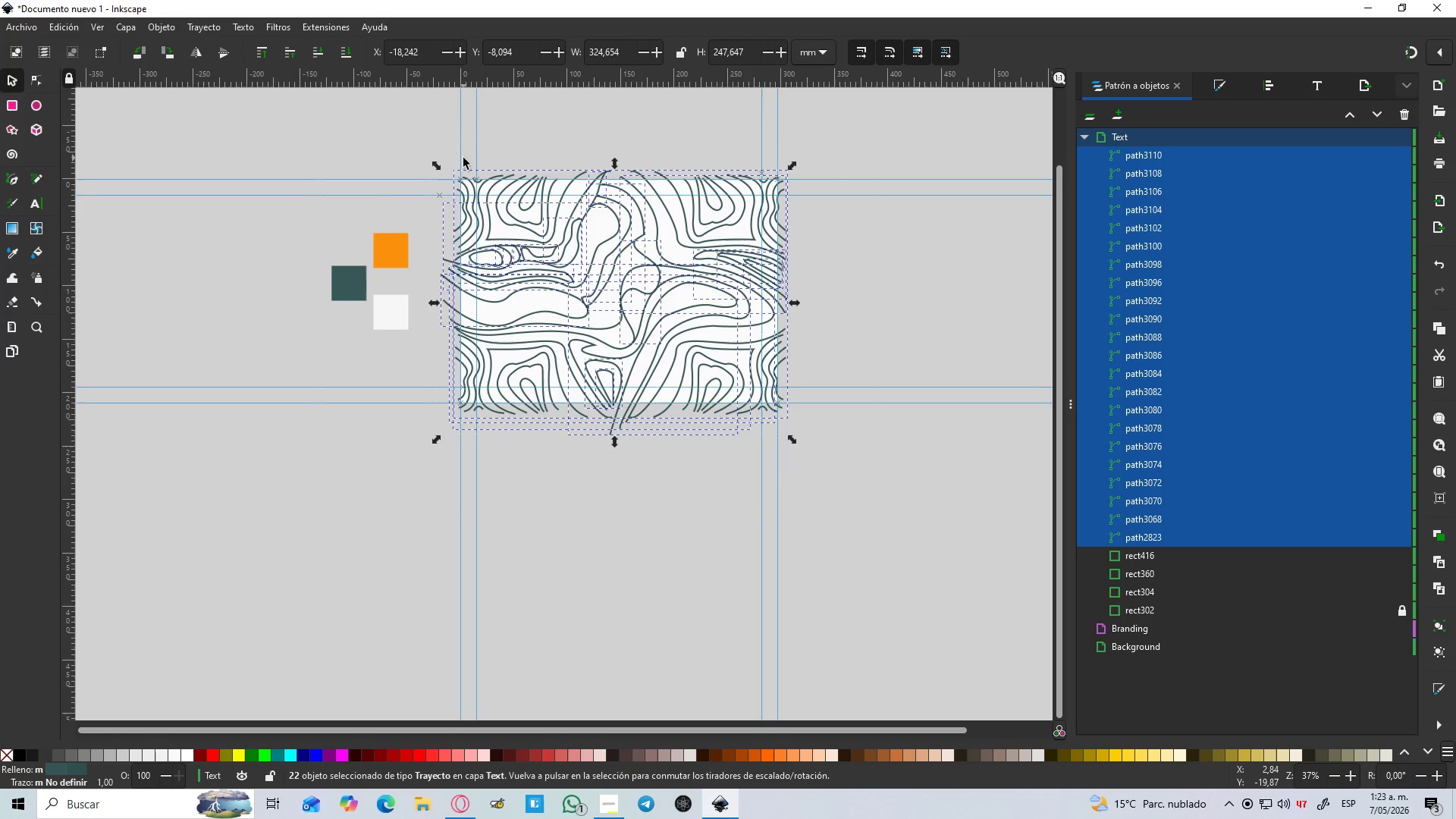 
key(Control+NumpadAdd)
 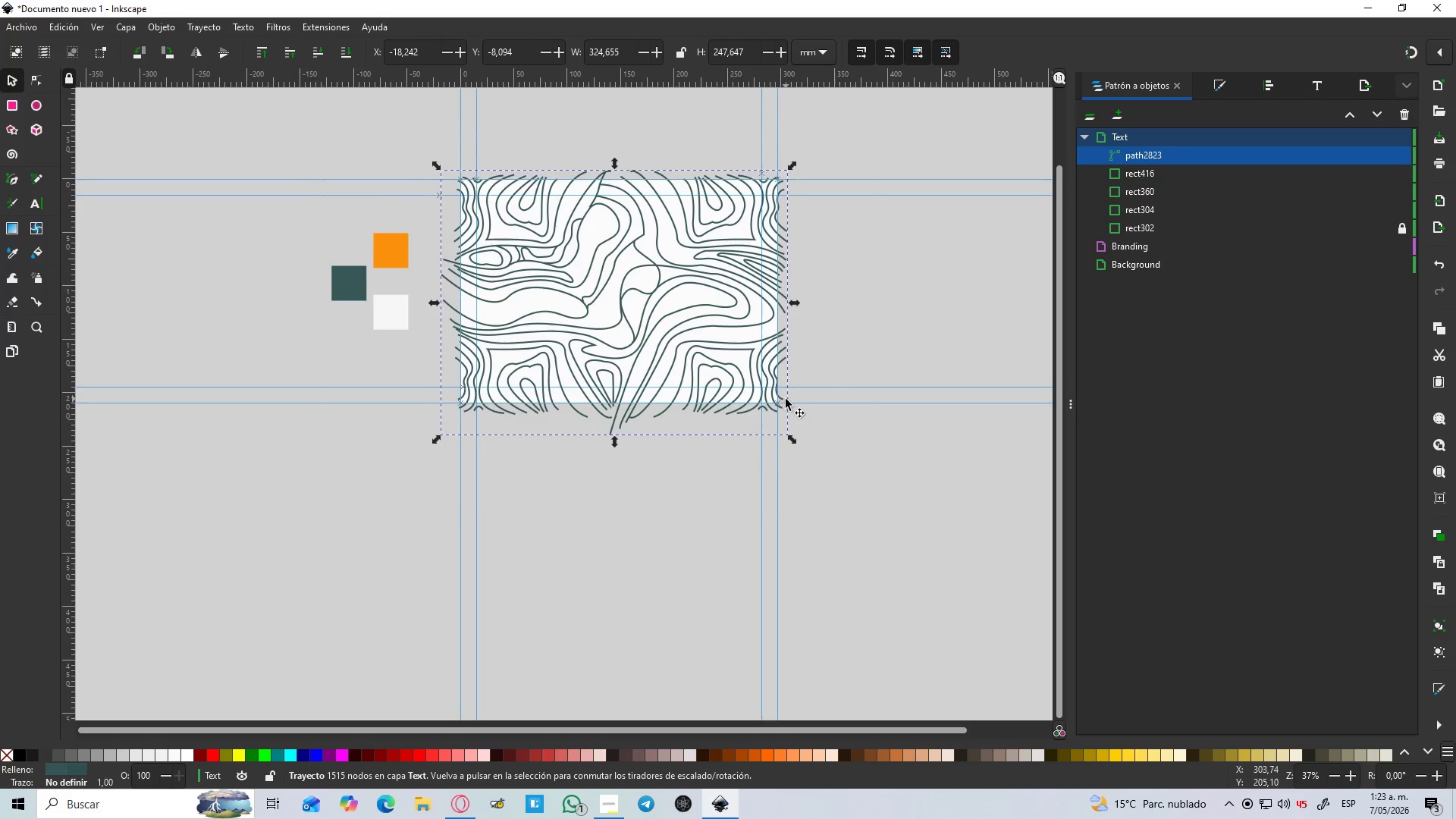 
left_click([923, 388])
 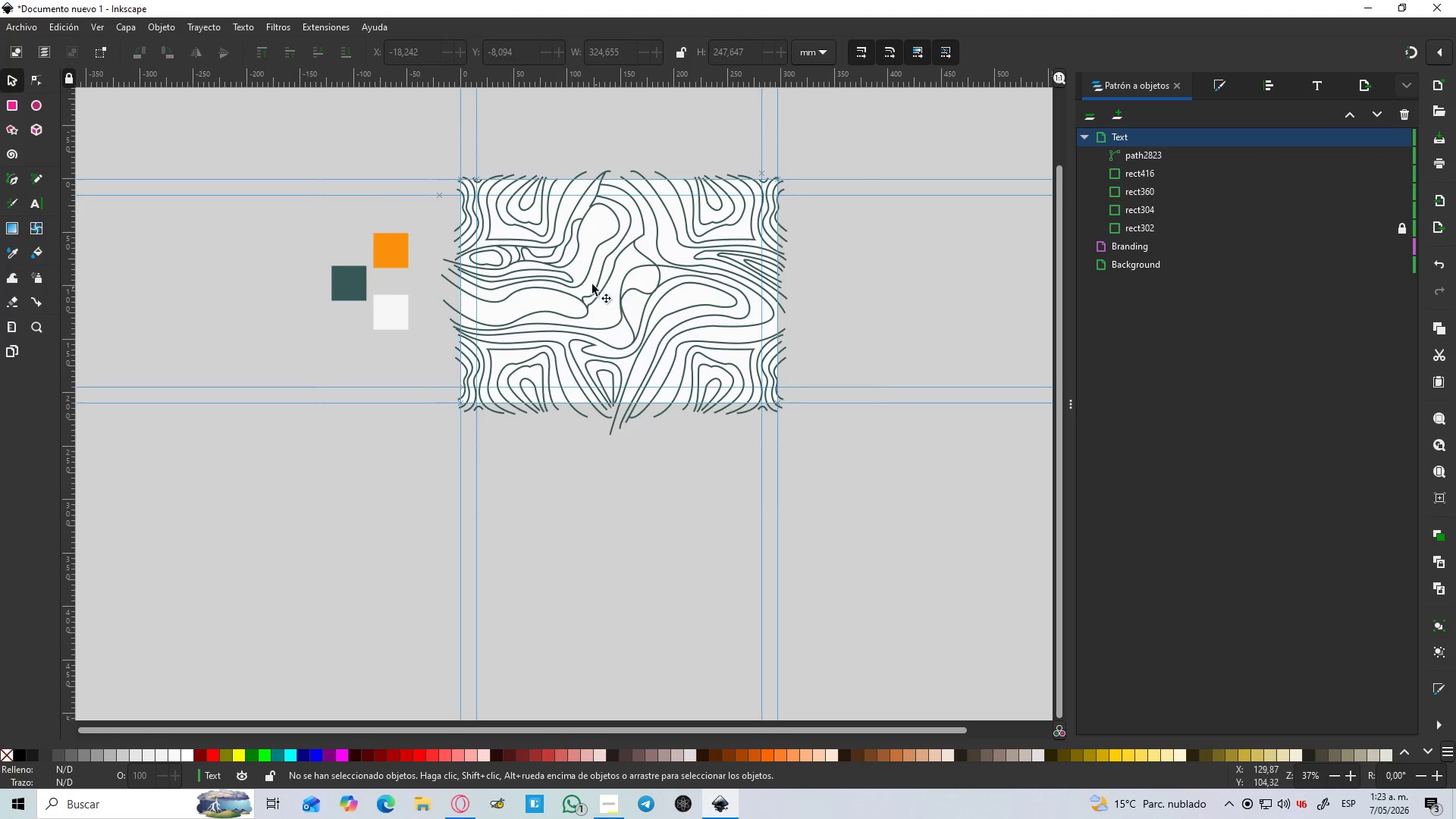 
left_click([586, 248])
 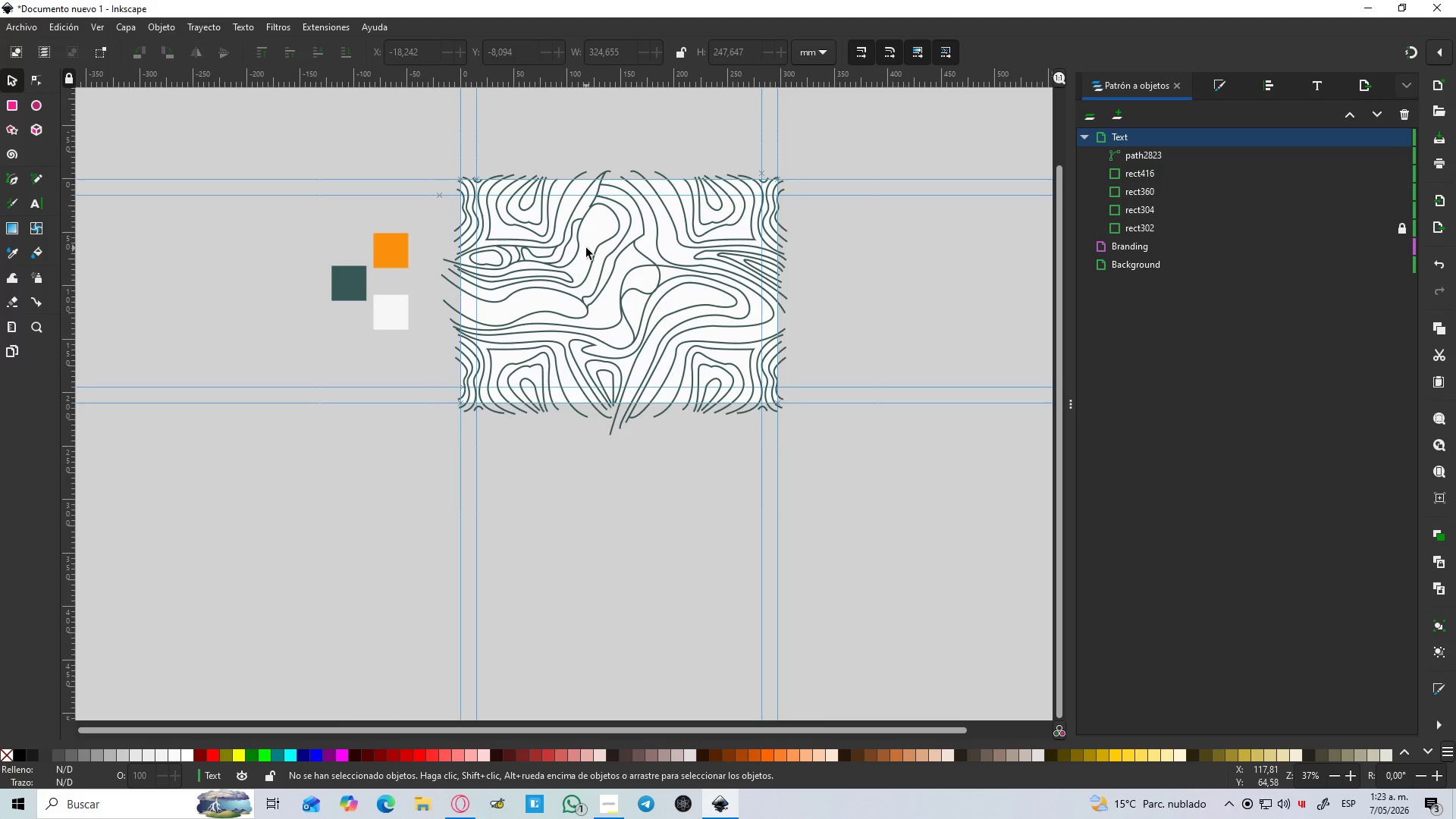 
left_click([601, 227])
 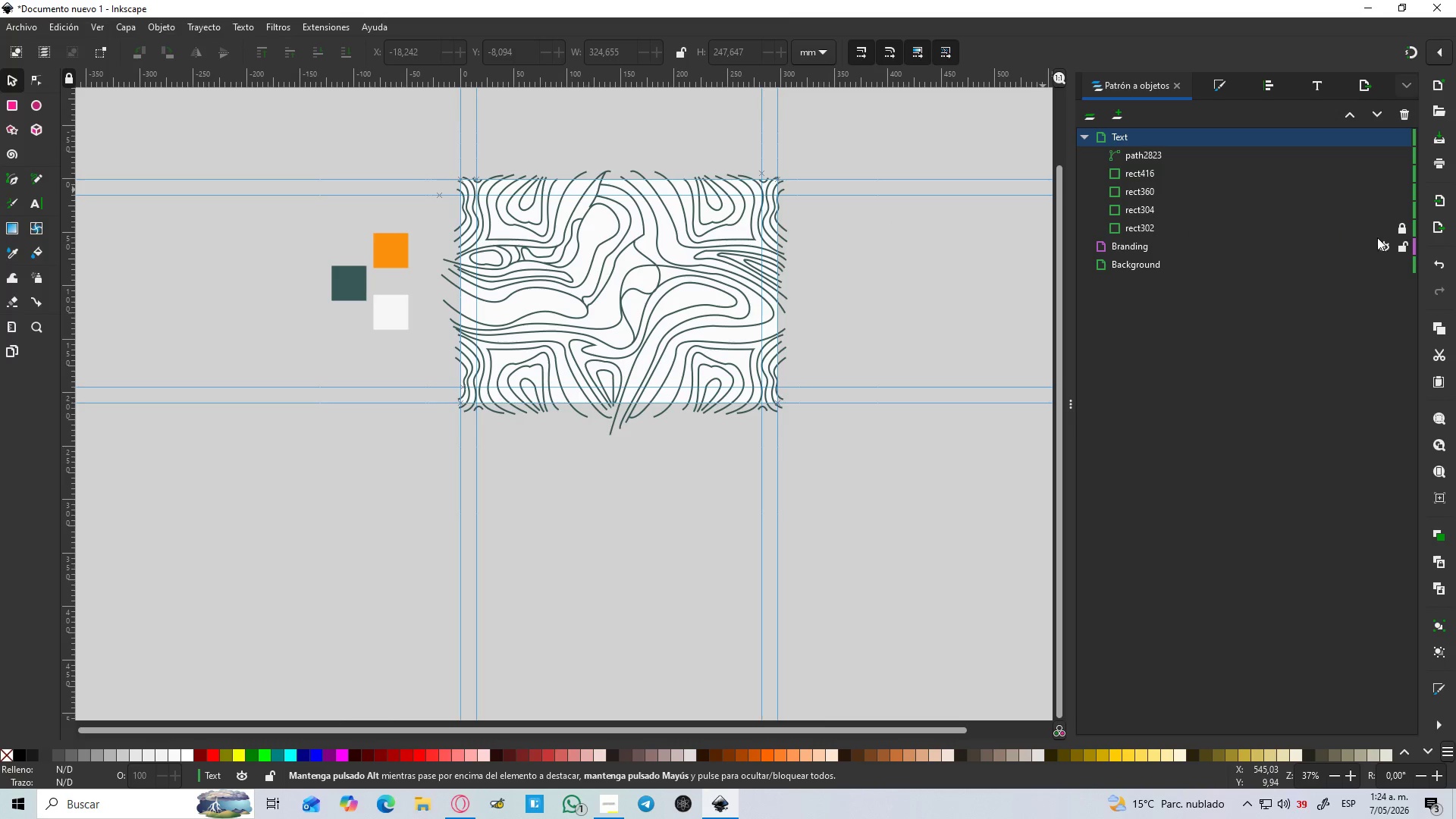 
left_click([1194, 228])
 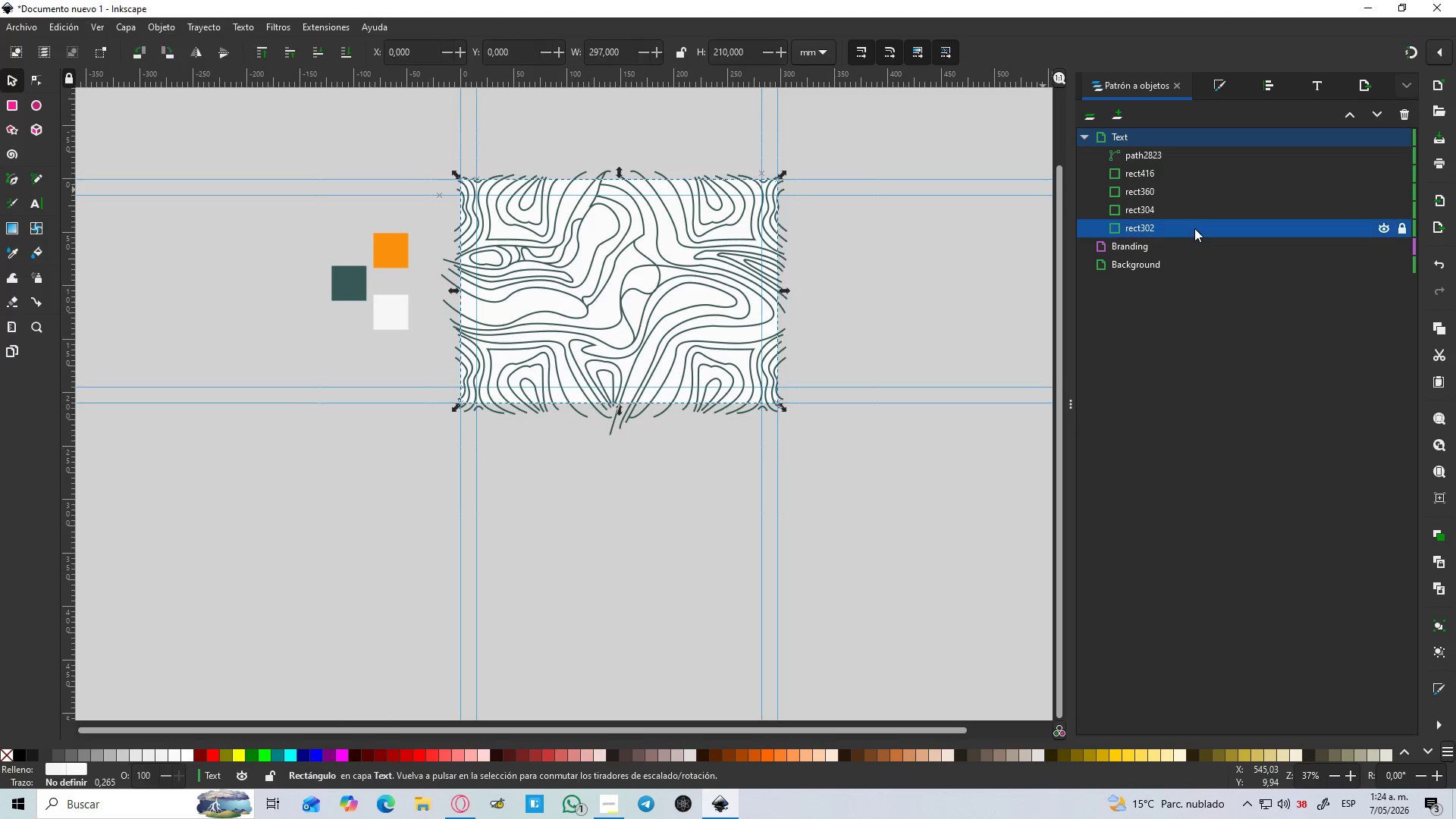 
key(Control+D)
 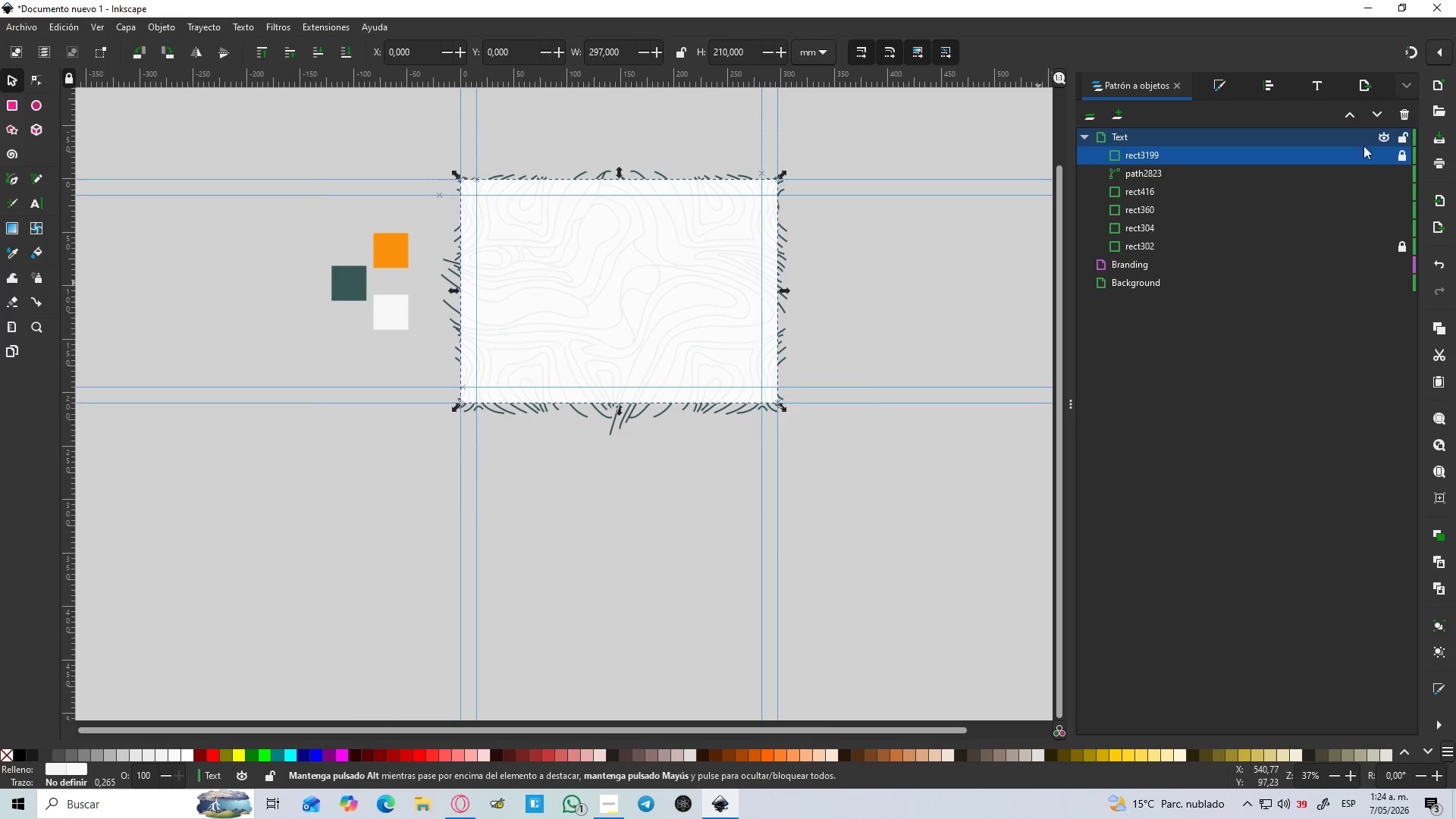 
left_click([1400, 155])
 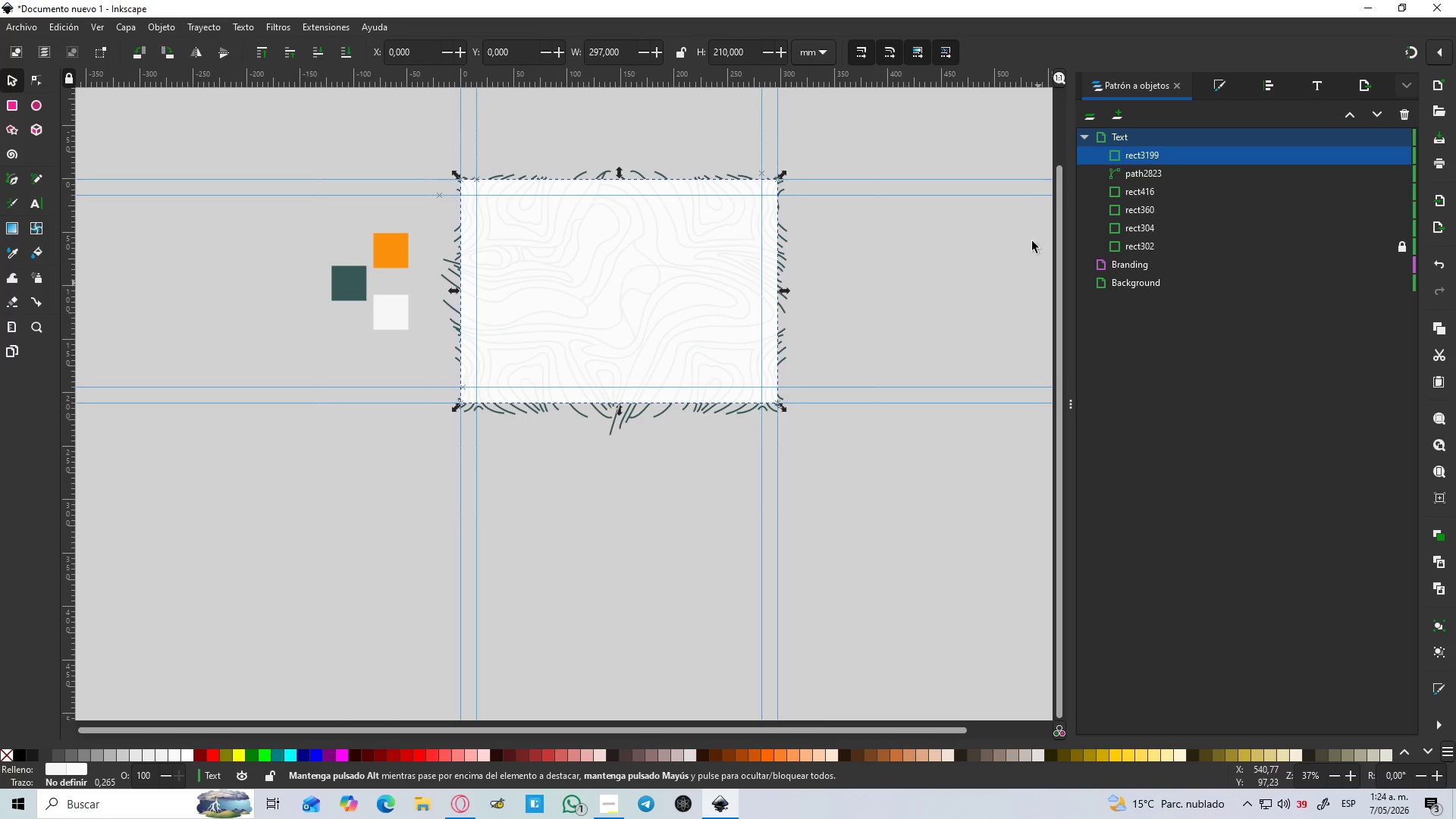 
left_click([915, 303])
 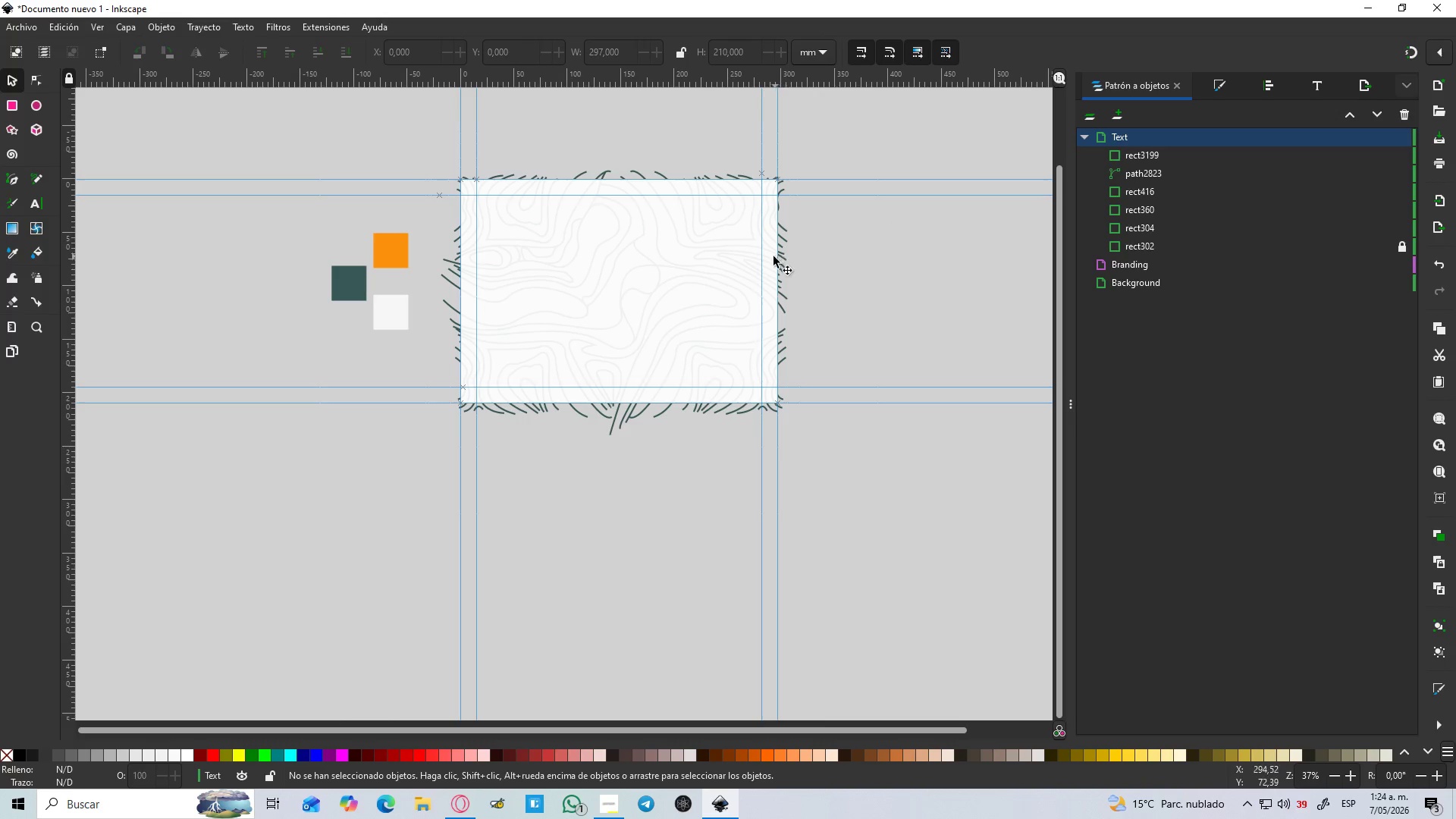 
left_click([770, 257])
 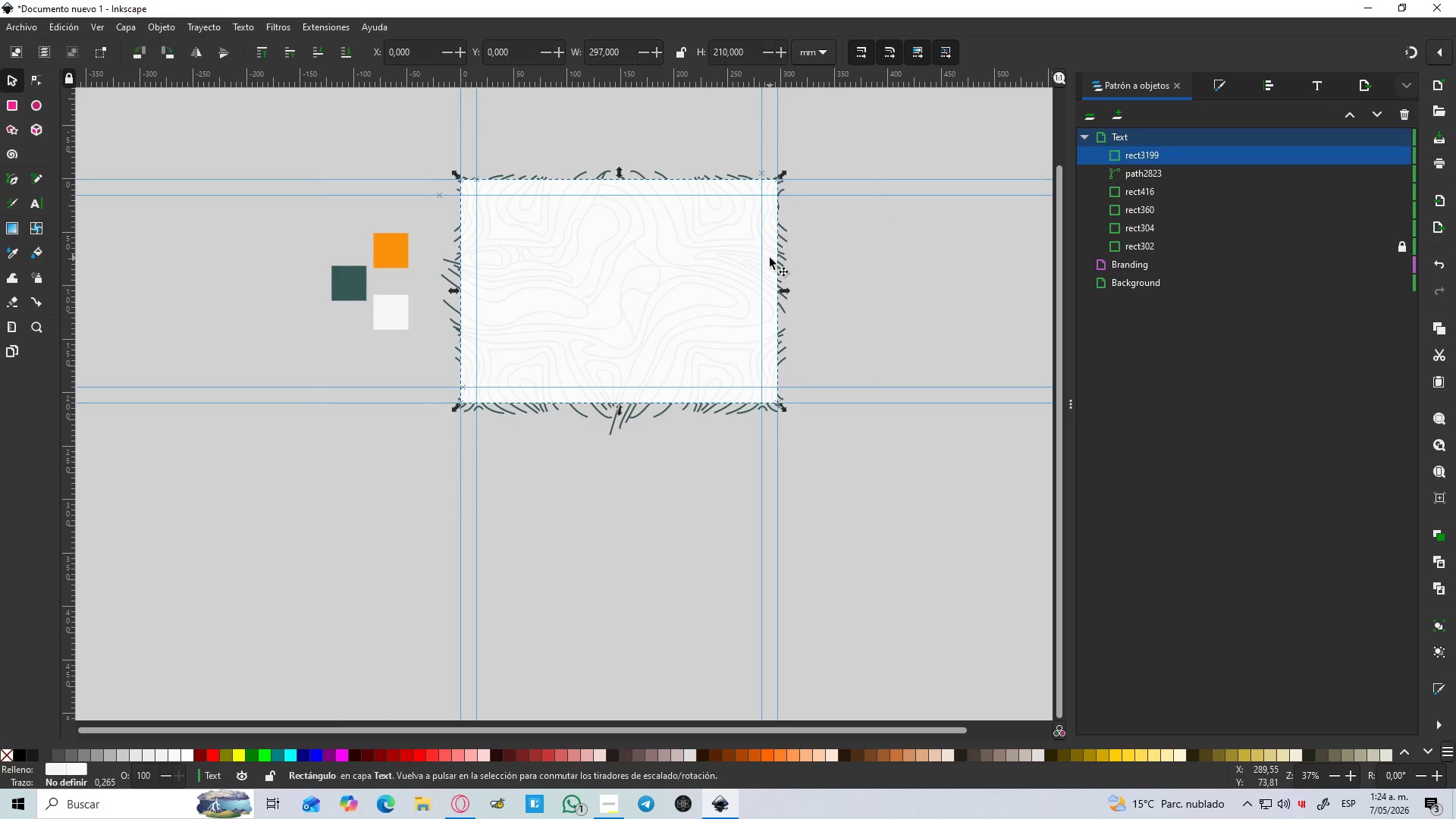 
hold_key(key=ShiftLeft, duration=0.77)
left_click([784, 252])
 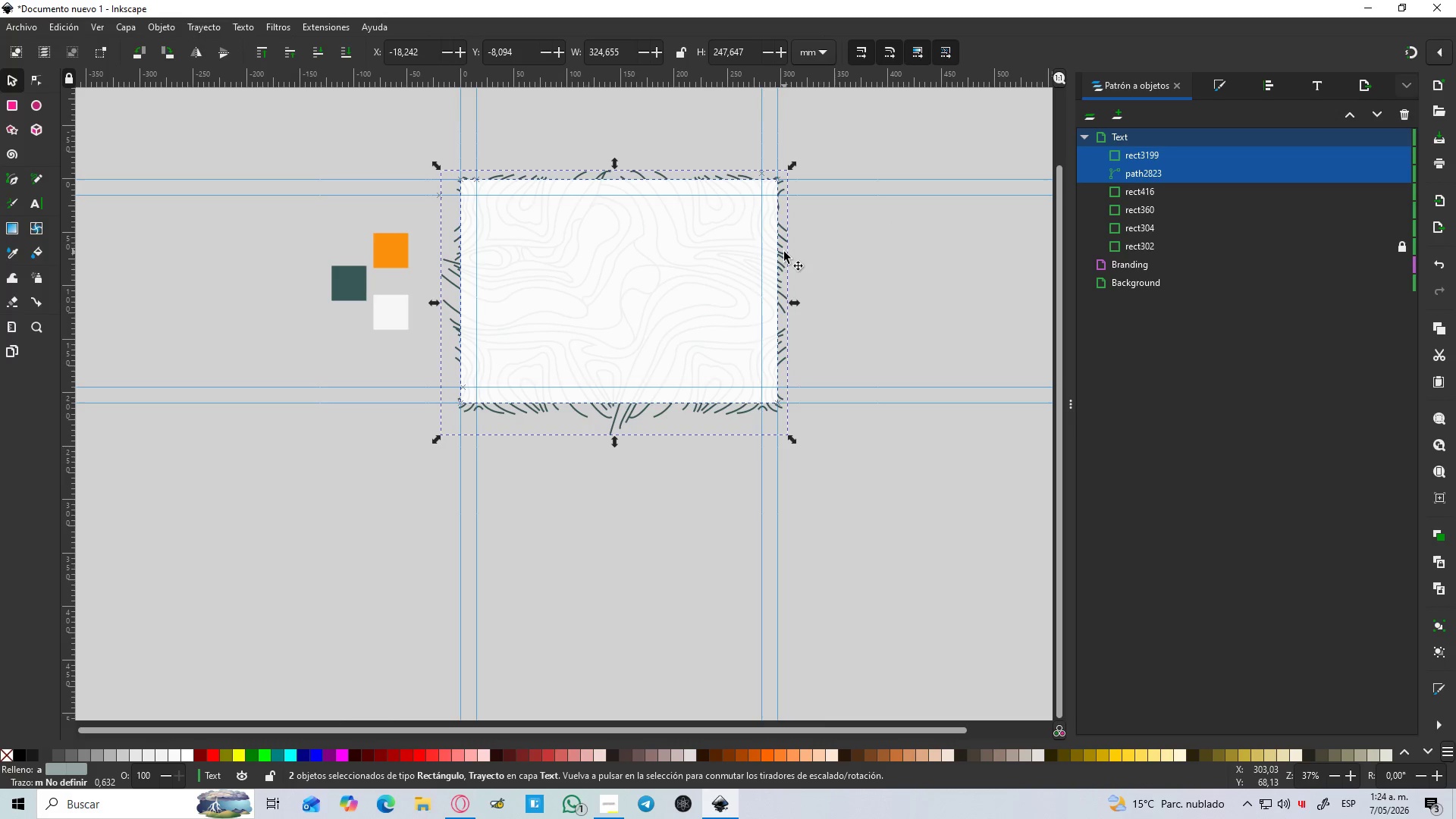 
left_click([856, 506])
 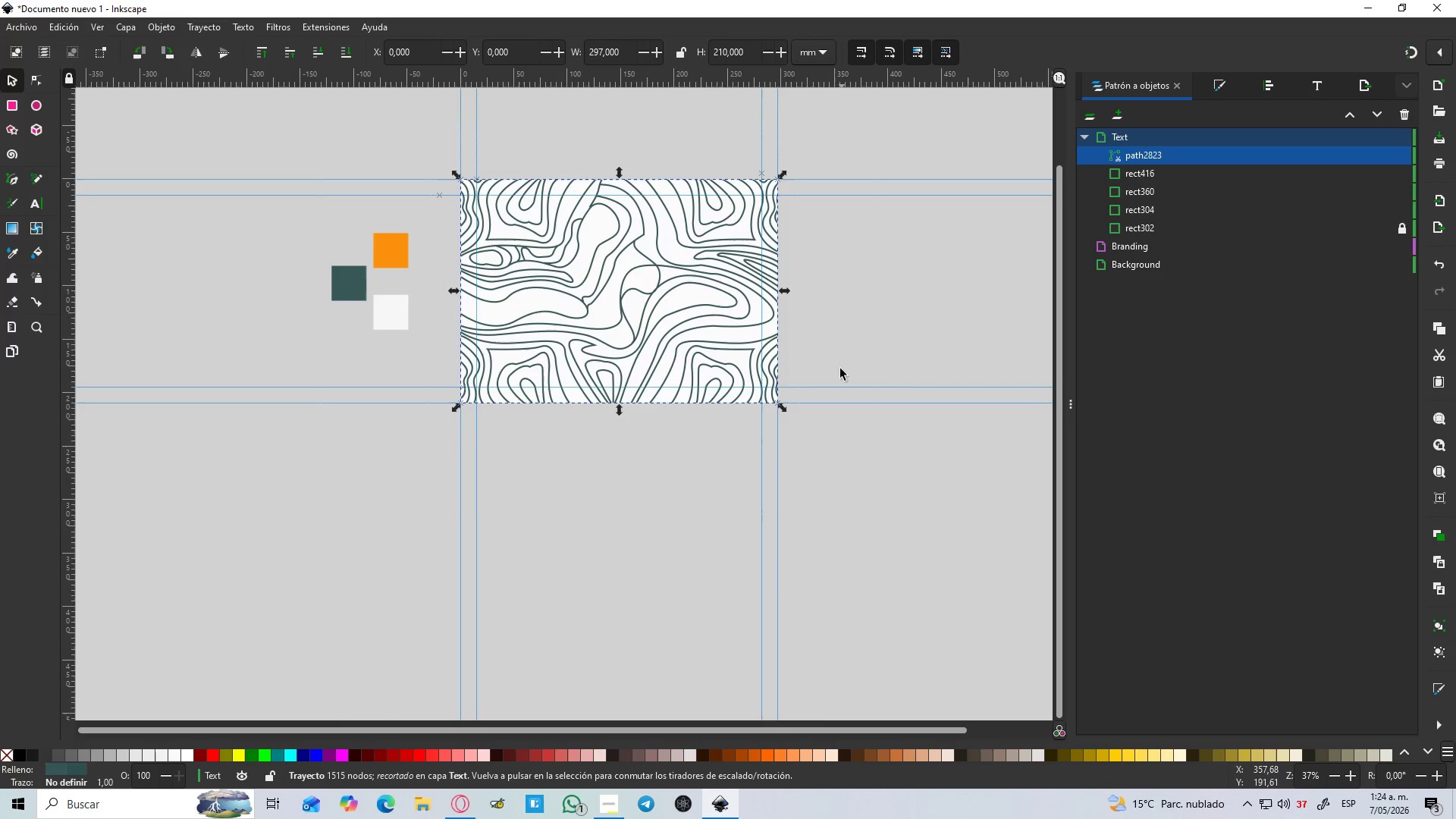 
left_click([836, 334])
 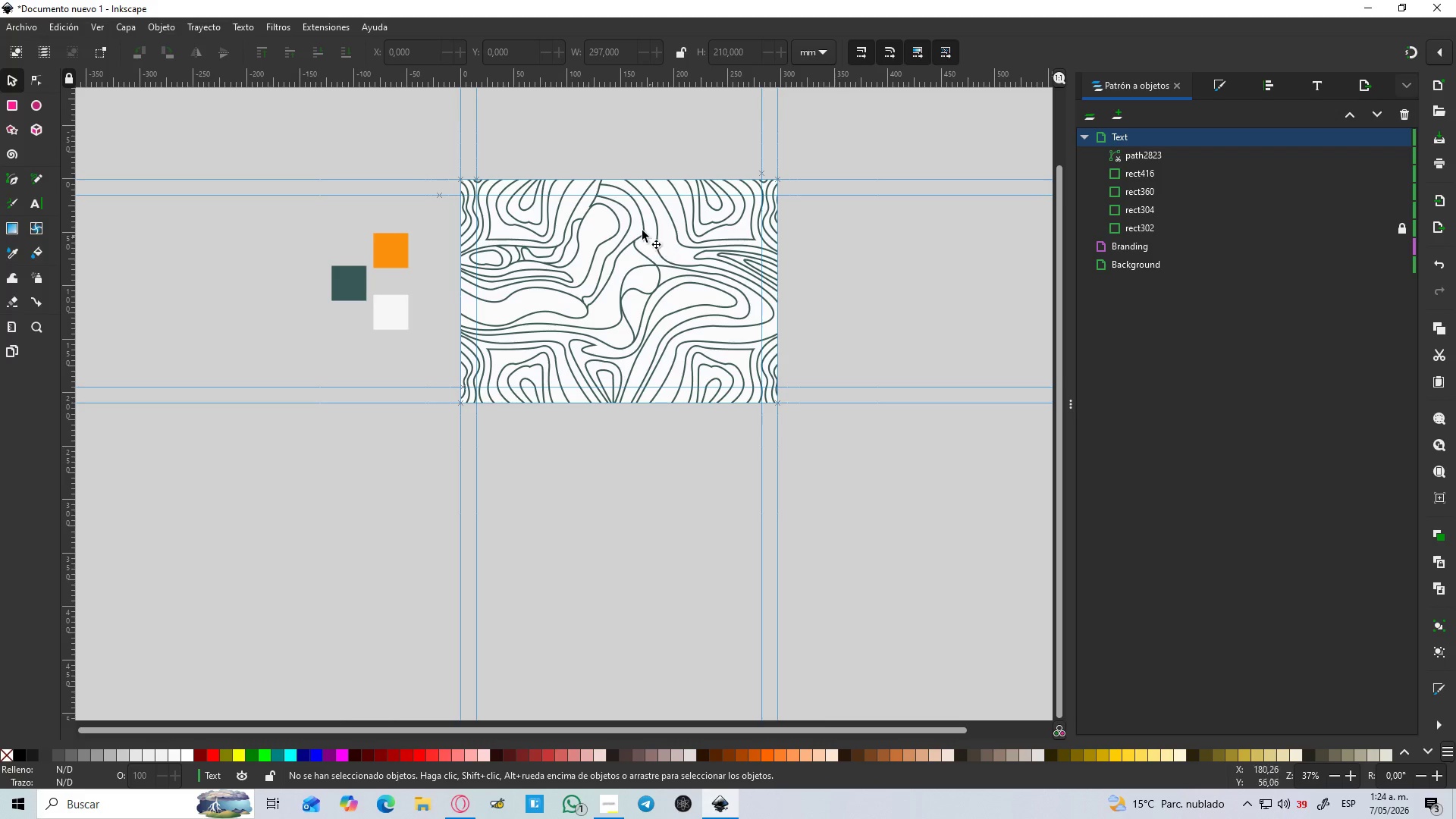 
hold_key(key=ControlLeft, duration=0.5)
scroll: coordinate [607, 185], scroll_direction: up, amount: 2.0
 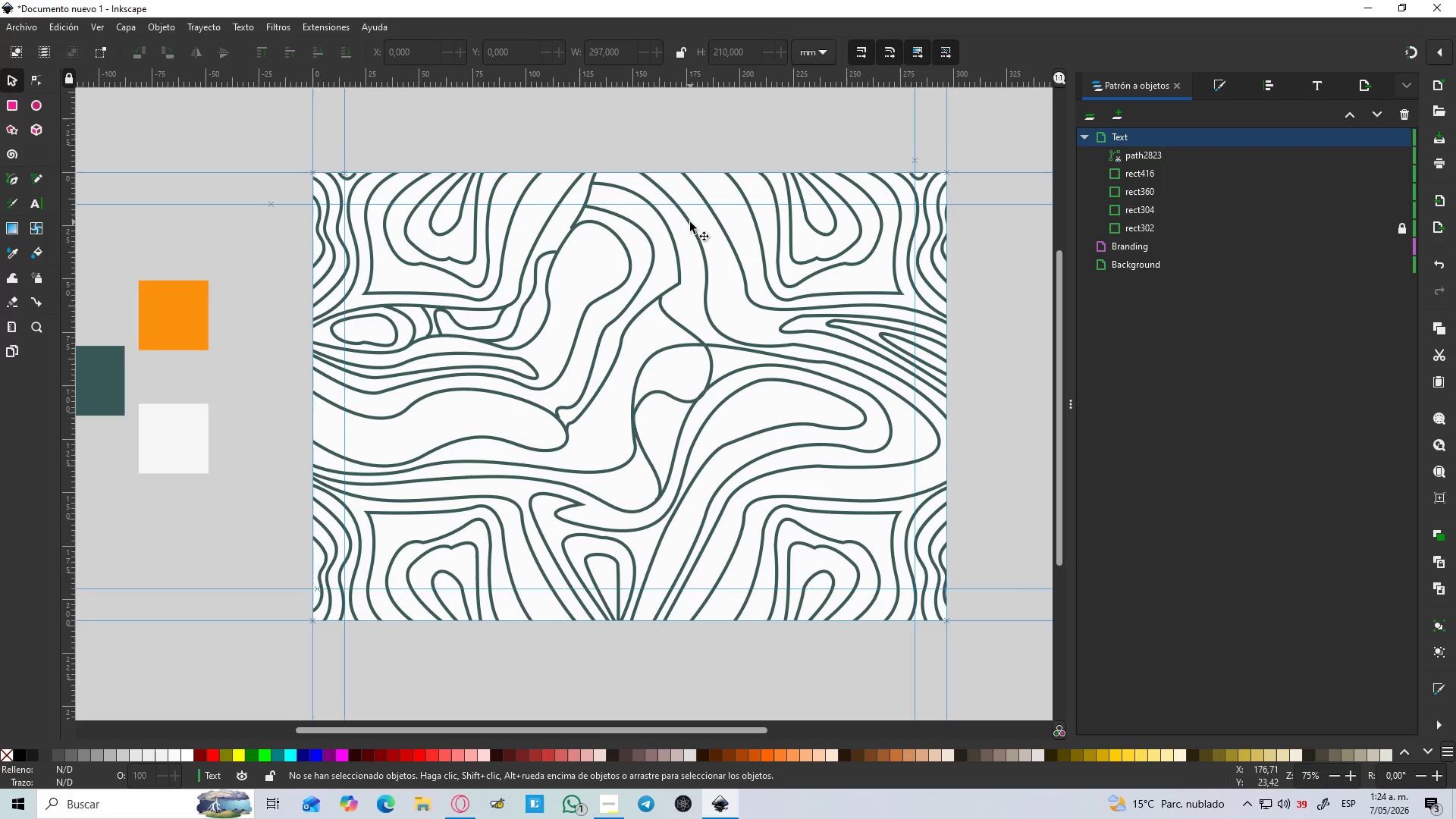 
left_click([706, 224])
 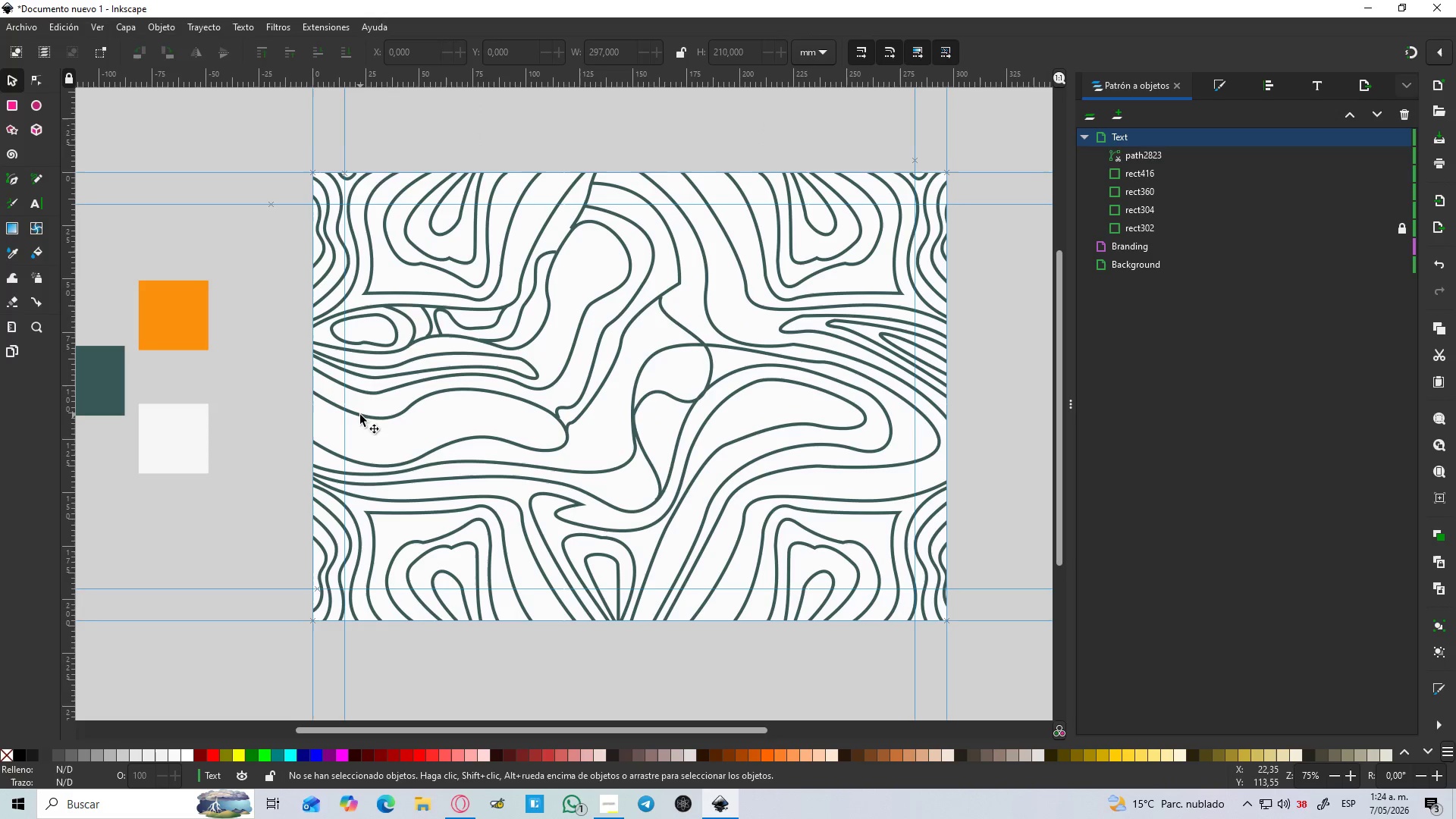 
left_click([1215, 228])
 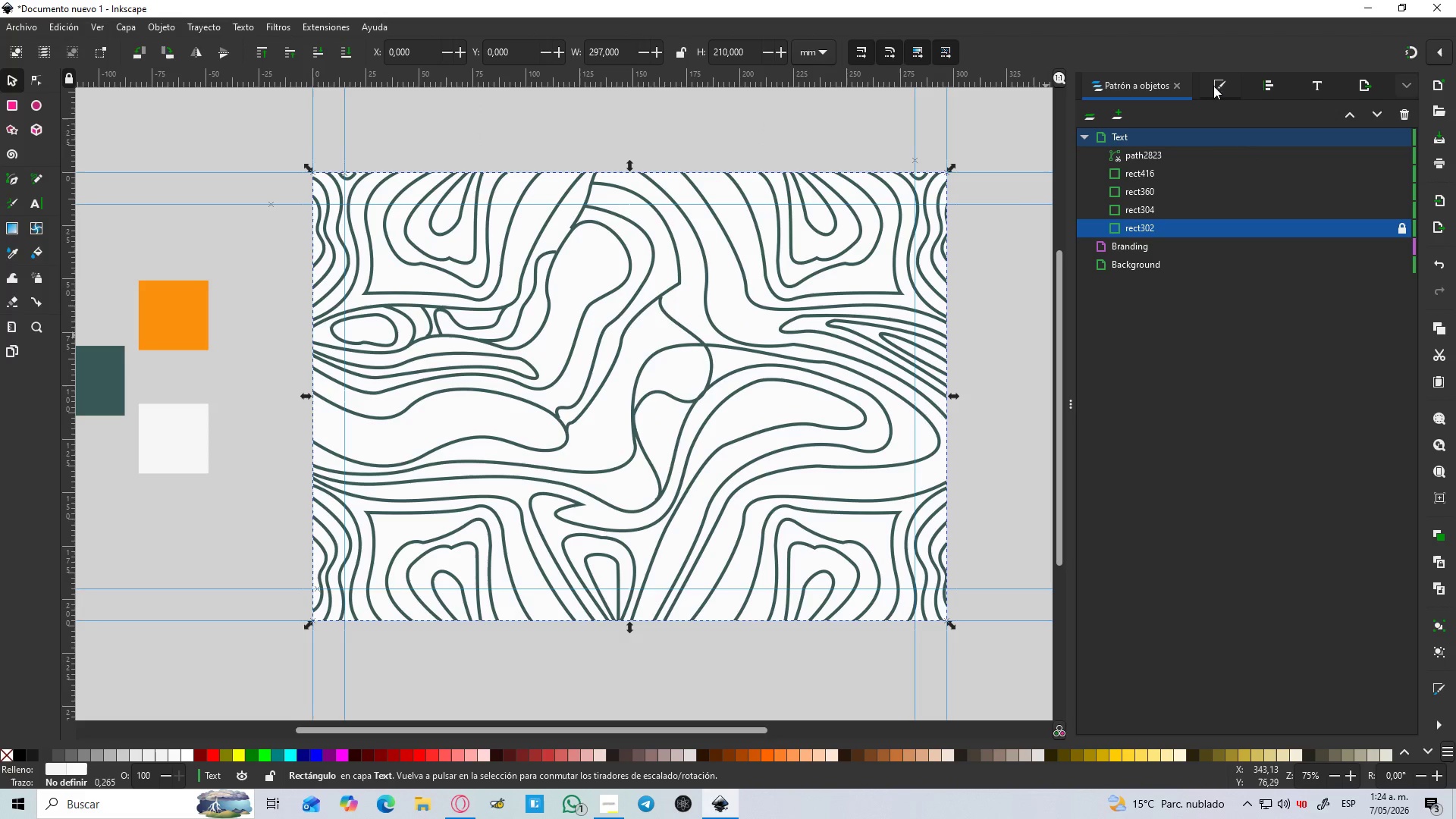 
left_click([1220, 81])
 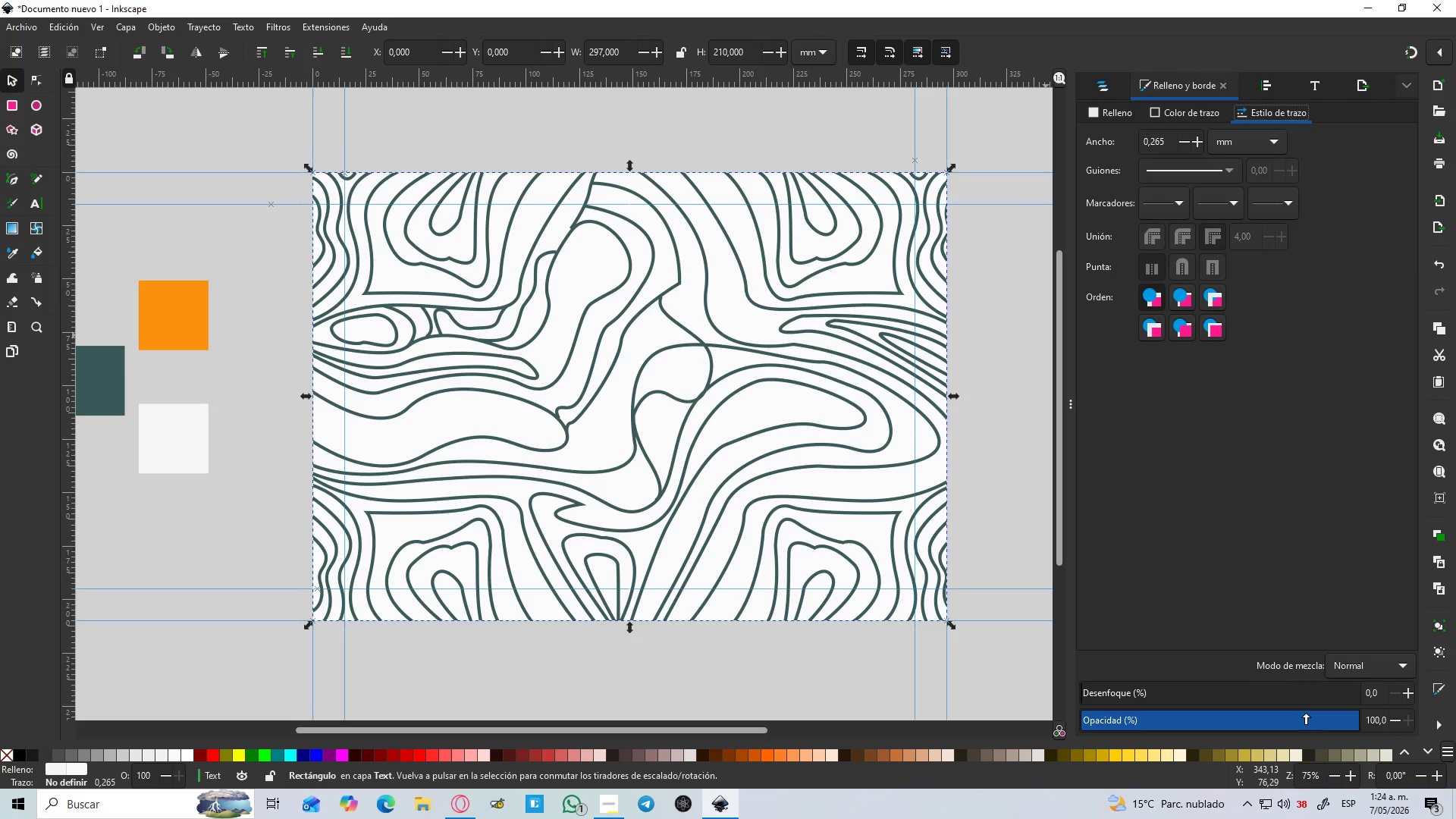 
left_click_drag(start_coordinate=[1318, 714], to_coordinate=[1422, 720])
 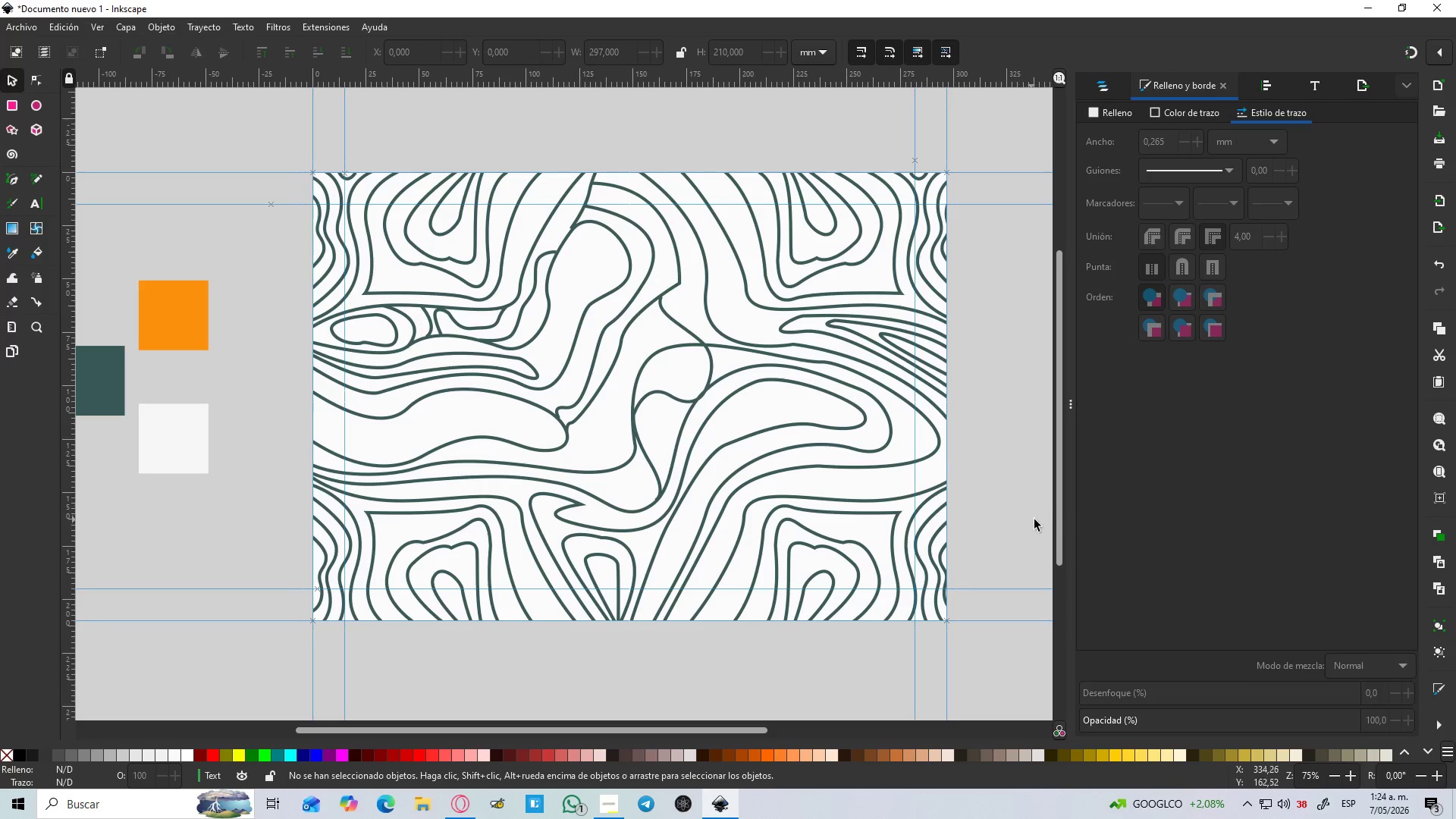 
double_click([898, 425])
 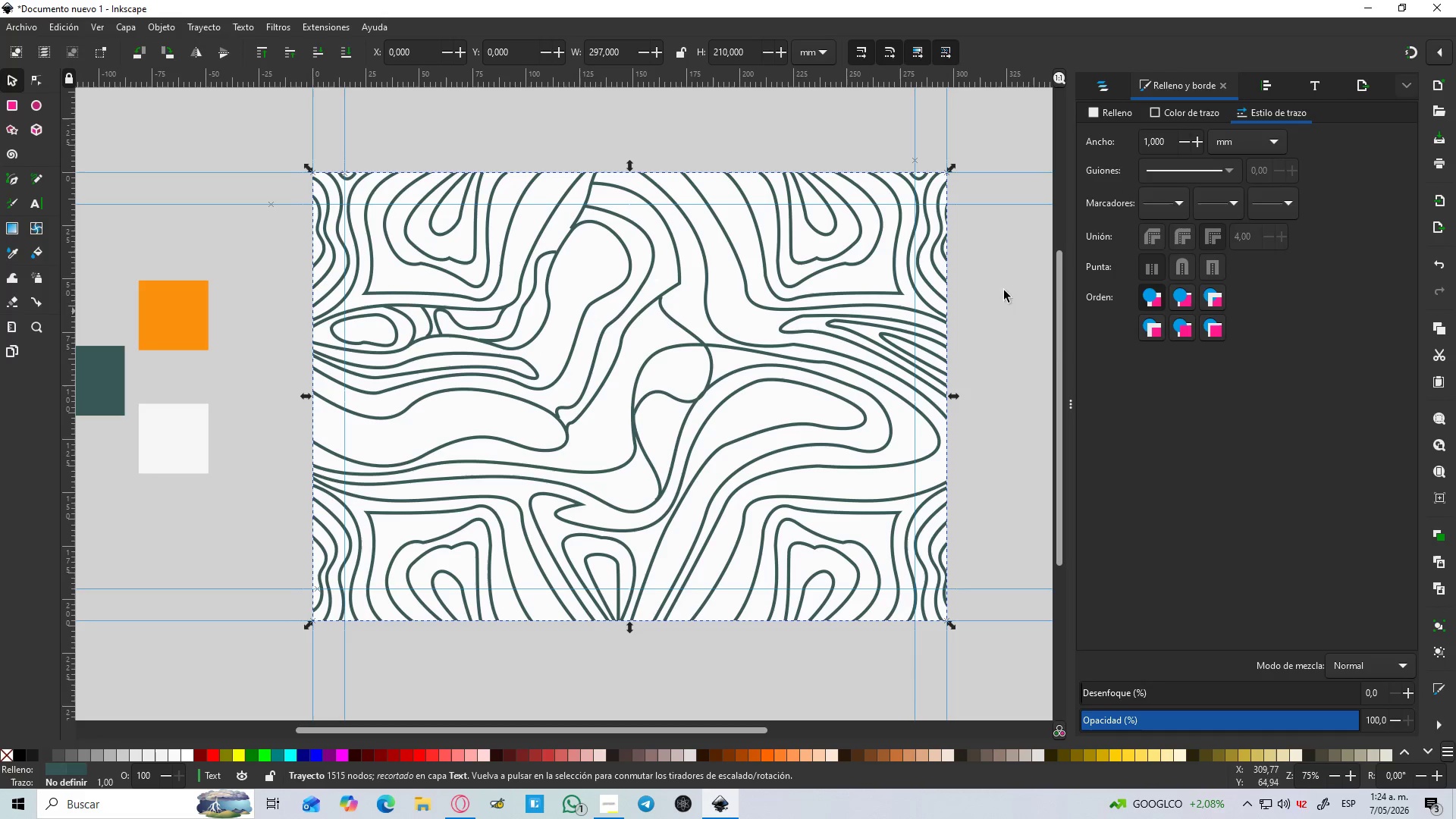 
left_click_drag(start_coordinate=[1116, 86], to_coordinate=[1407, 228])
 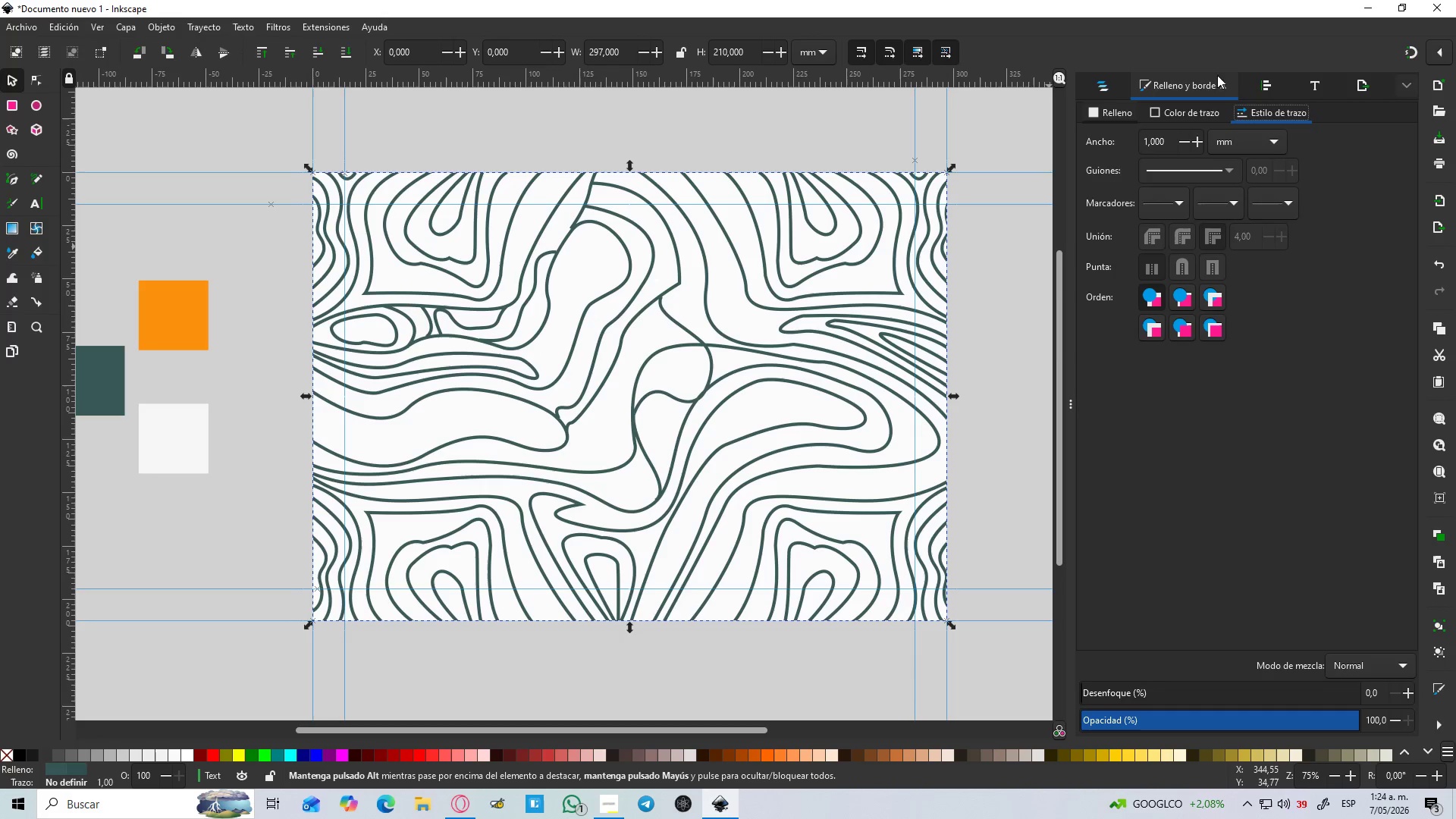 
left_click([1407, 228])
 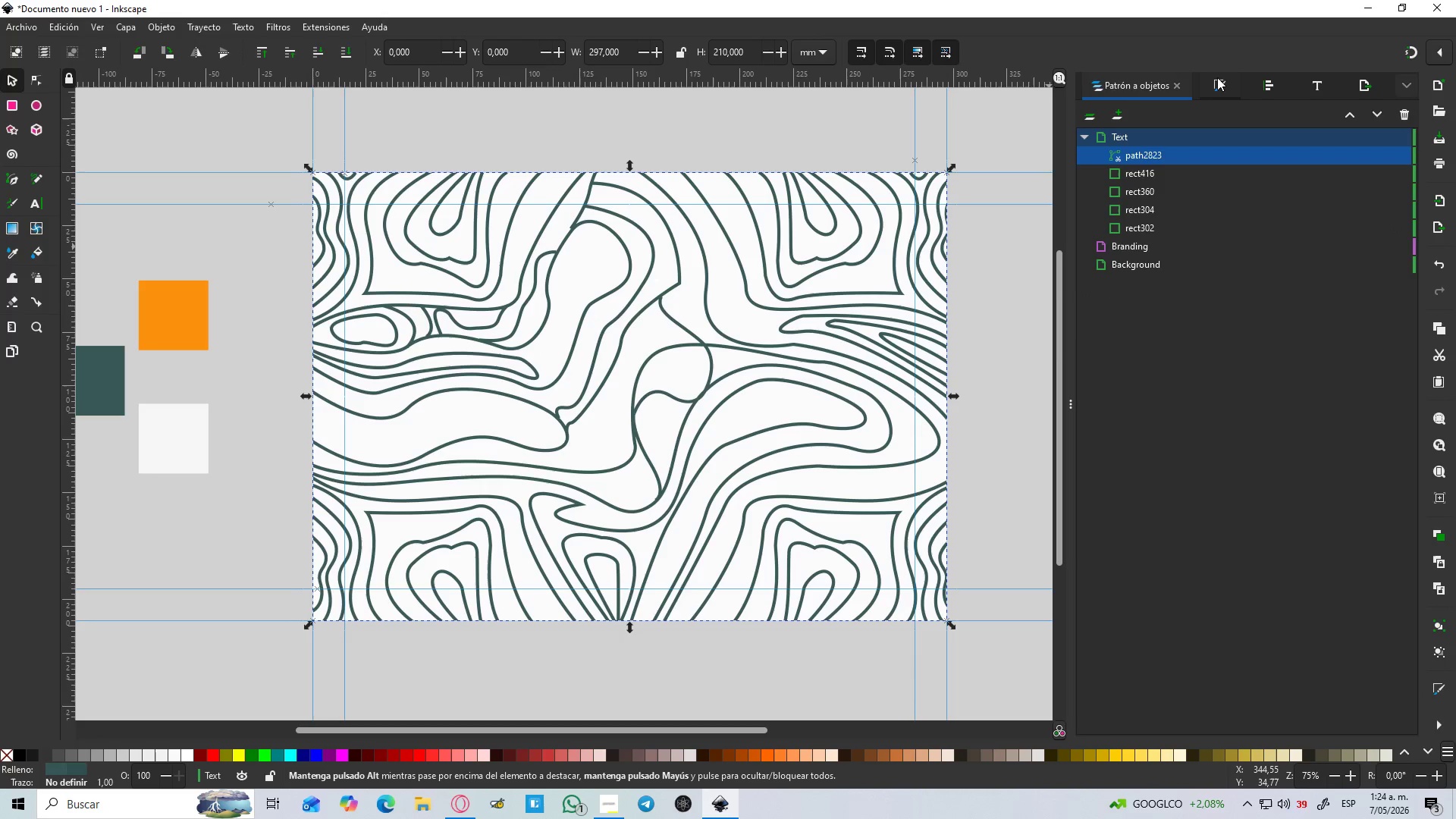 
left_click([1217, 75])
 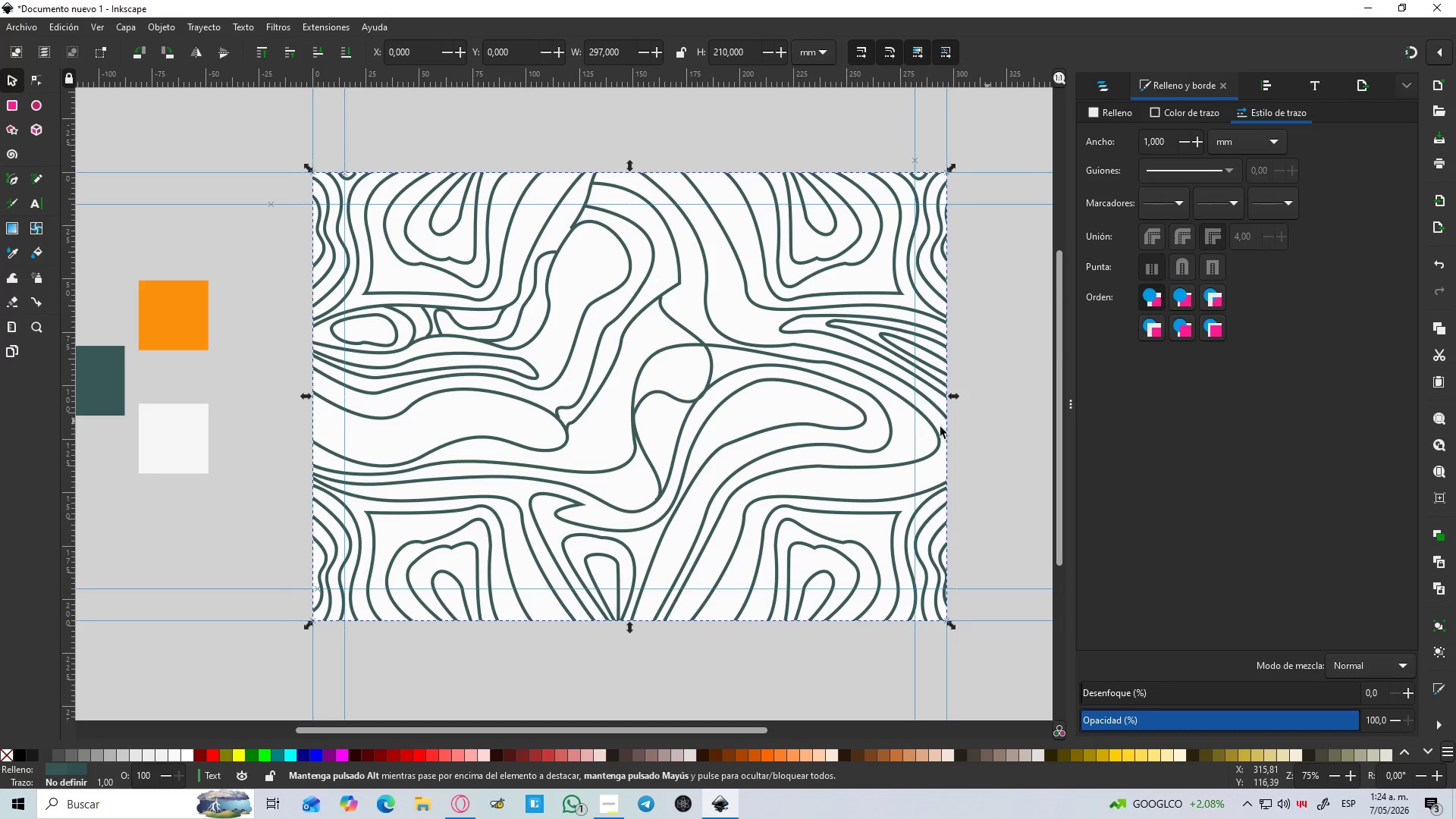 
double_click([907, 433])
 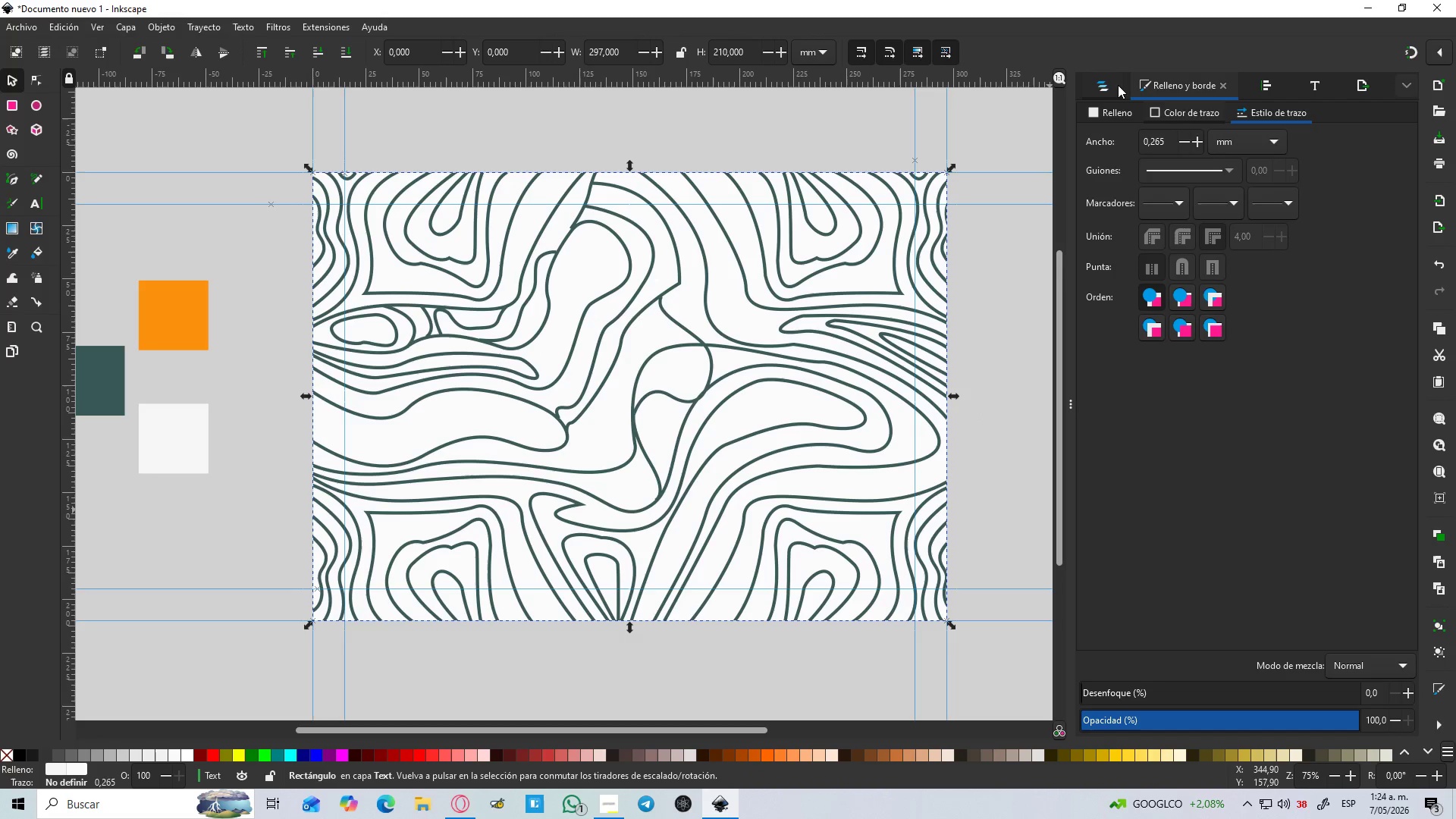 
left_click([1112, 108])
 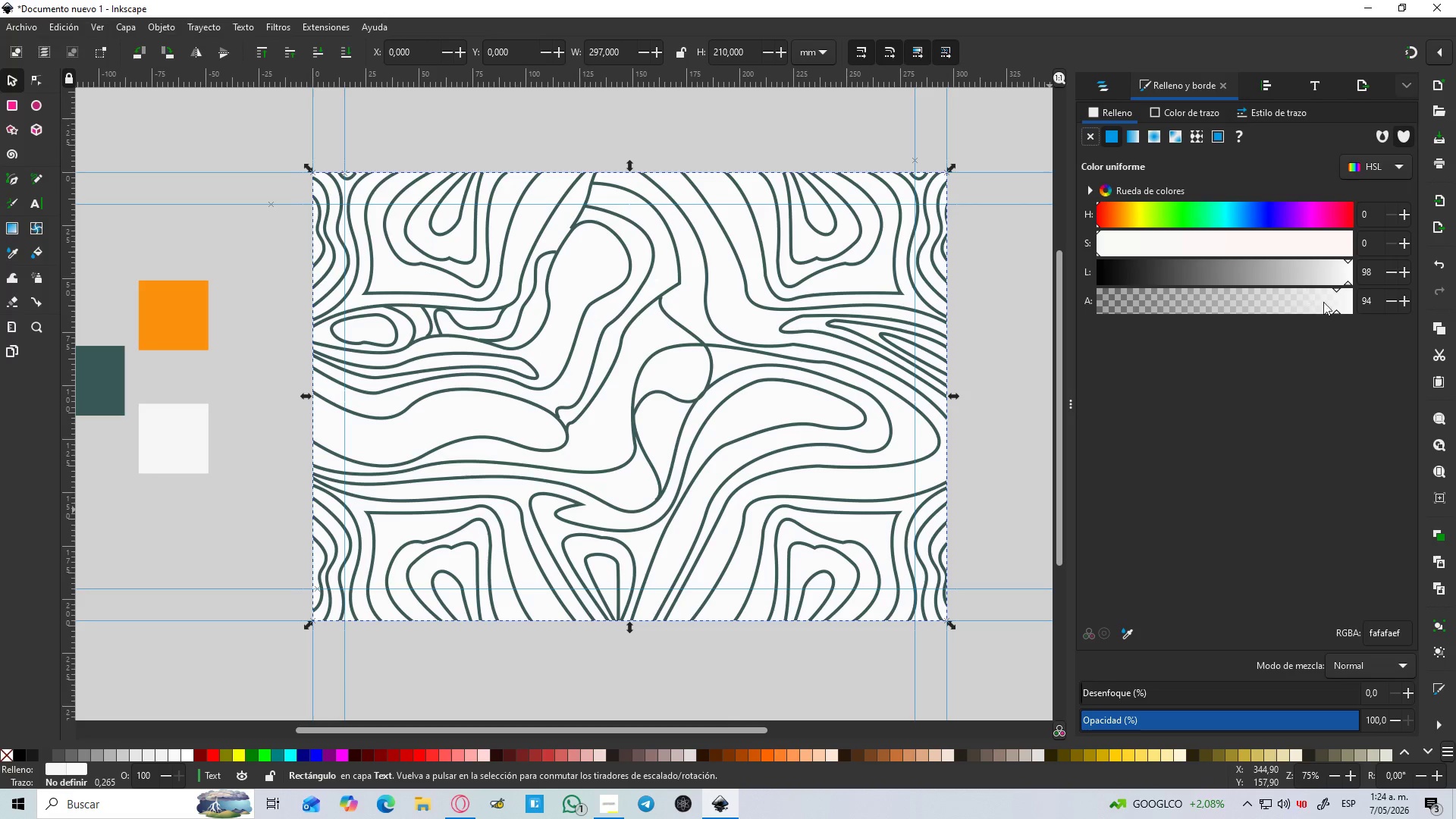 
left_click_drag(start_coordinate=[1338, 307], to_coordinate=[1371, 309])
 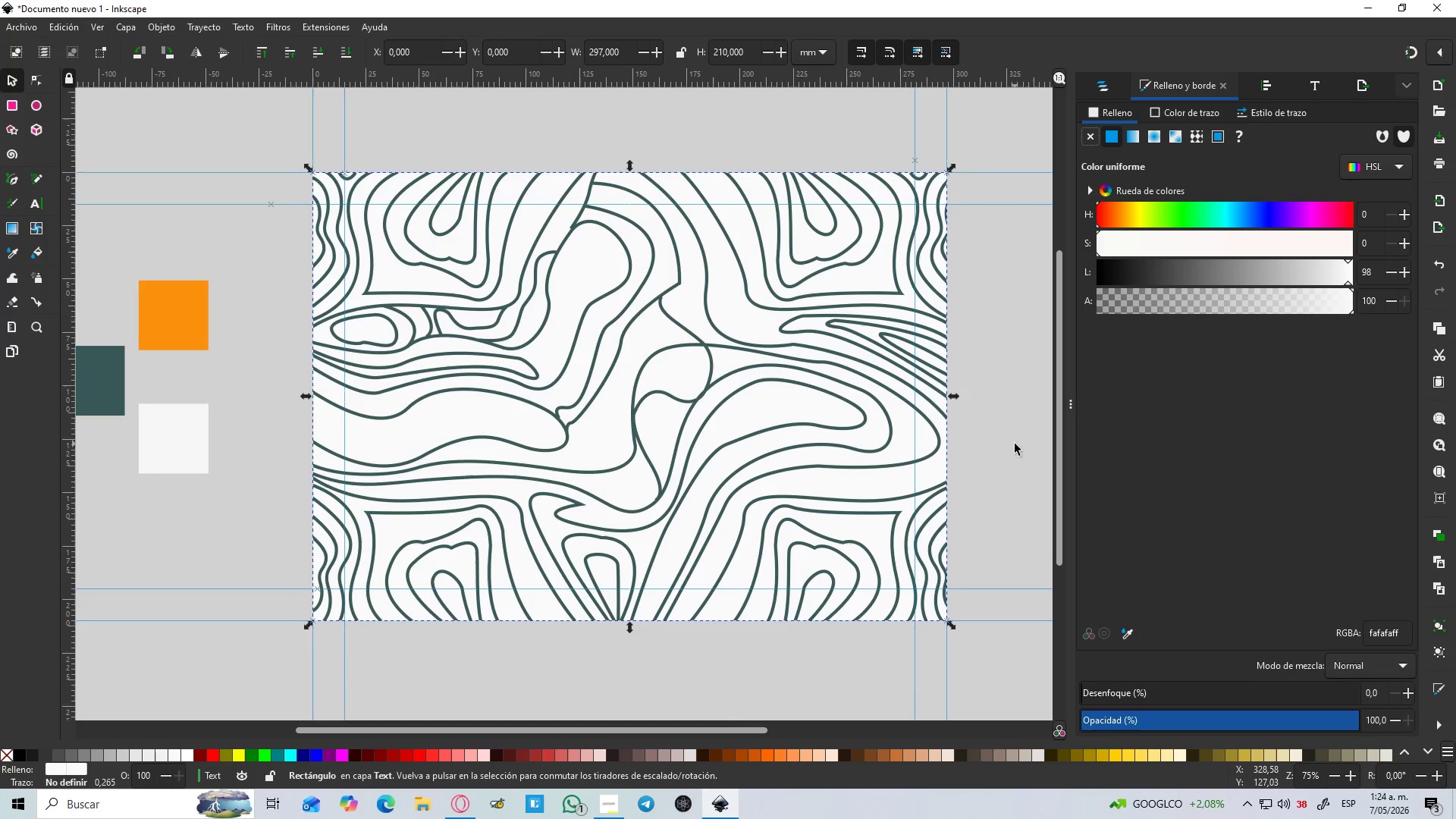 
left_click([1015, 444])
 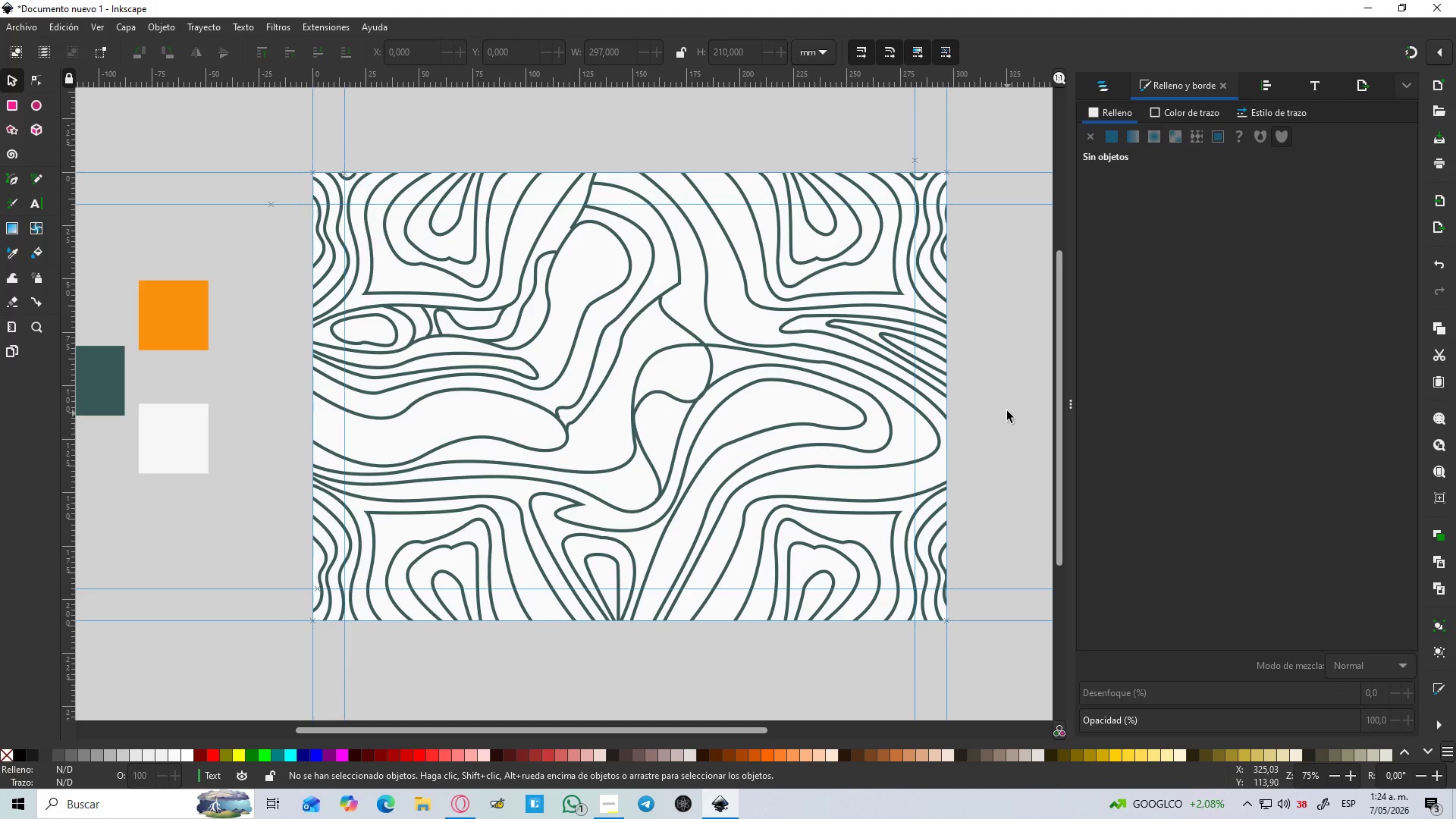 
key(Control+ControlLeft)
 